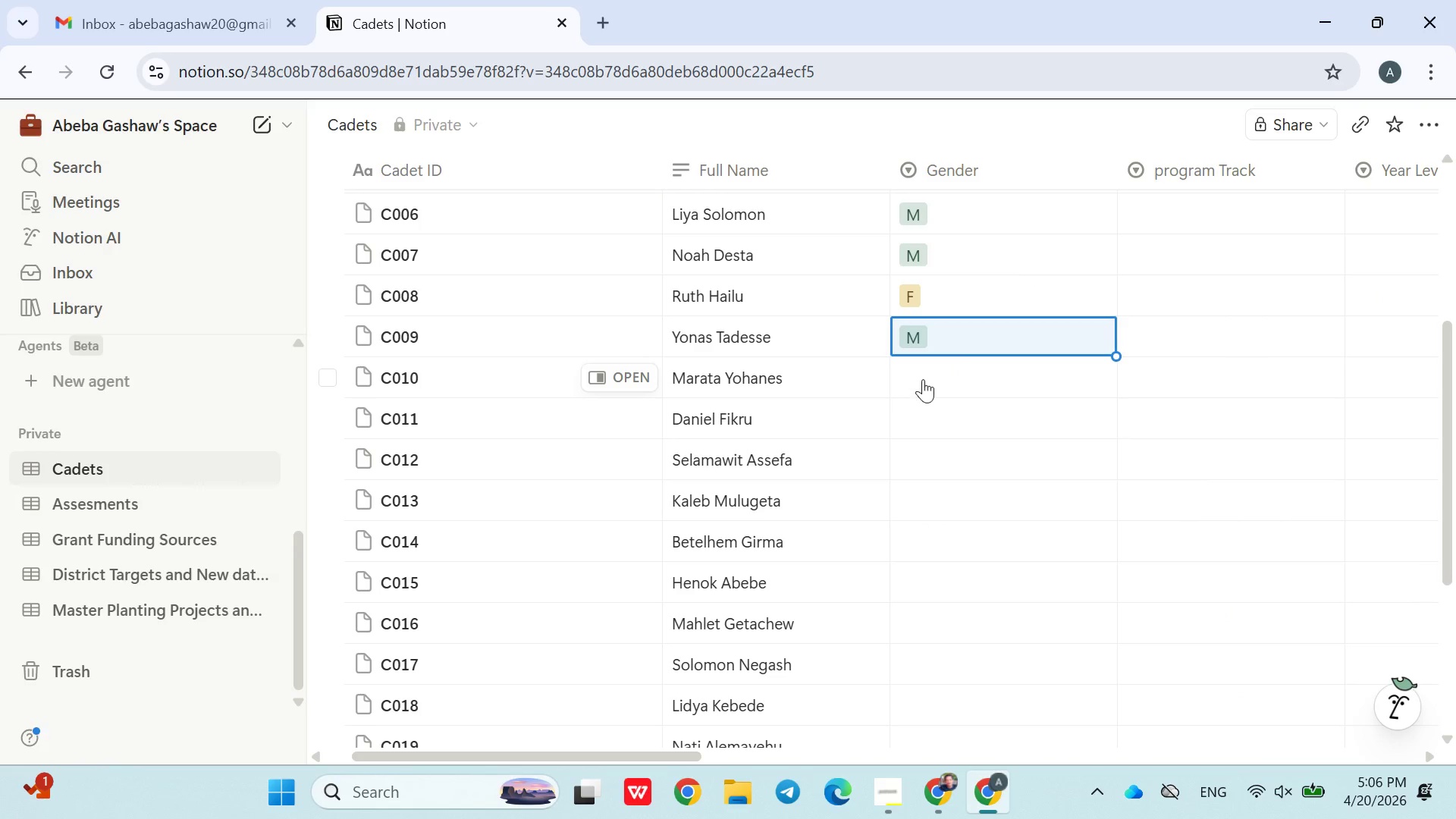 
left_click([926, 378])
 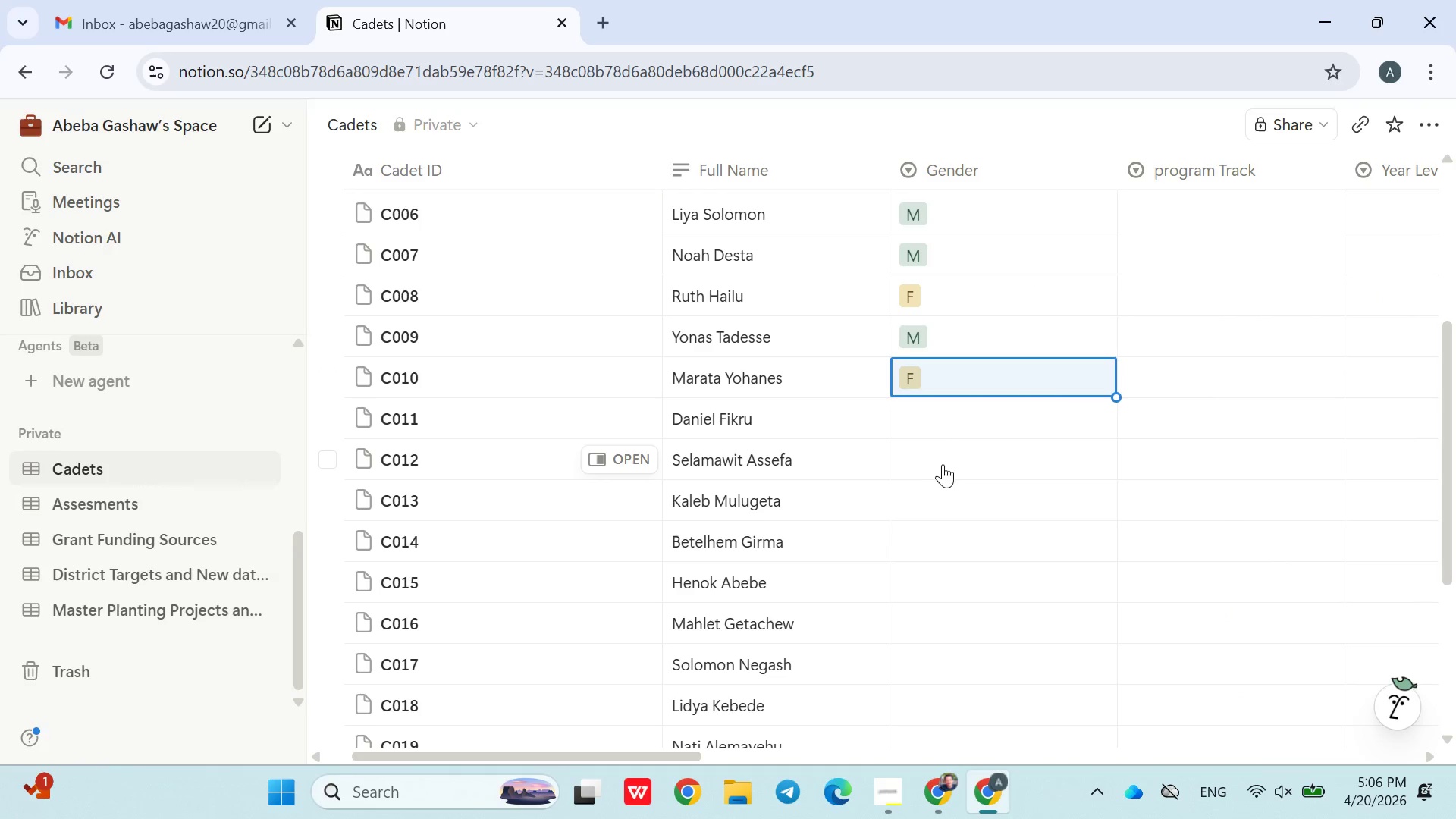 
left_click([928, 425])
 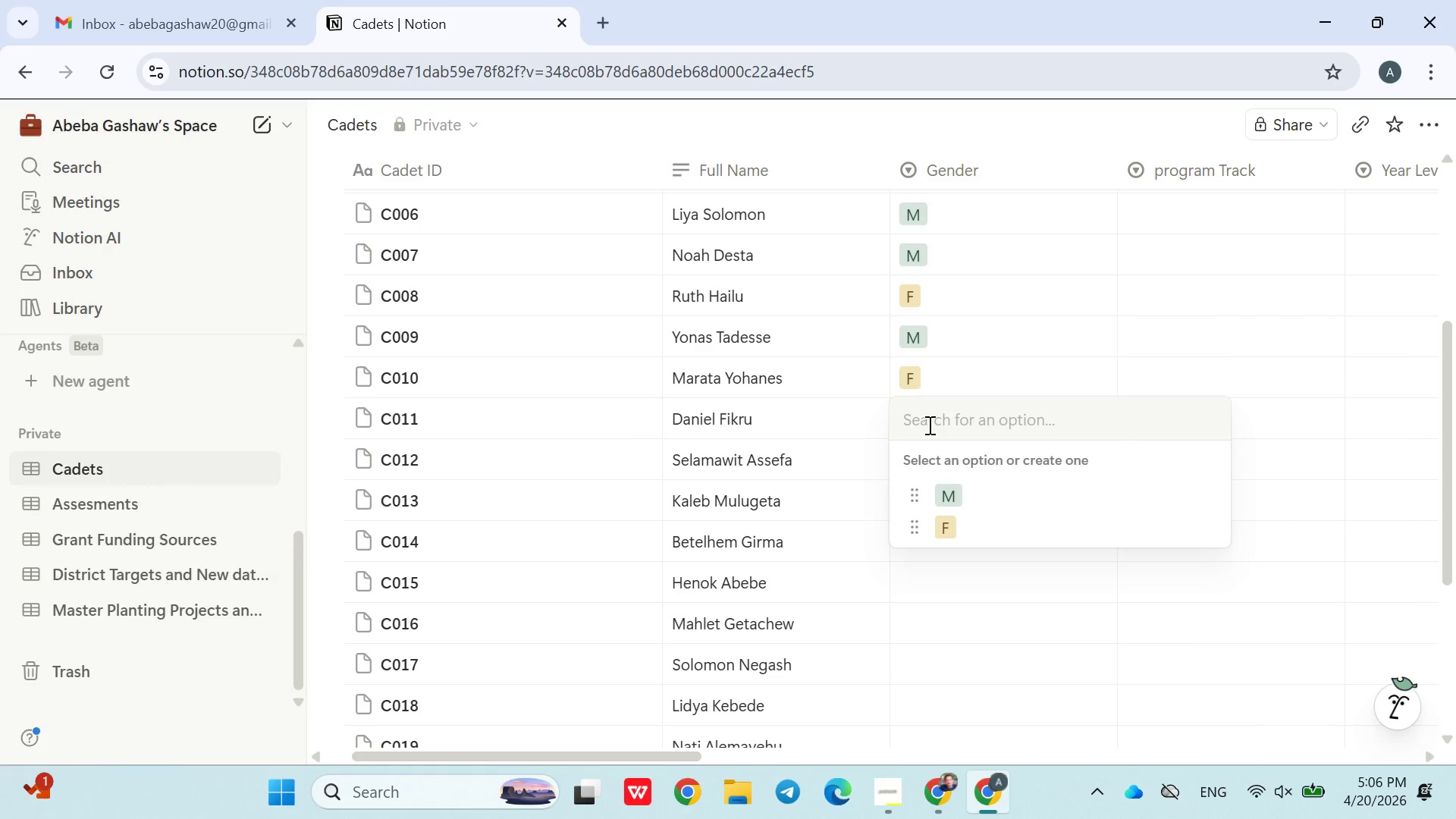 
left_click([956, 494])
 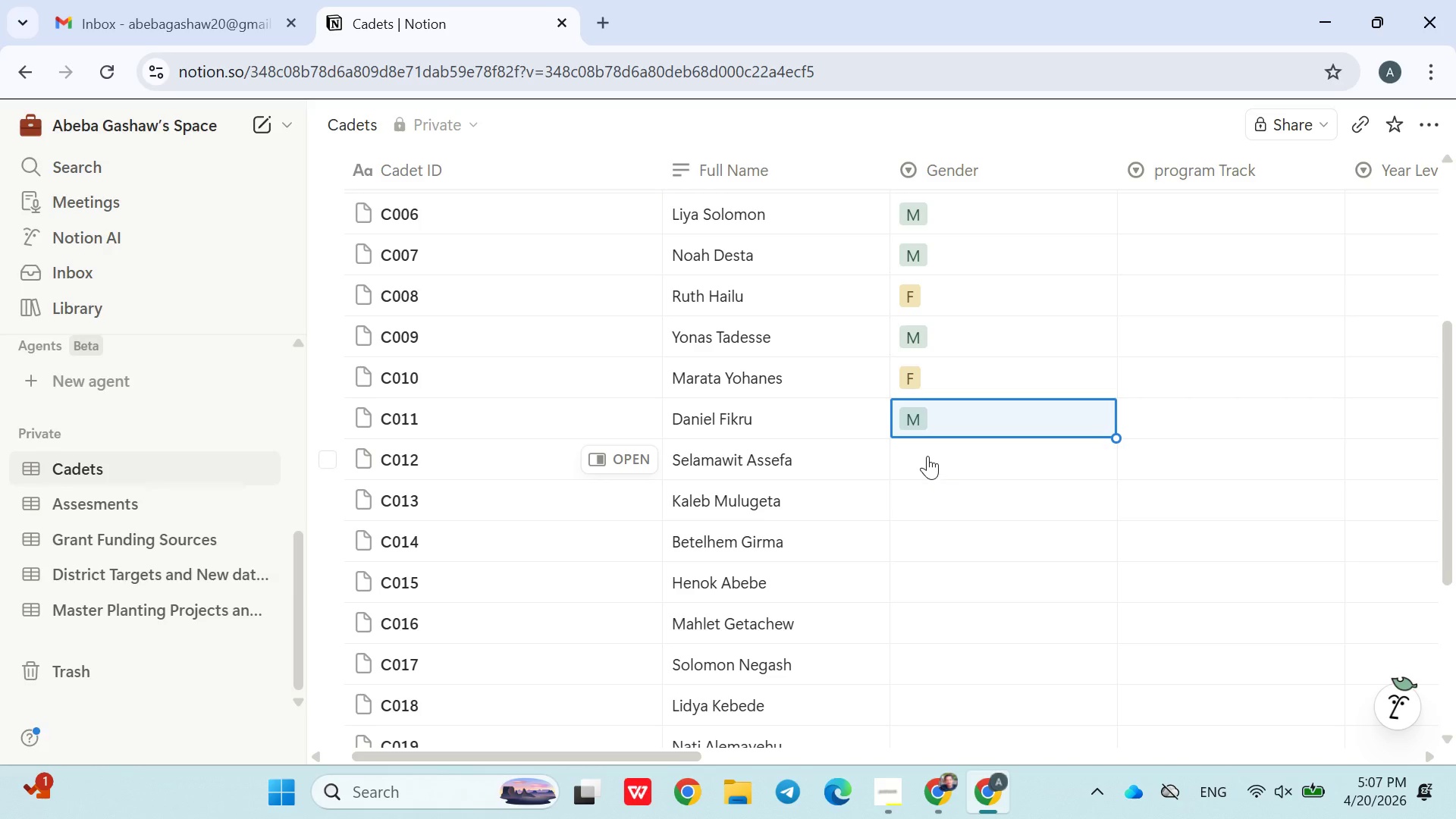 
left_click([927, 455])
 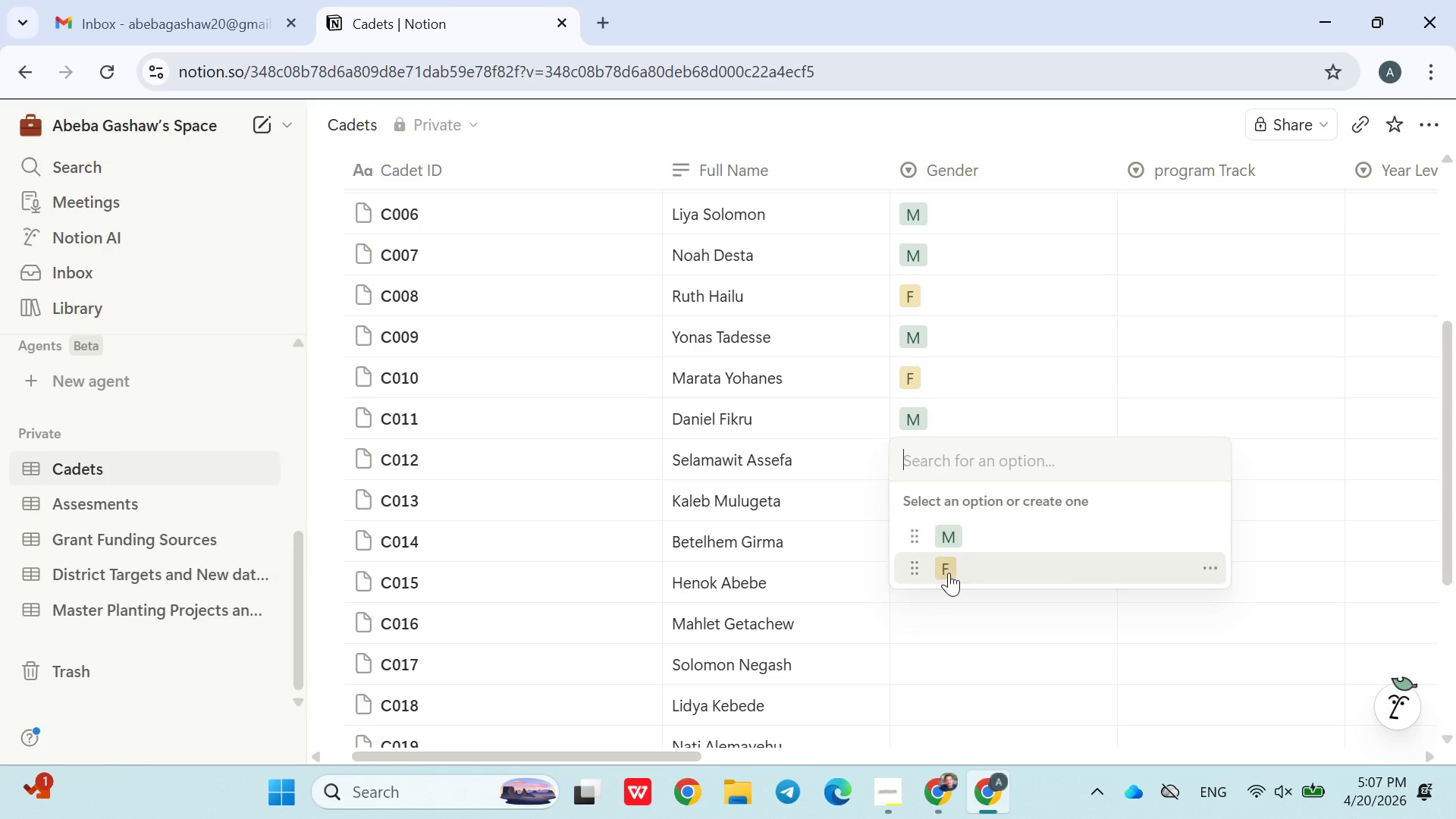 
left_click([949, 573])
 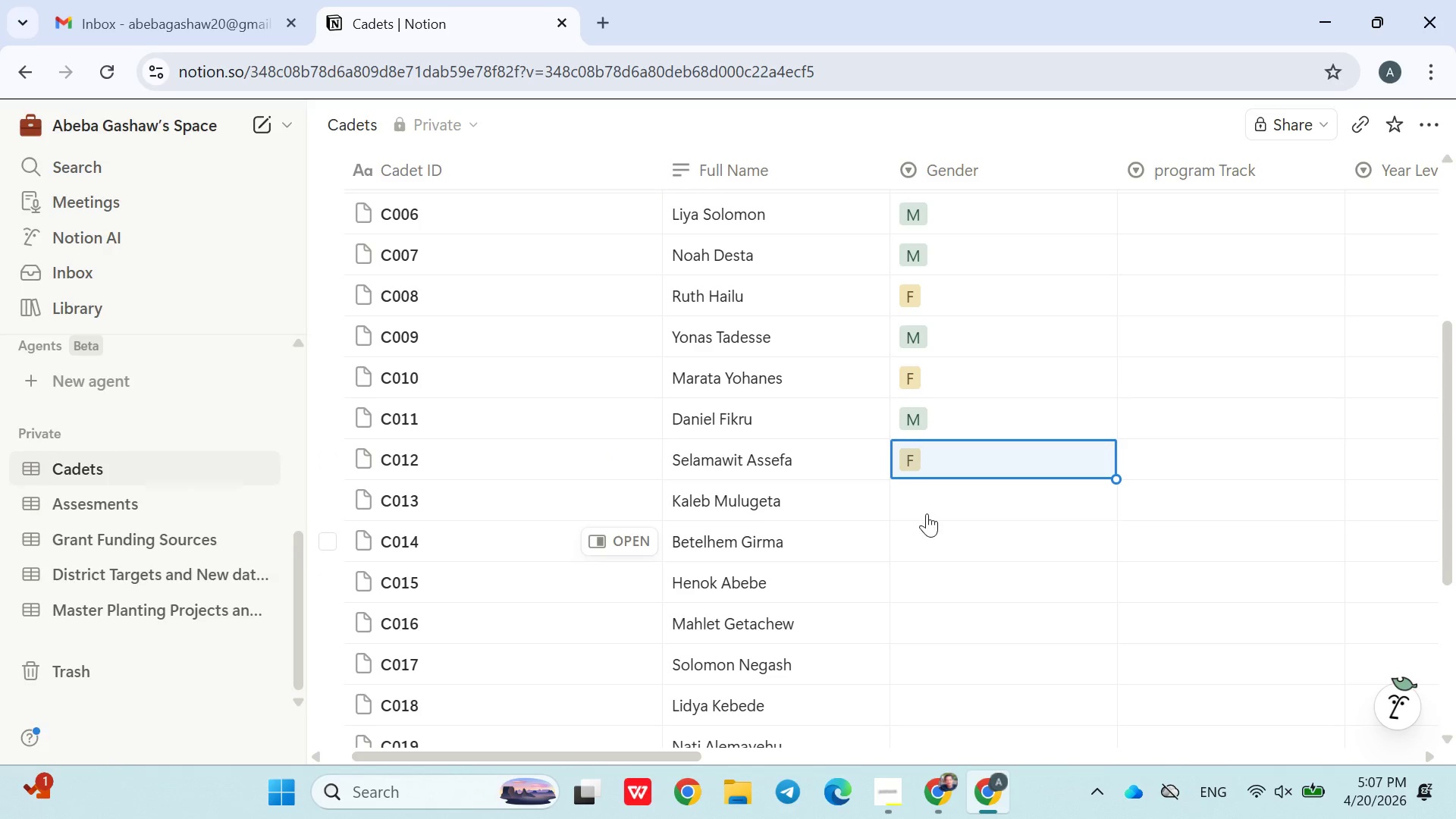 
left_click([924, 510])
 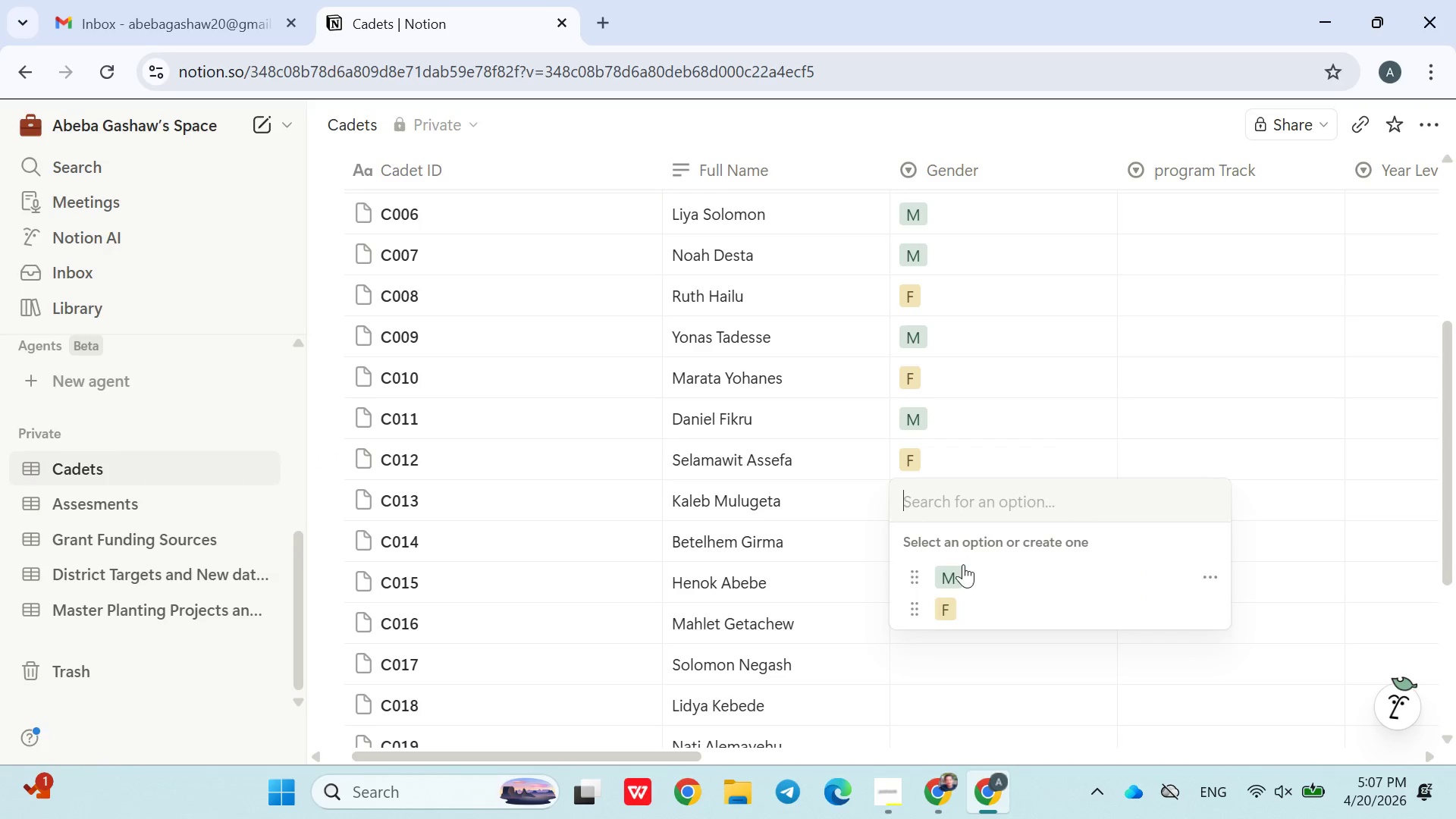 
left_click([963, 564])
 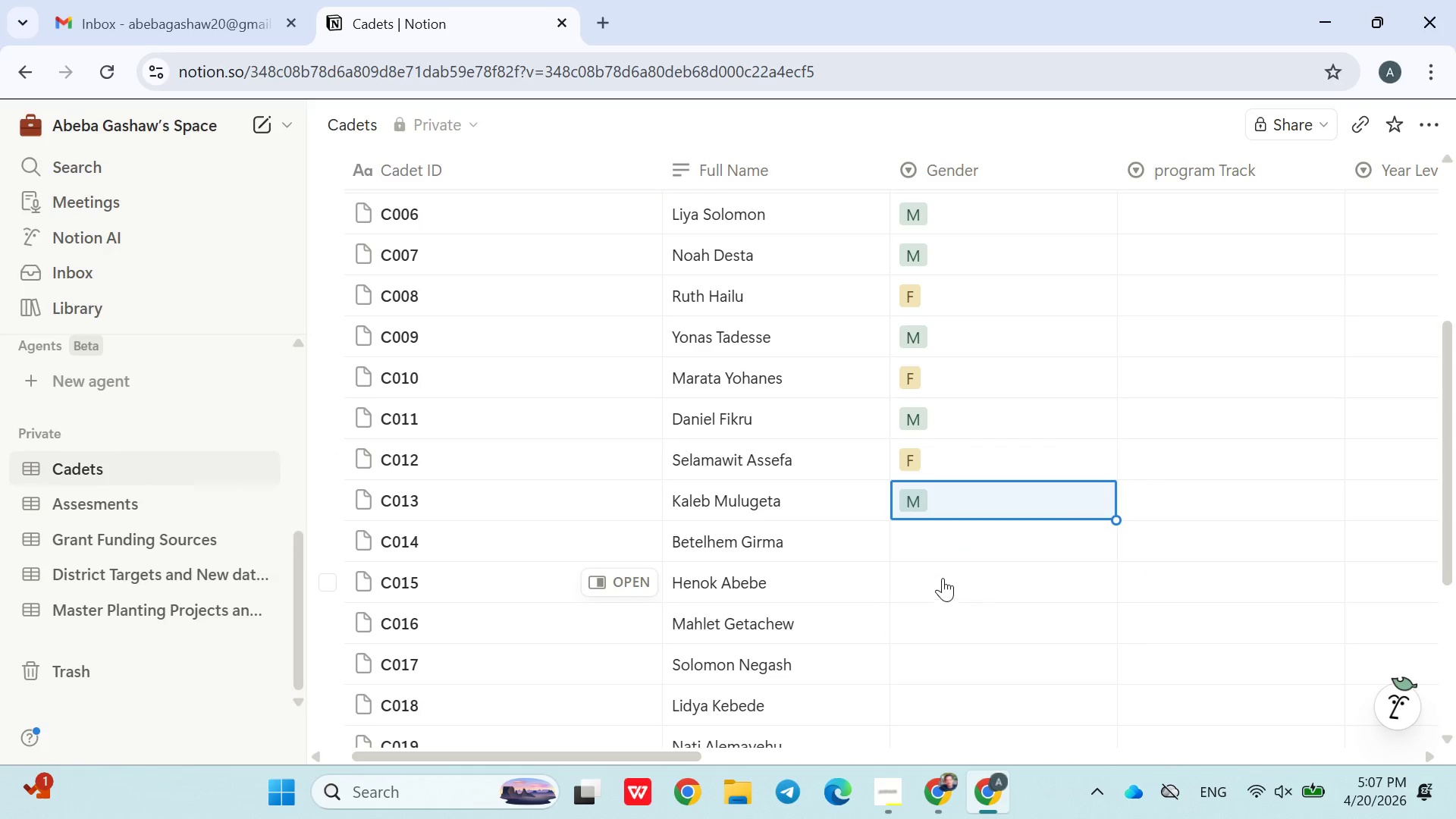 
mouse_move([942, 583])
 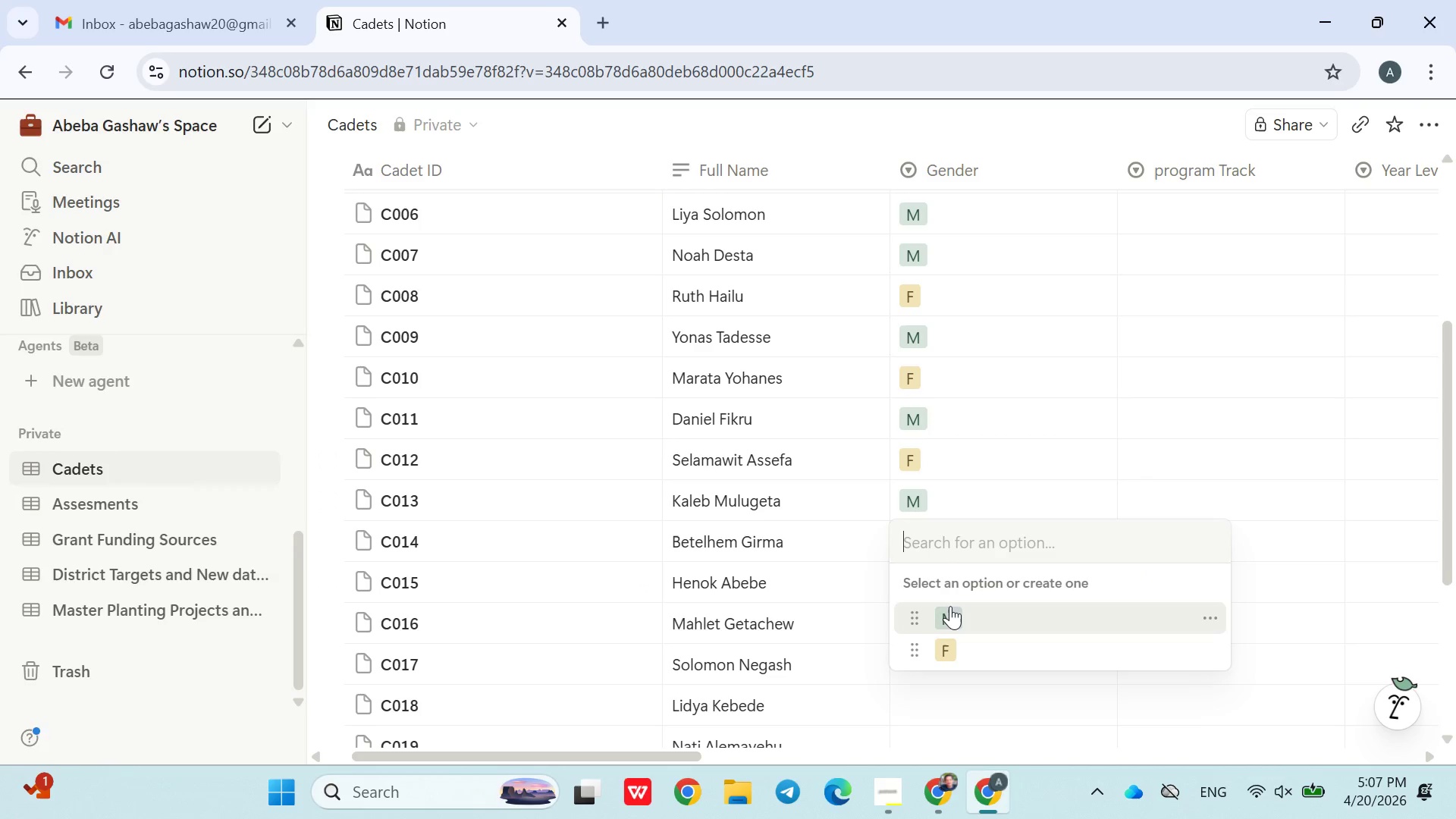 
left_click([950, 606])
 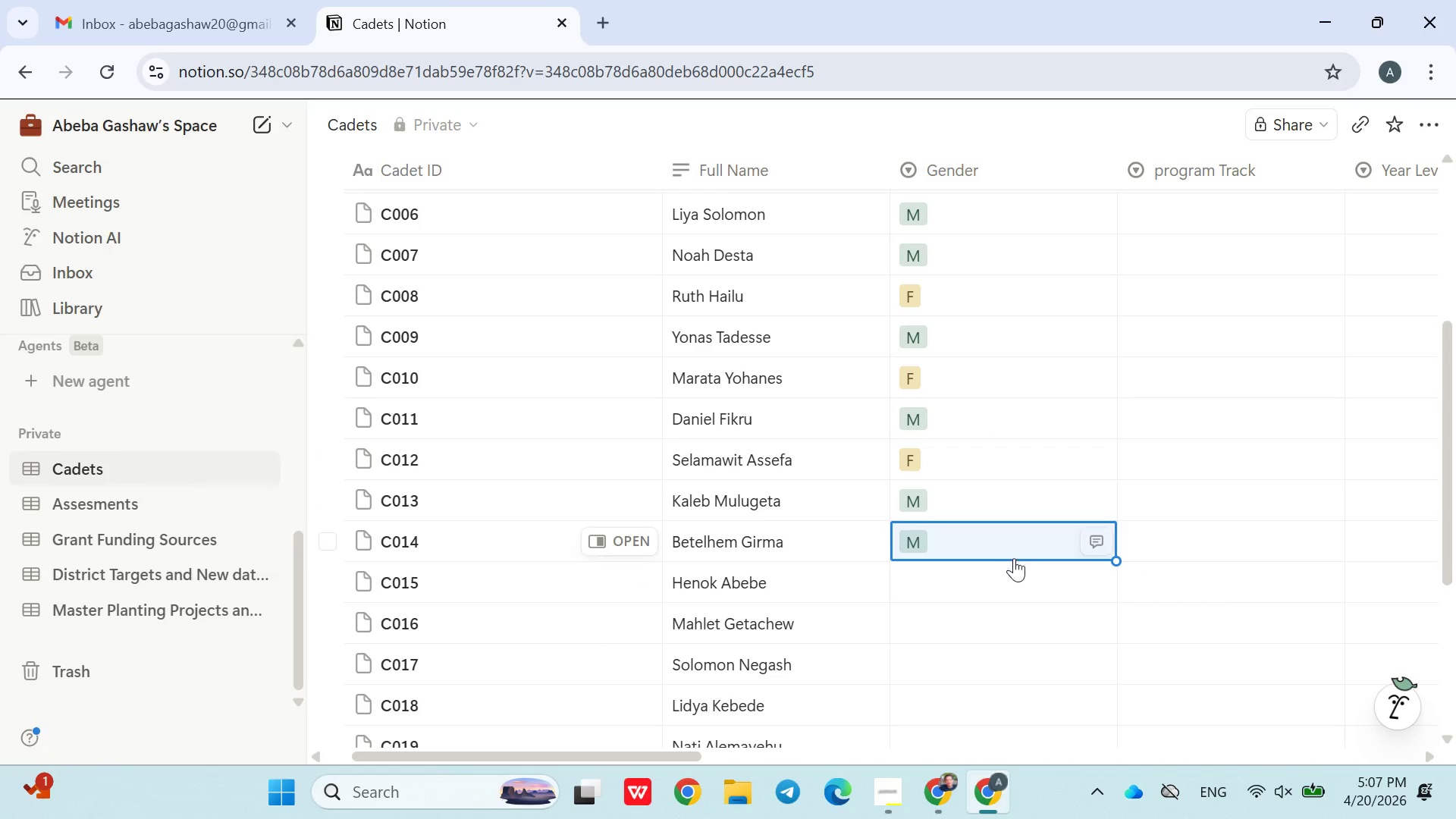 
scroll: coordinate [1011, 563], scroll_direction: none, amount: 0.0
 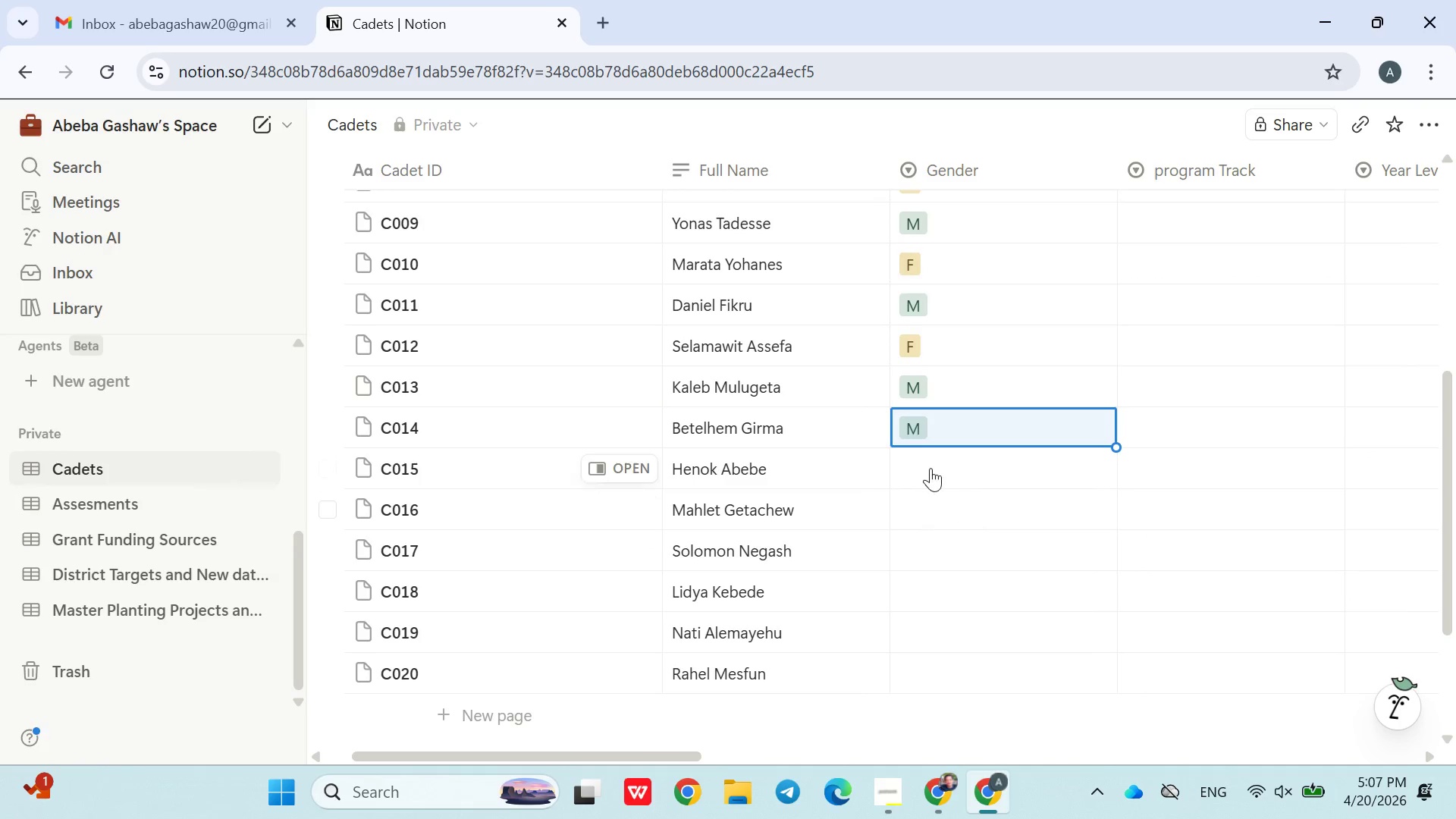 
left_click([926, 463])
 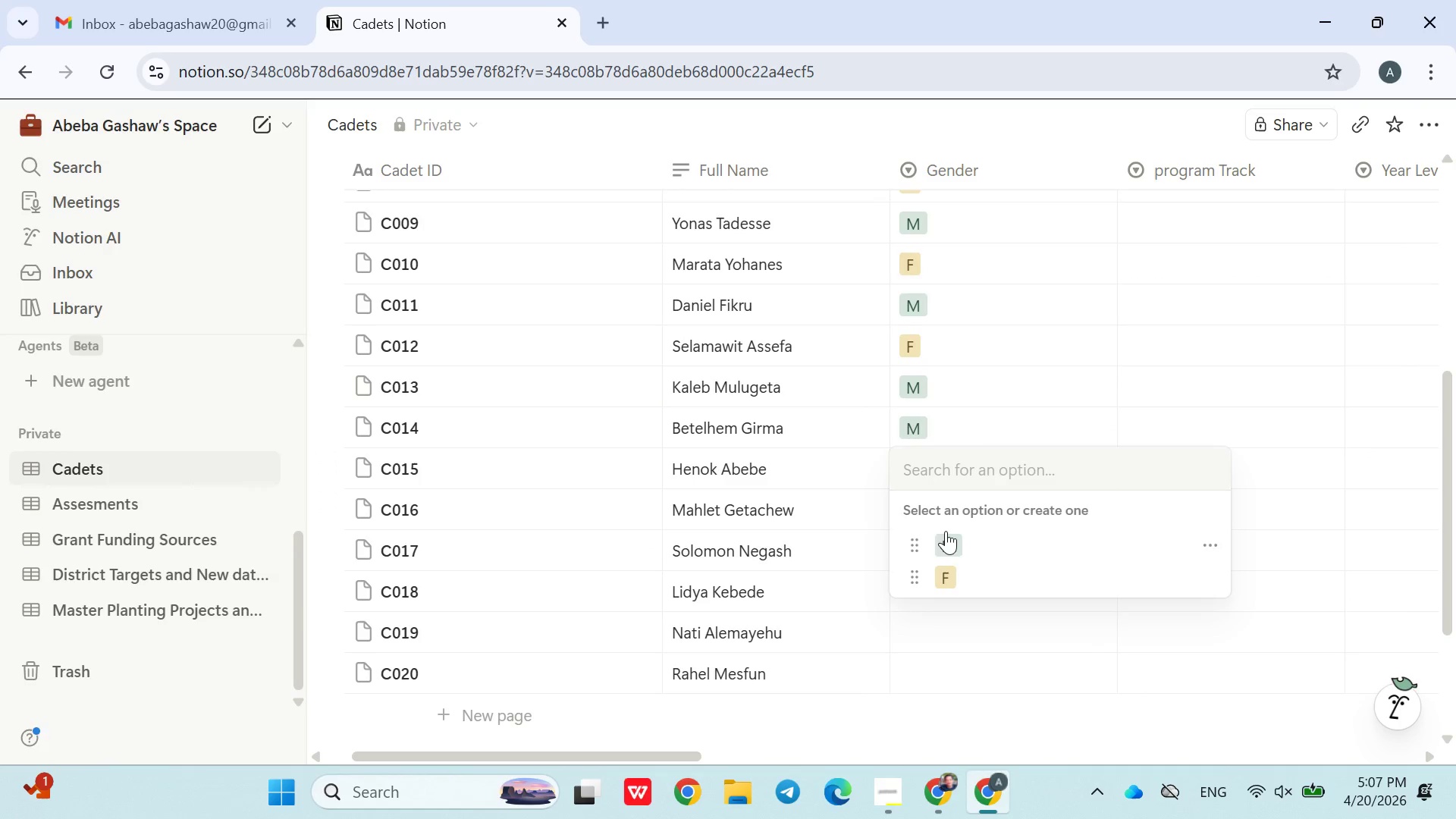 
left_click([946, 551])
 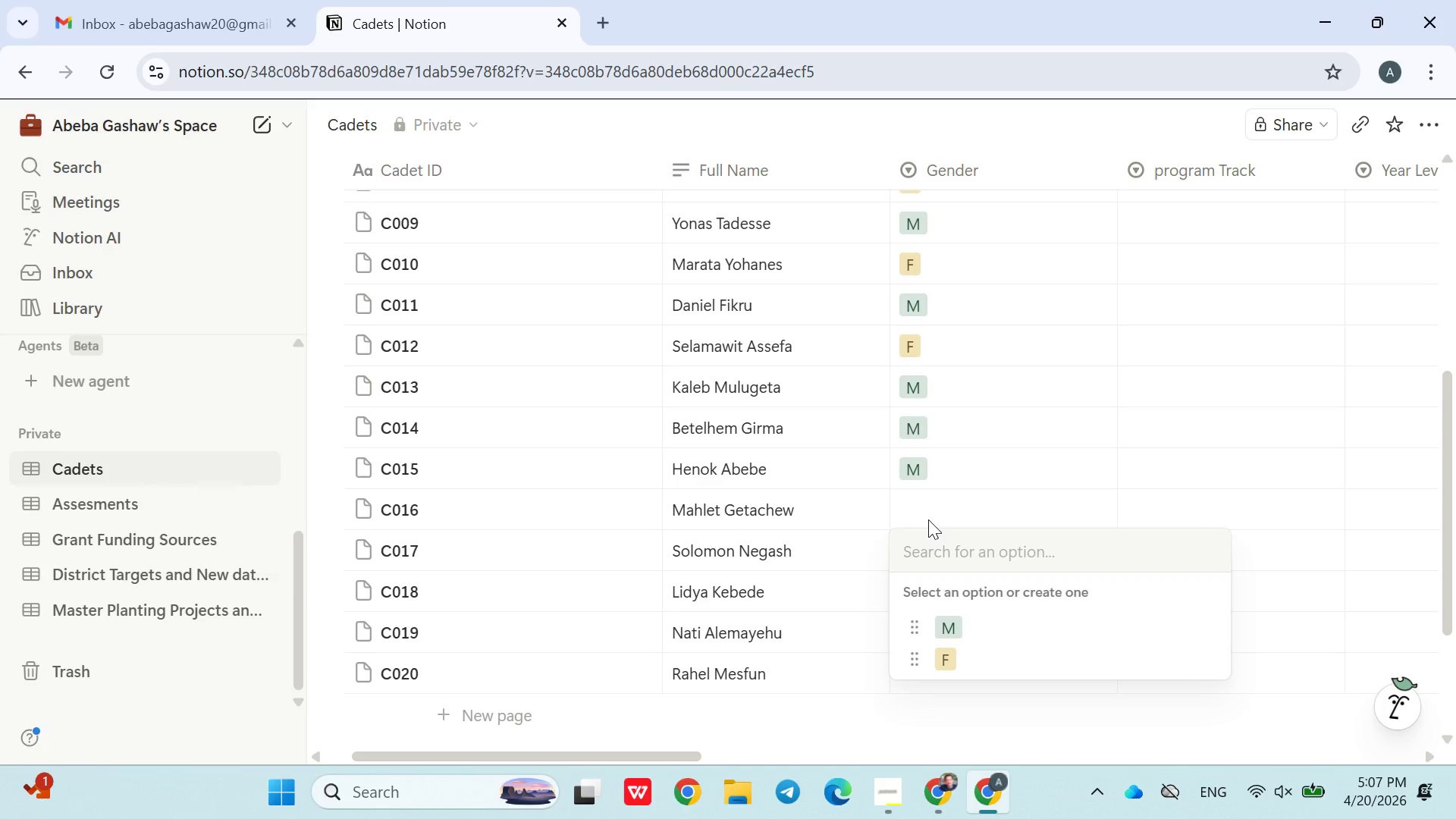 
double_click([928, 519])
 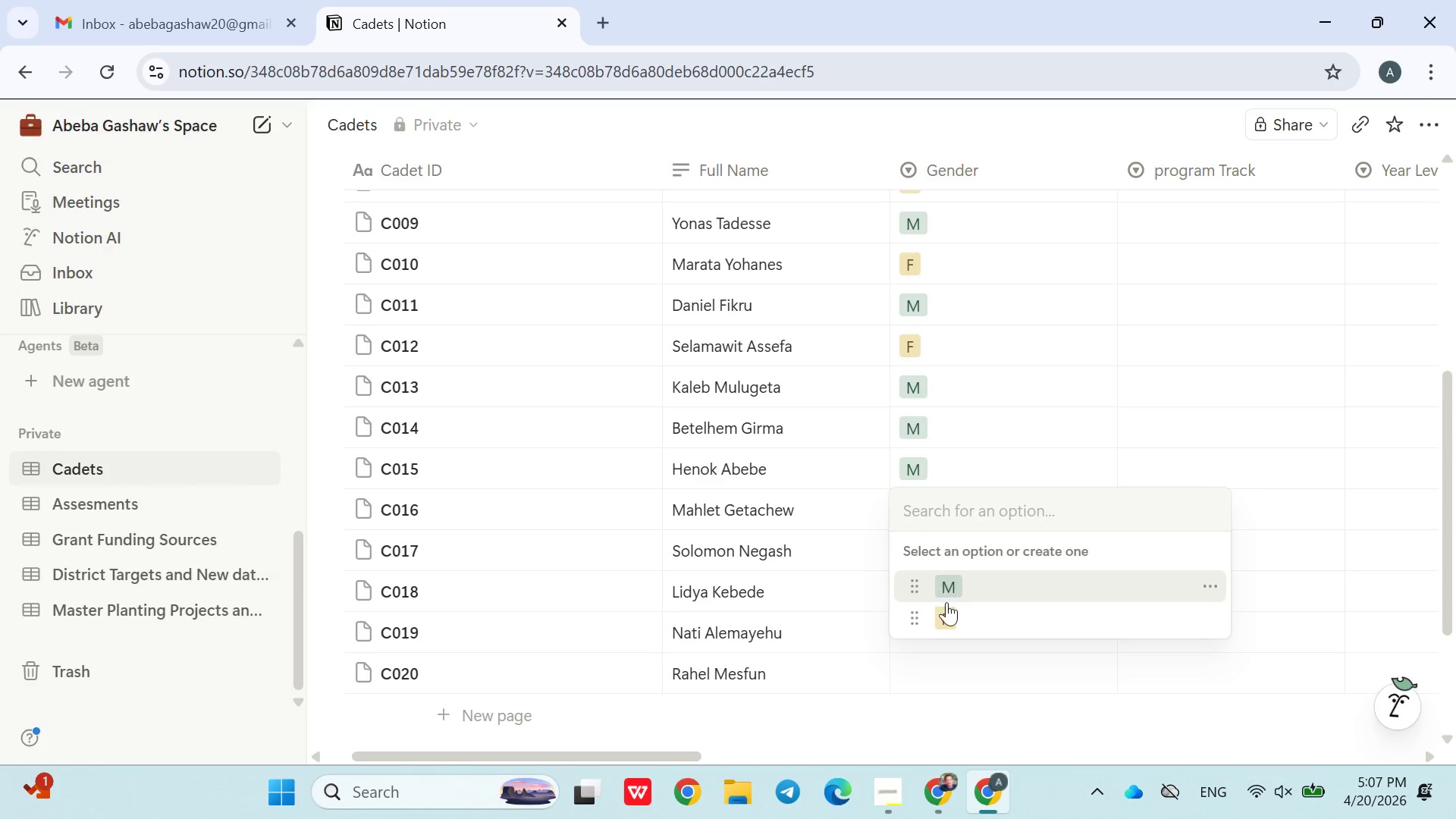 
left_click([948, 605])
 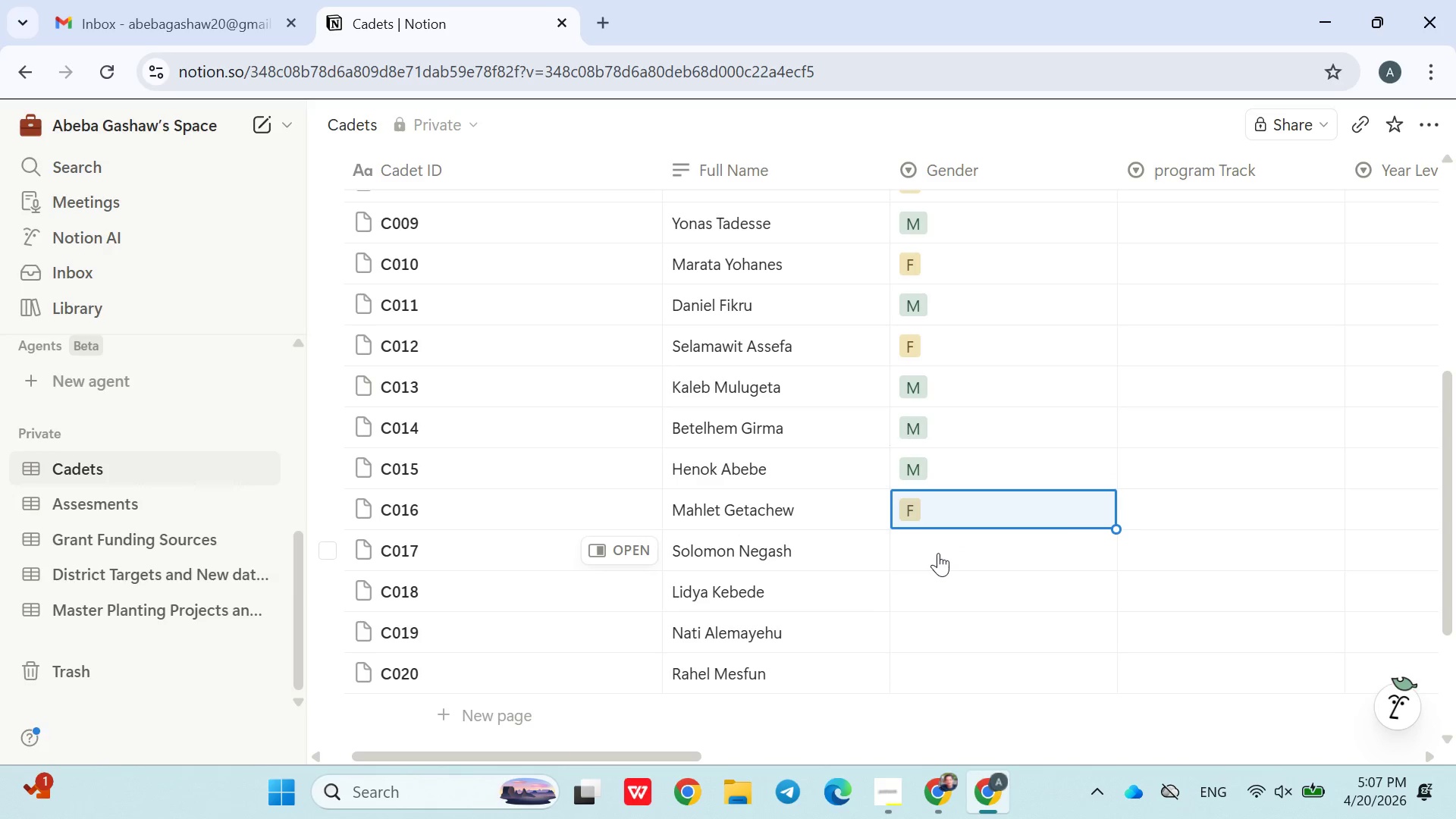 
left_click([937, 553])
 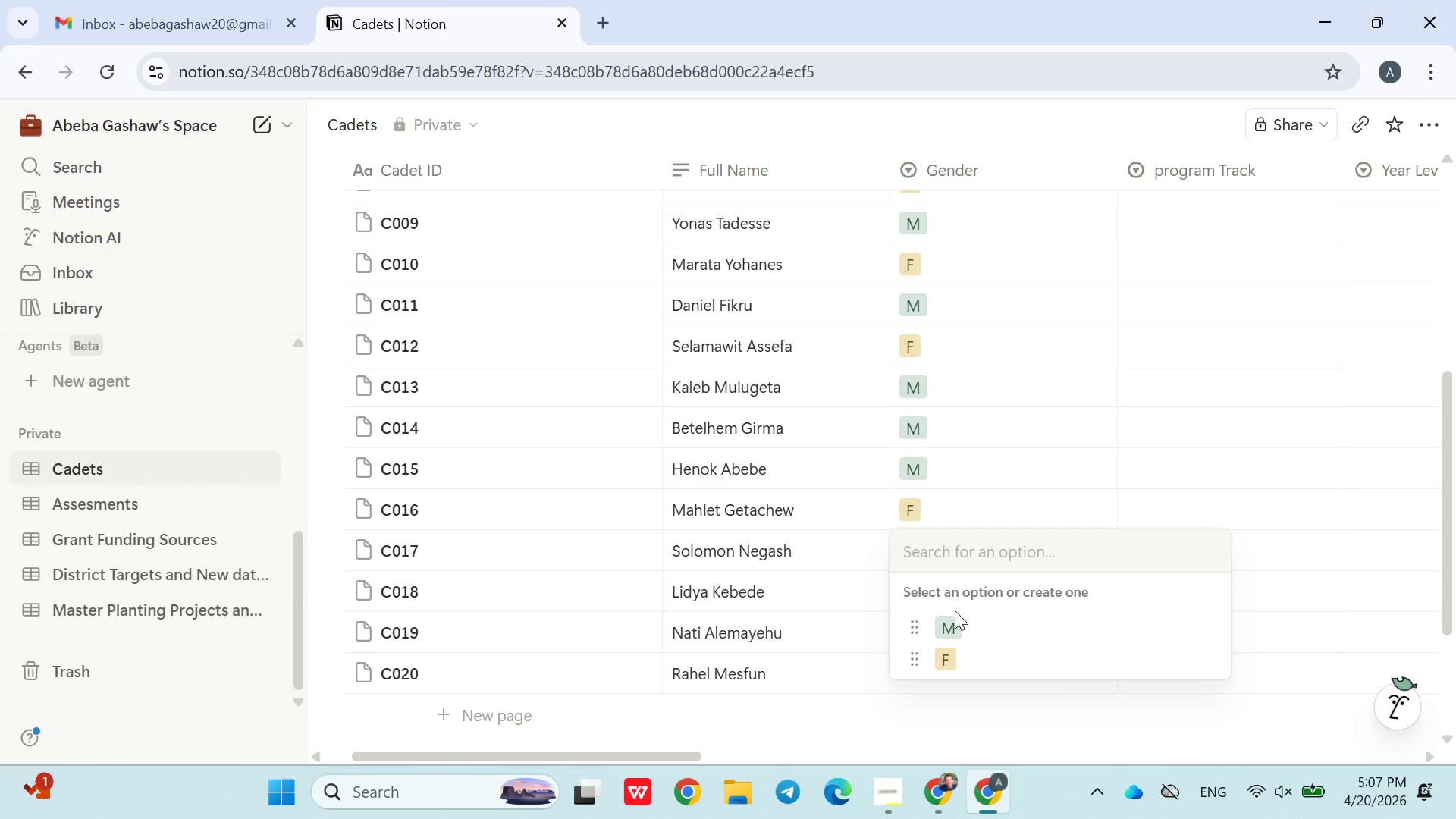 
left_click([955, 615])
 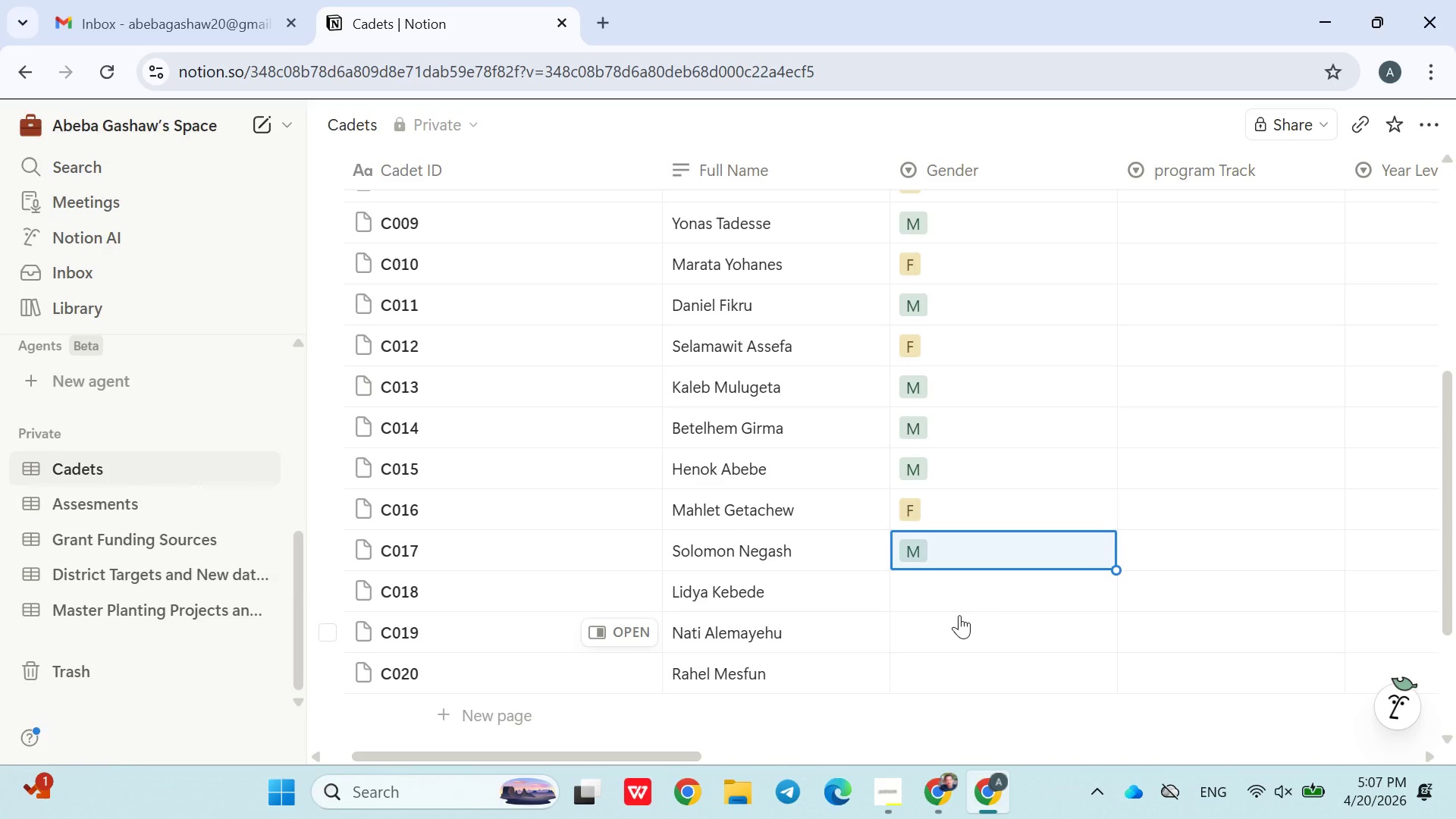 
wait(6.72)
 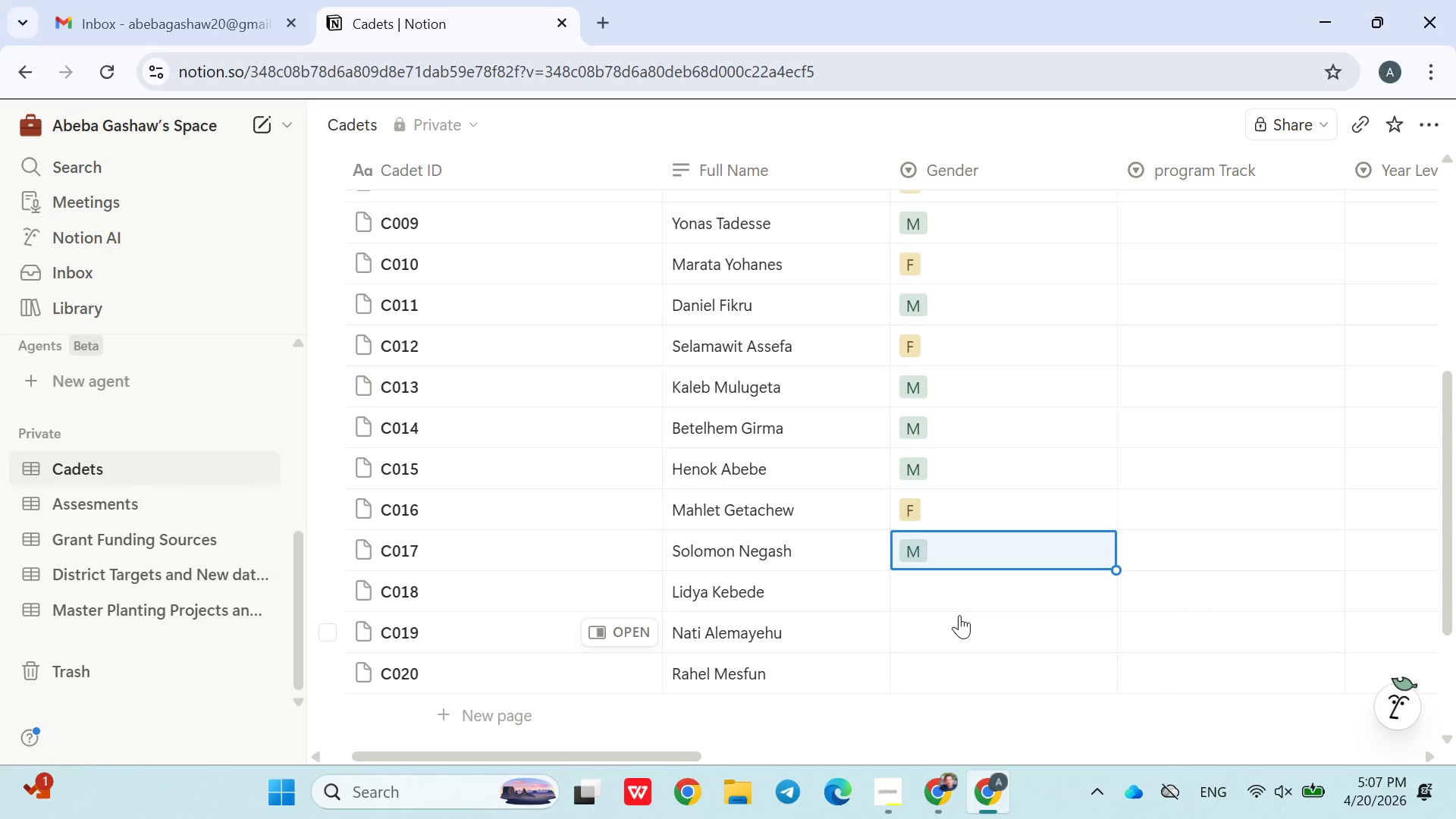 
left_click([938, 592])
 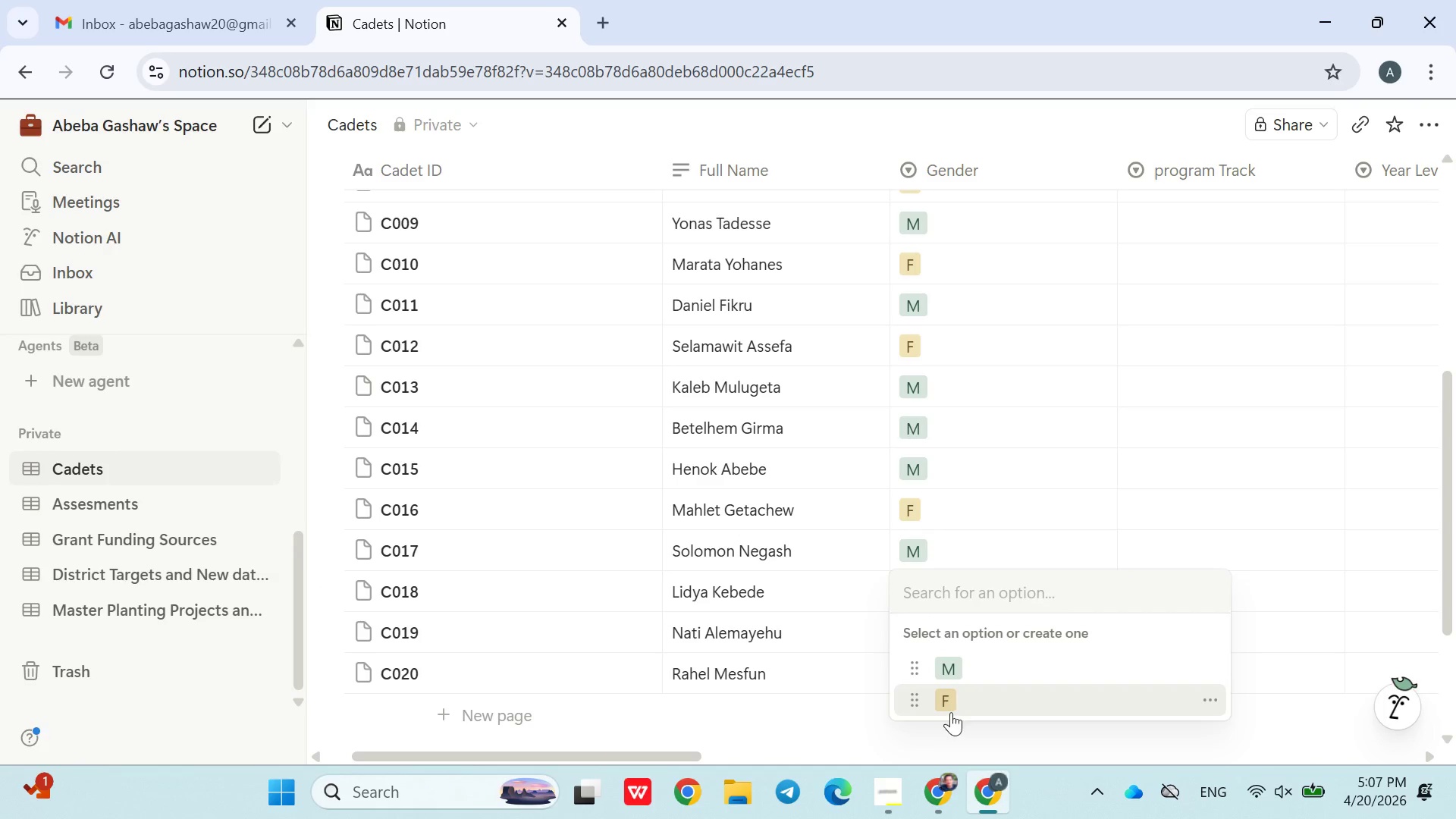 
left_click([949, 708])
 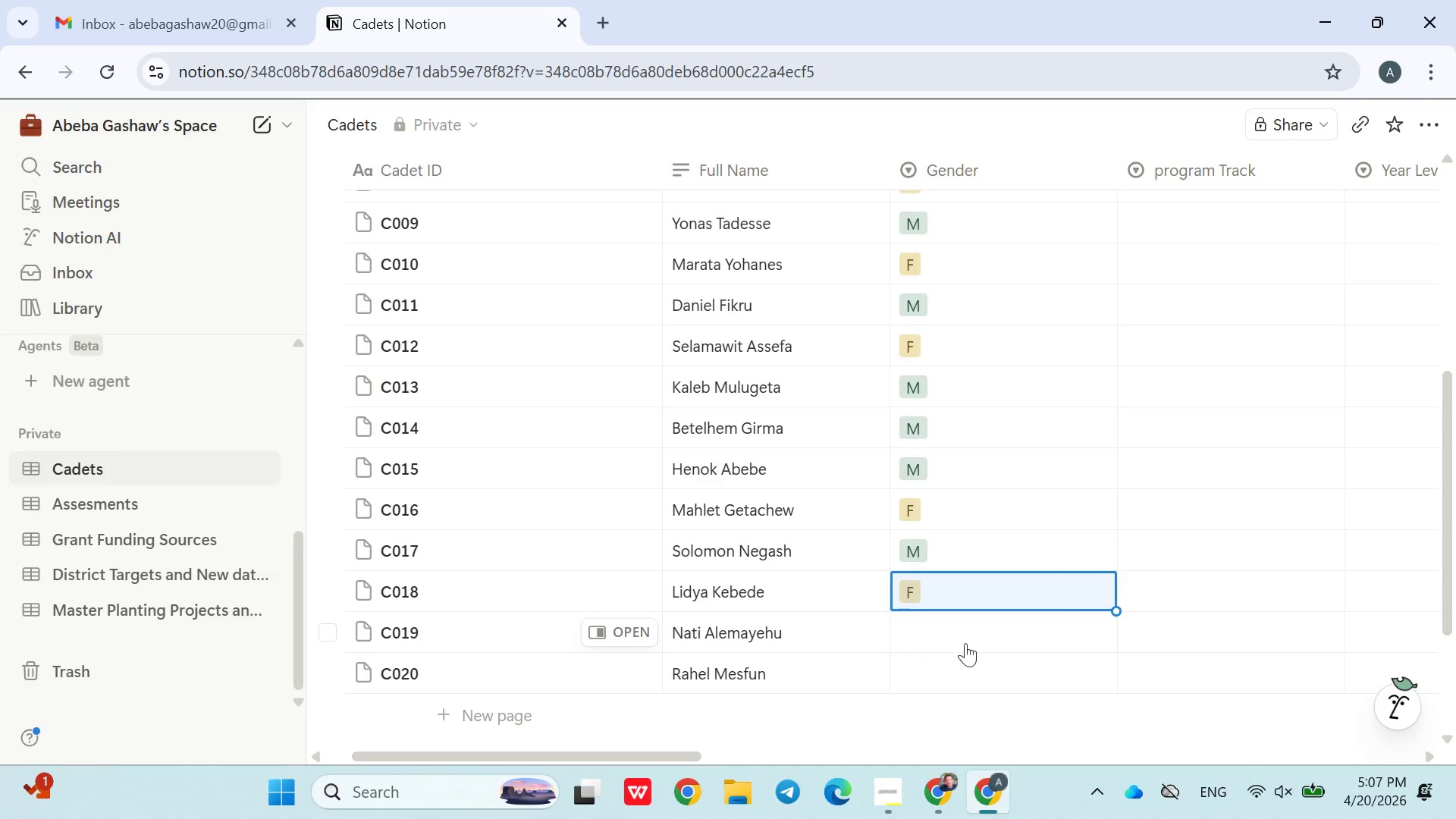 
left_click([982, 643])
 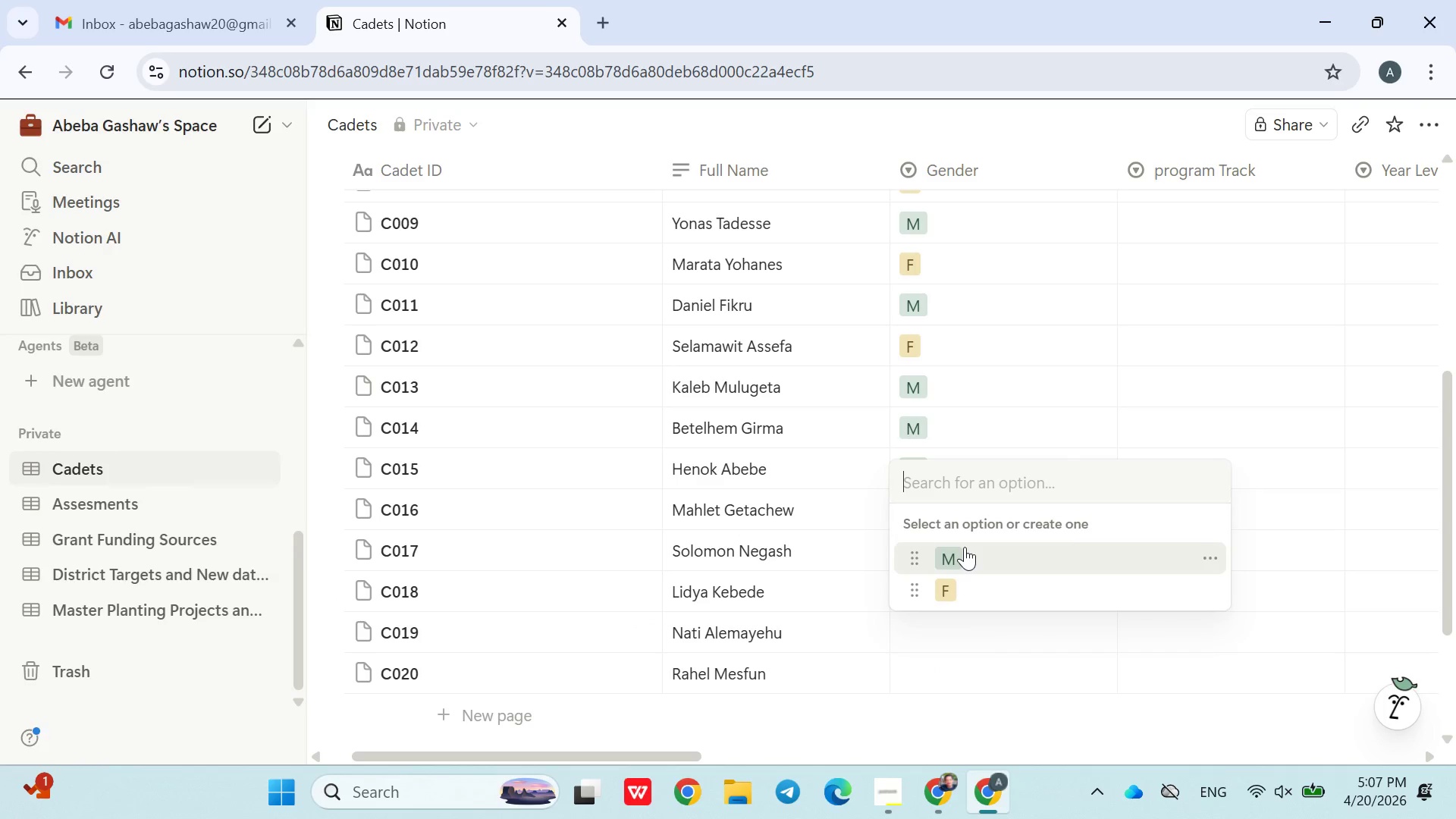 
left_click([965, 547])
 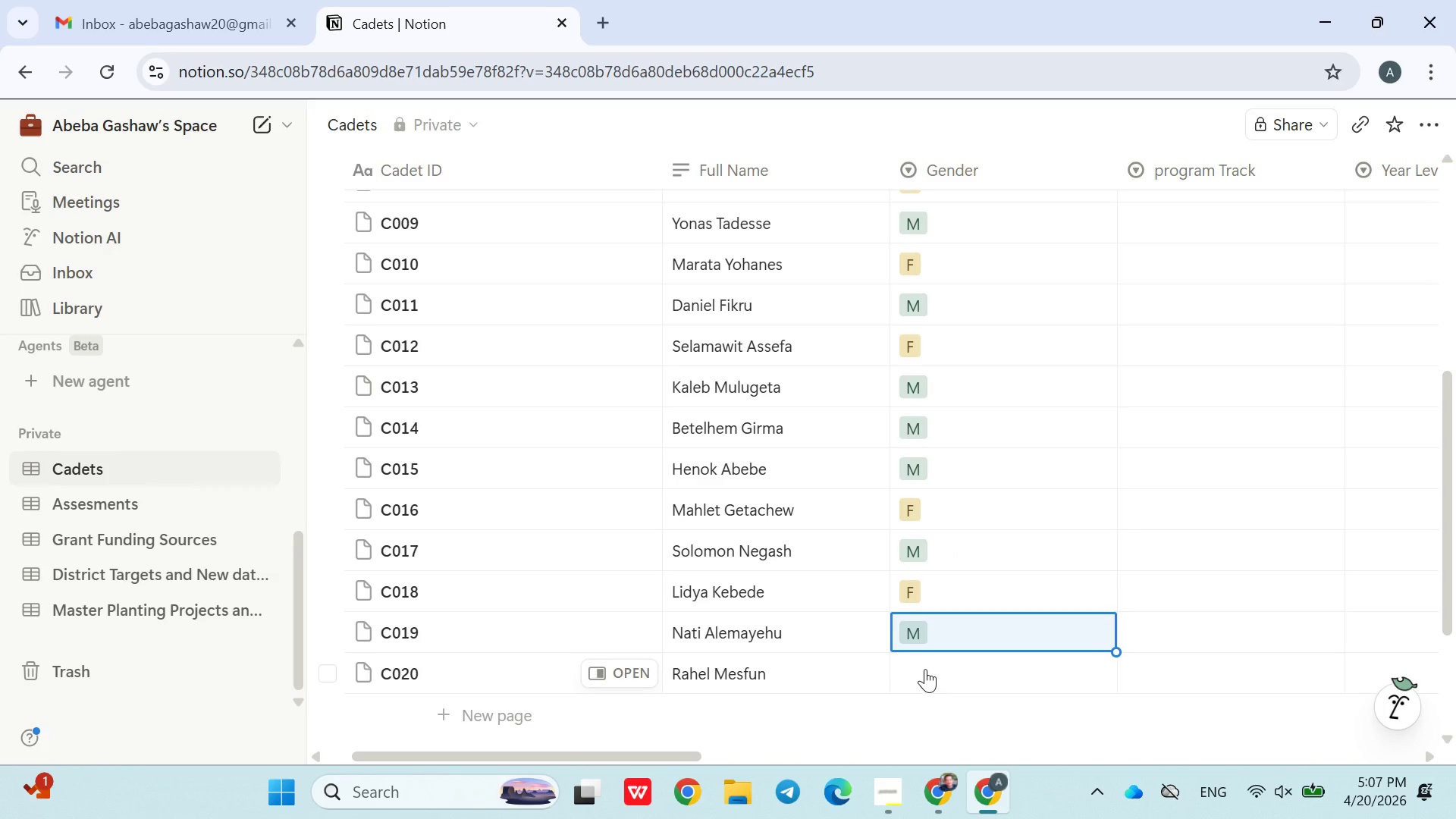 
left_click([925, 667])
 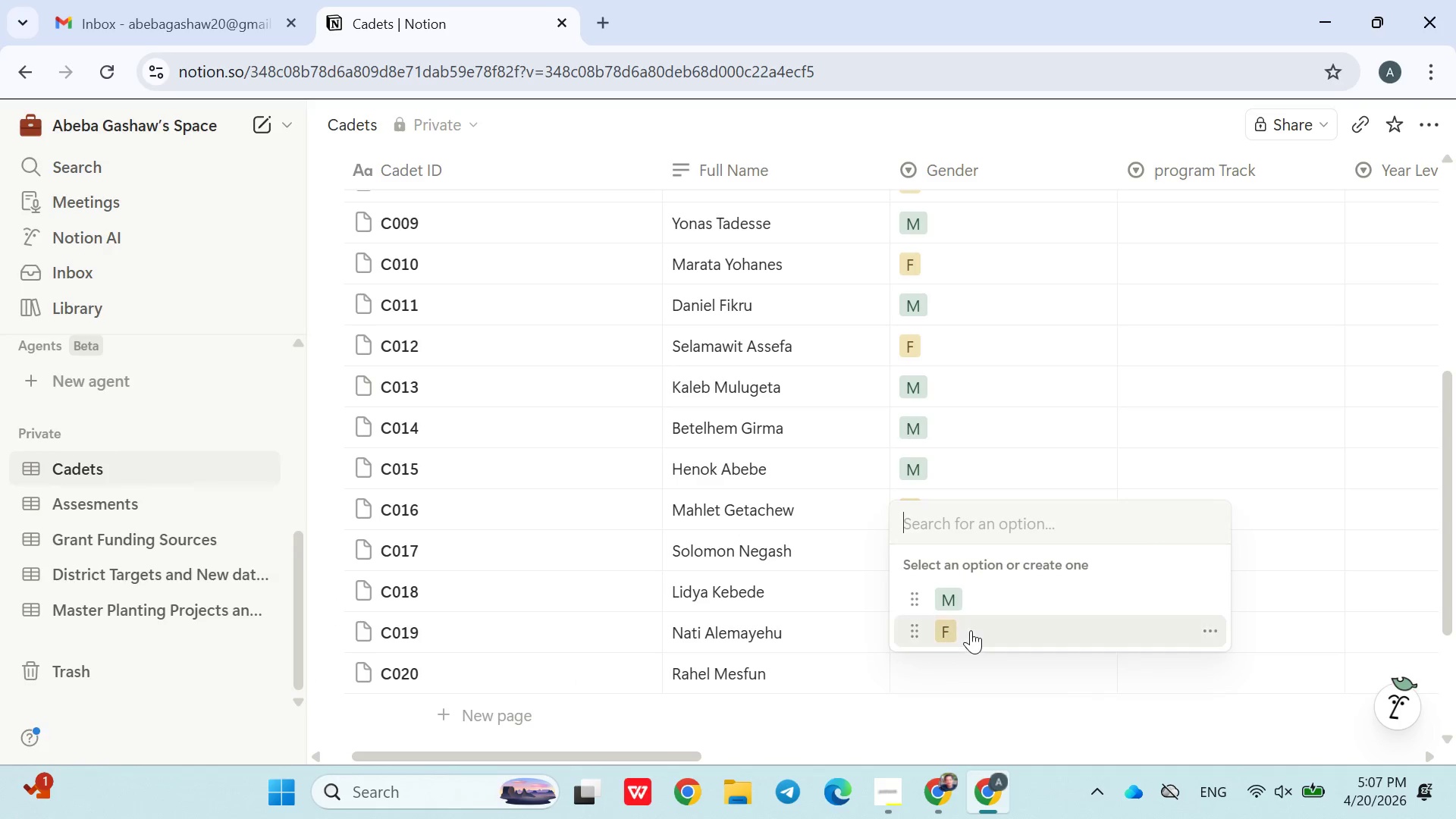 
left_click([971, 630])
 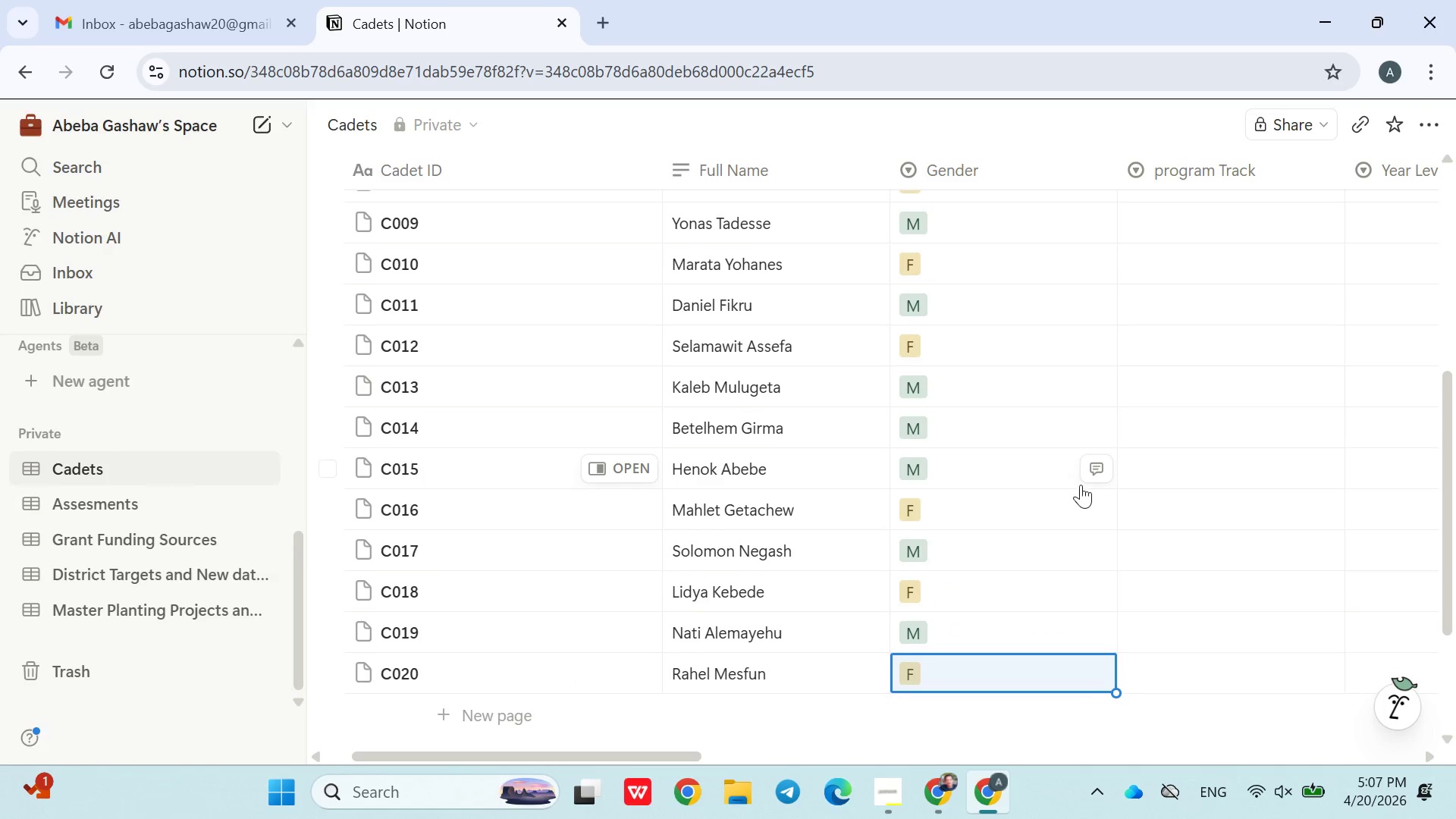 
scroll: coordinate [1076, 485], scroll_direction: up, amount: 4.0
 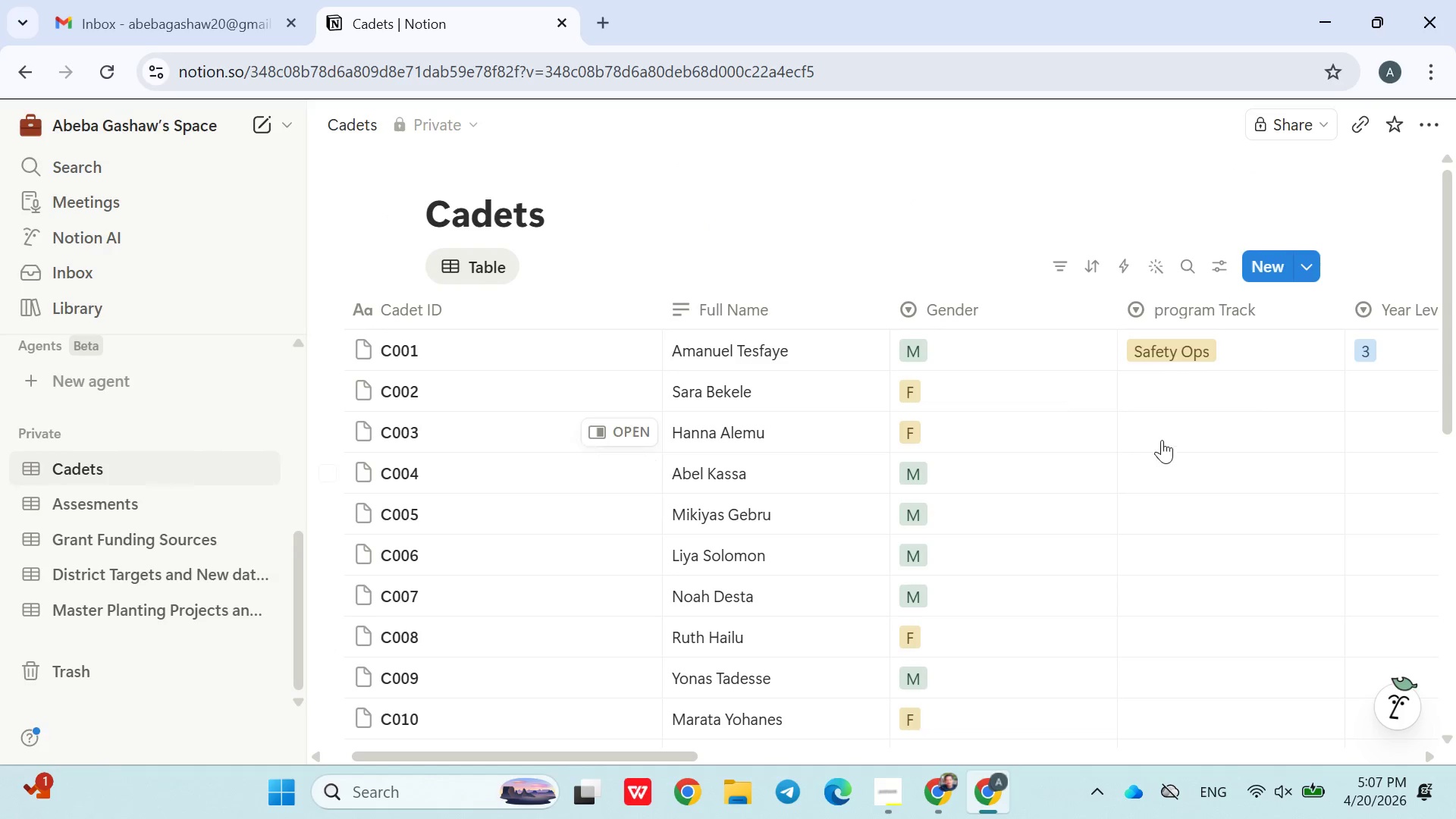 
mouse_move([1181, 379])
 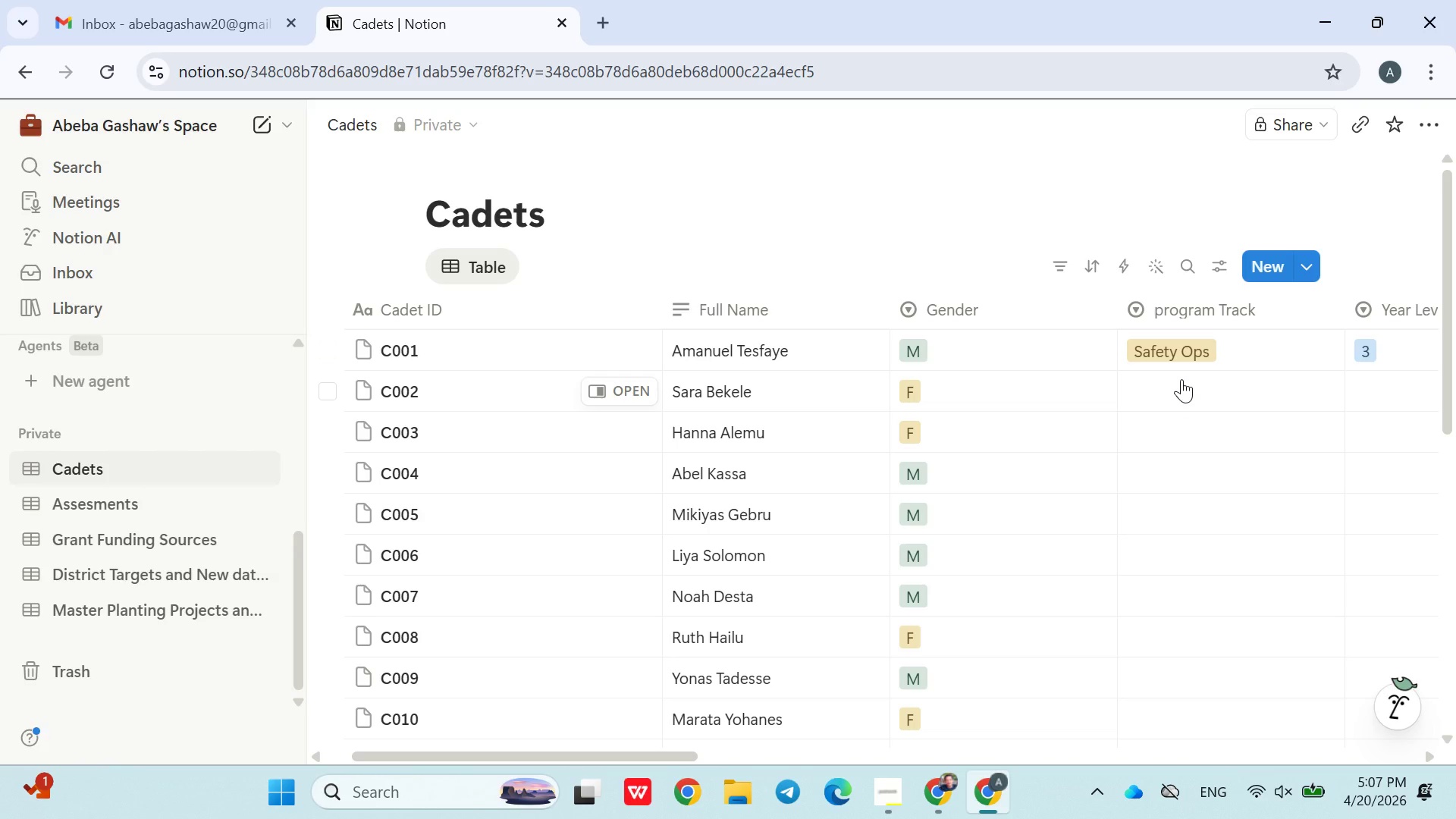 
mouse_move([1163, 363])
 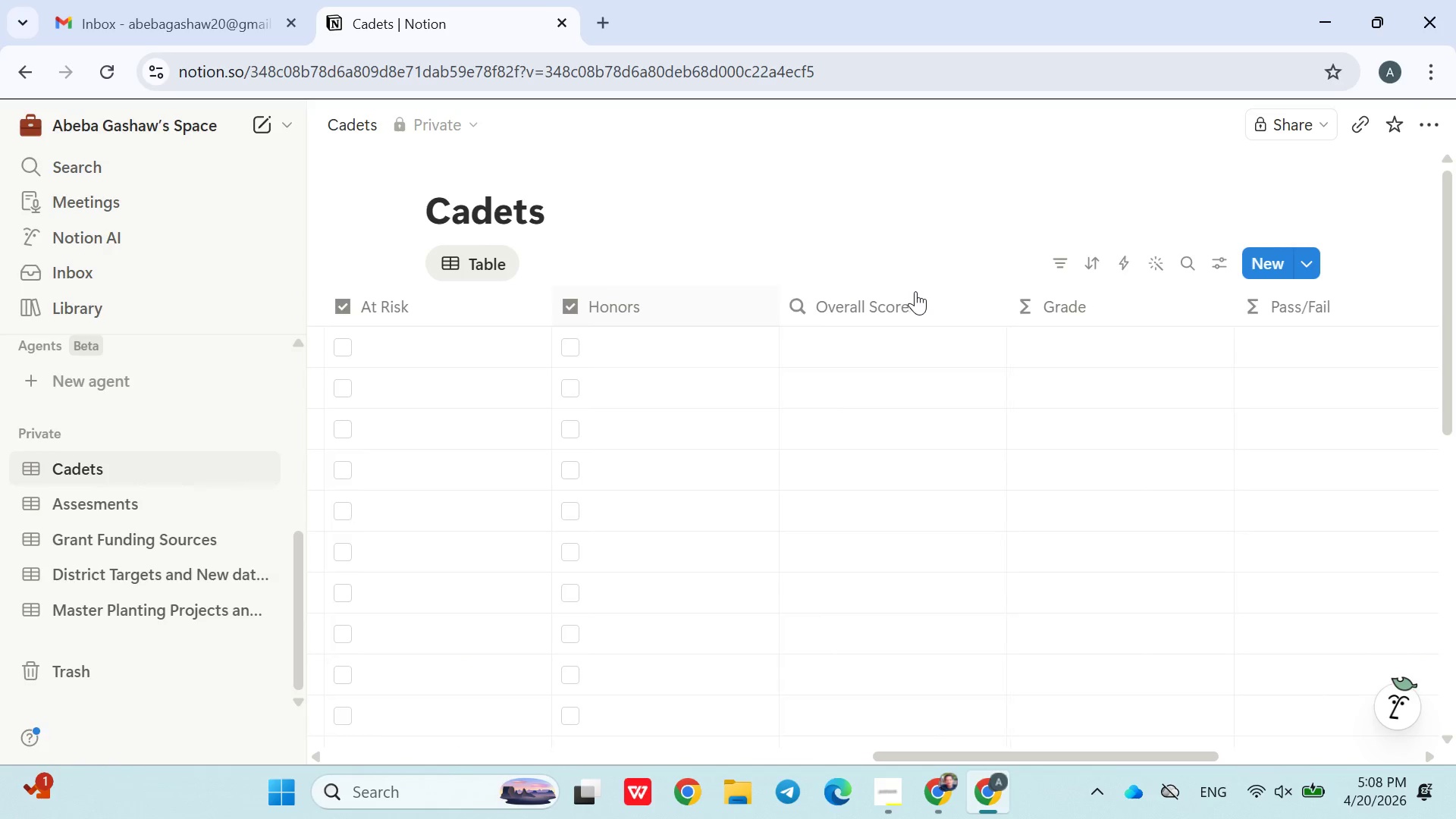 
wait(24.4)
 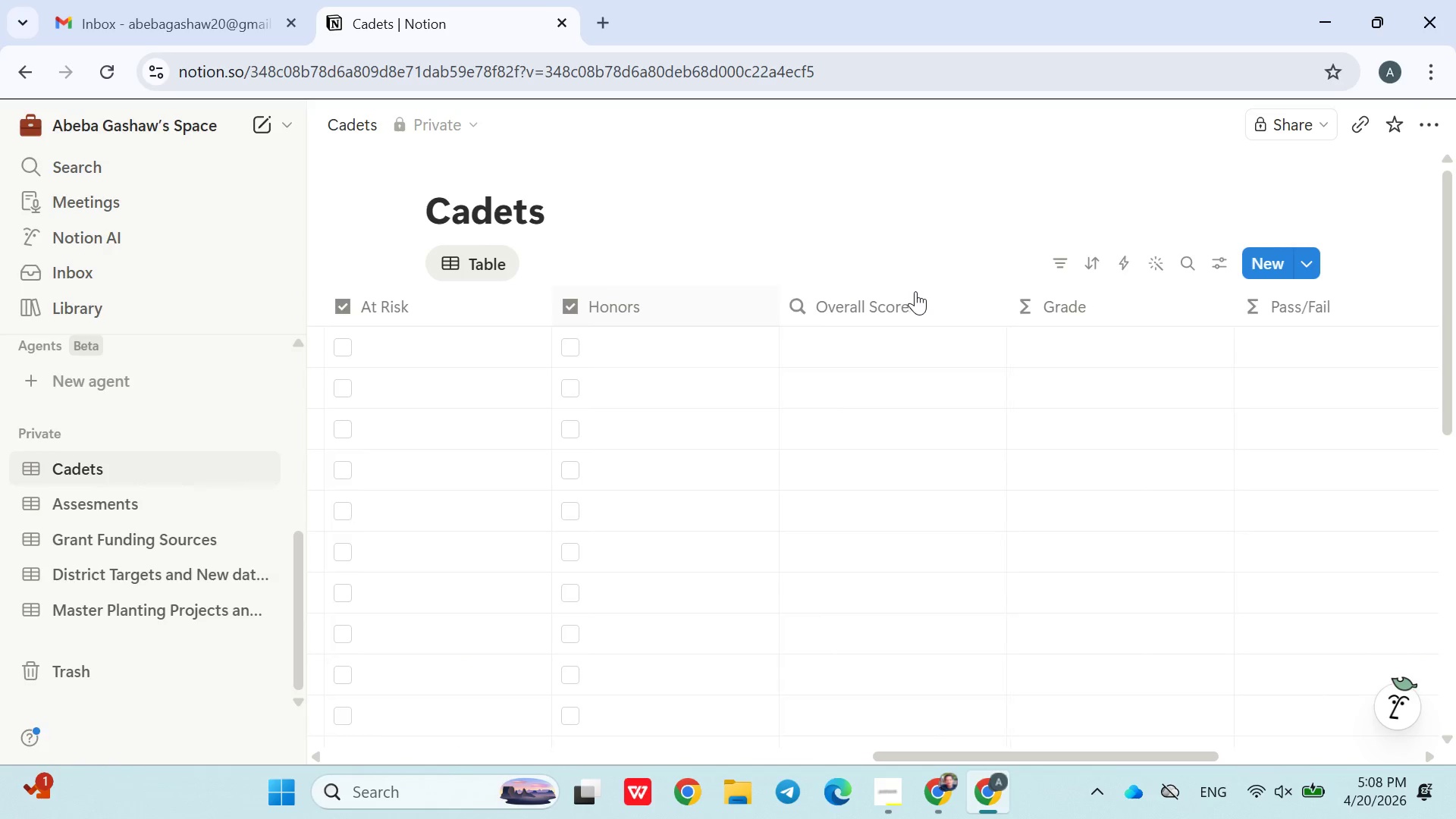 
left_click([1155, 306])
 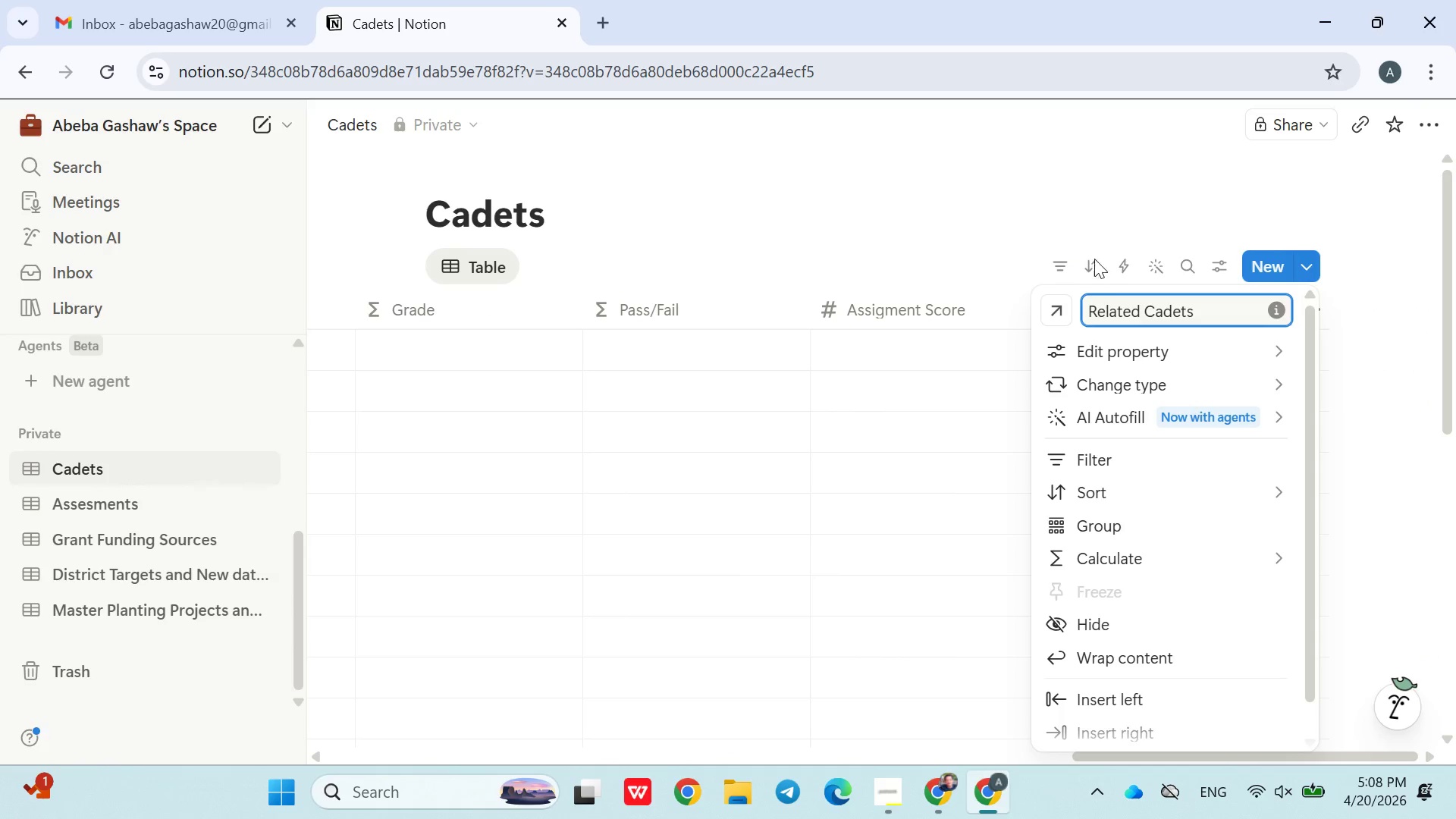 
left_click([1089, 237])
 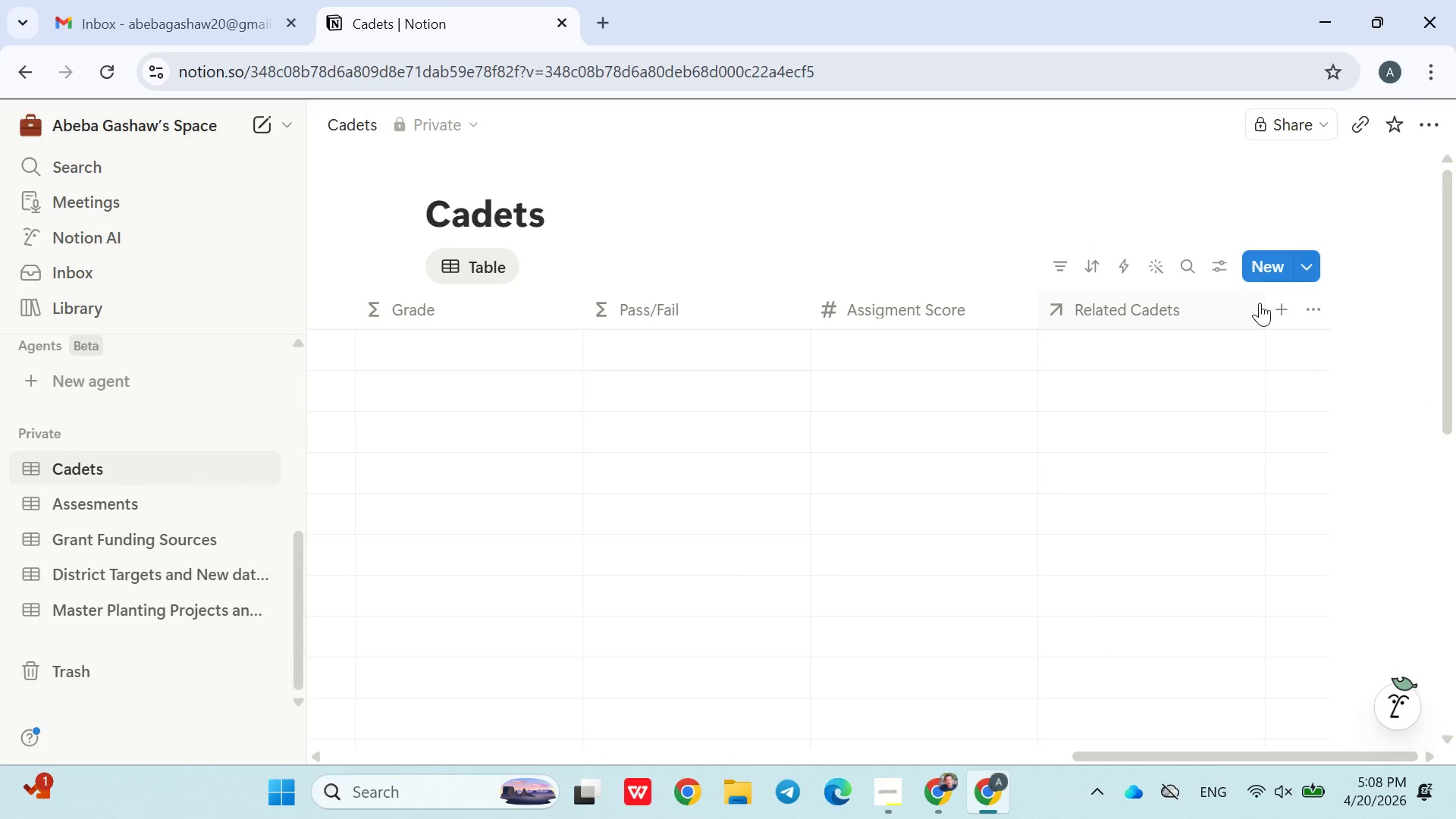 
left_click([1282, 307])
 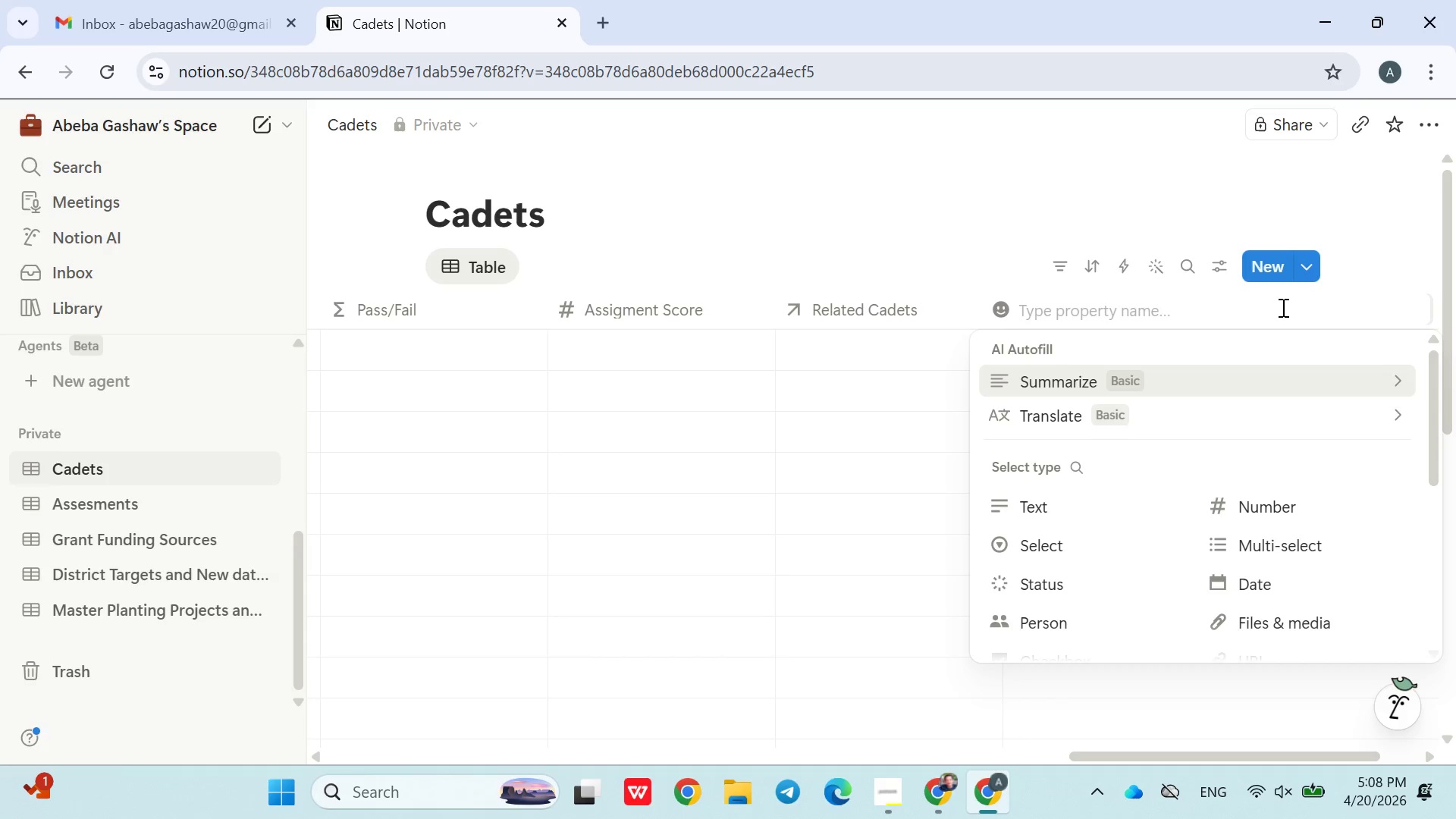 
type(Age)
 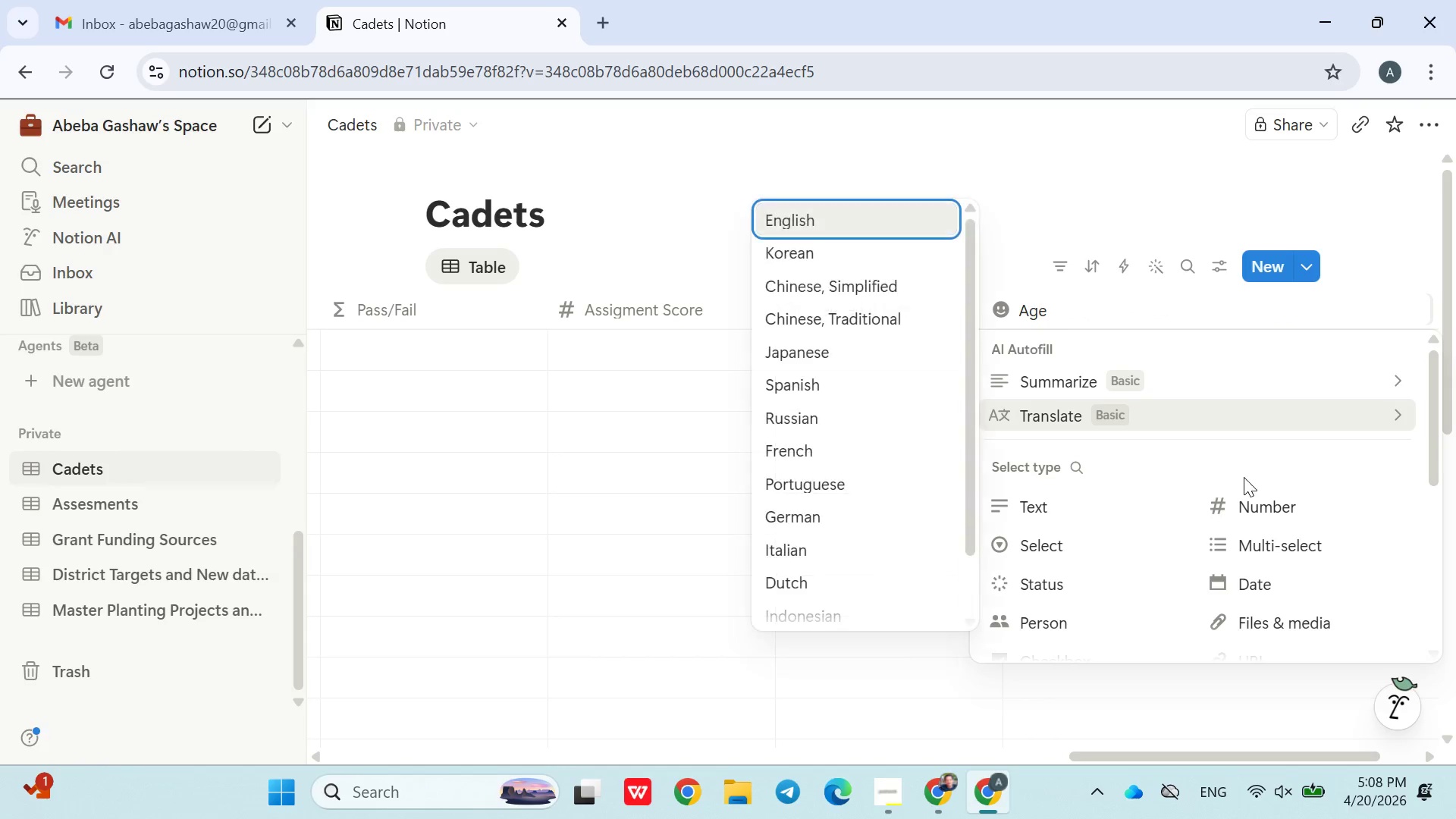 
left_click([1242, 498])
 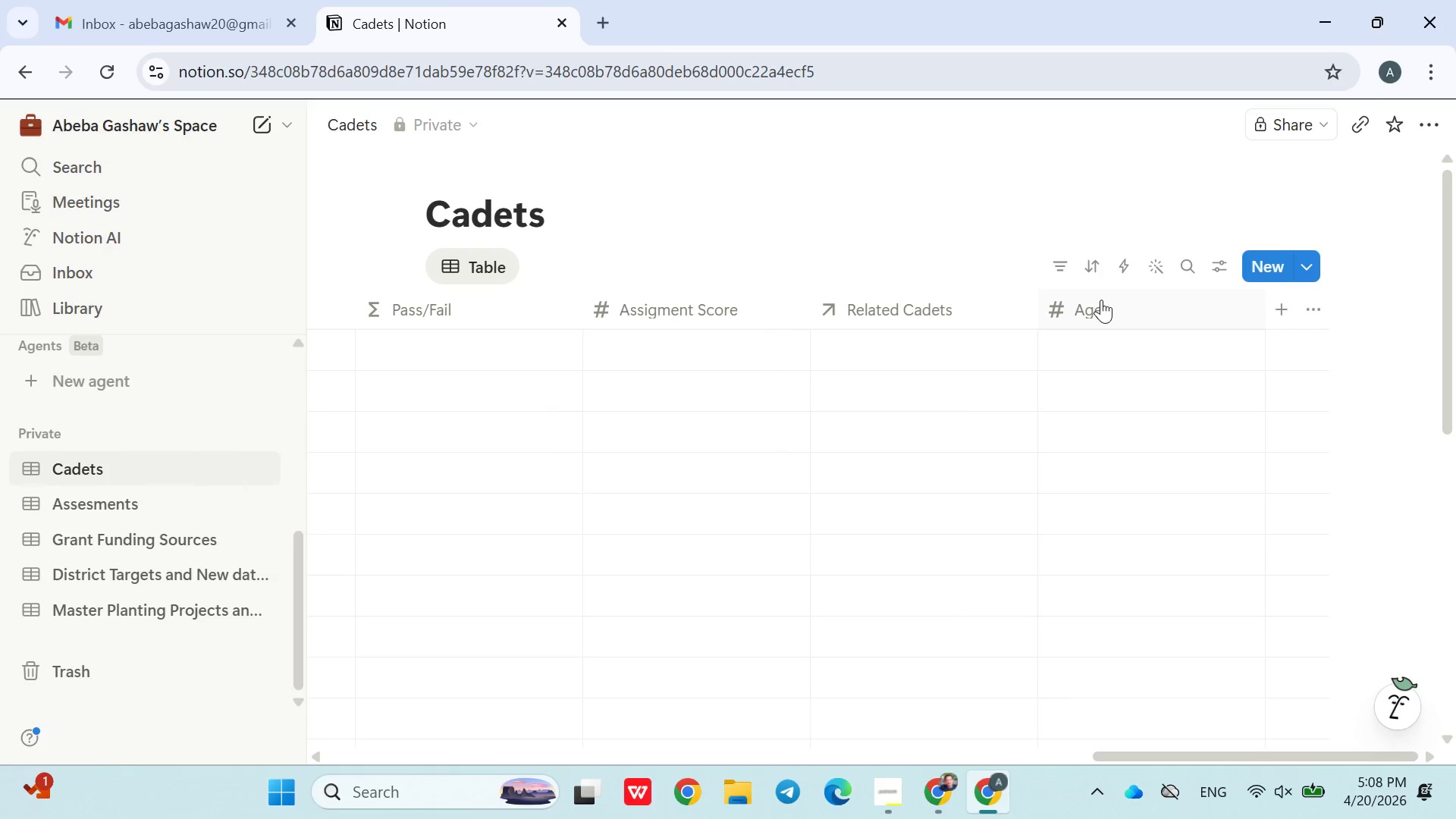 
left_click_drag(start_coordinate=[1101, 300], to_coordinate=[573, 324])
 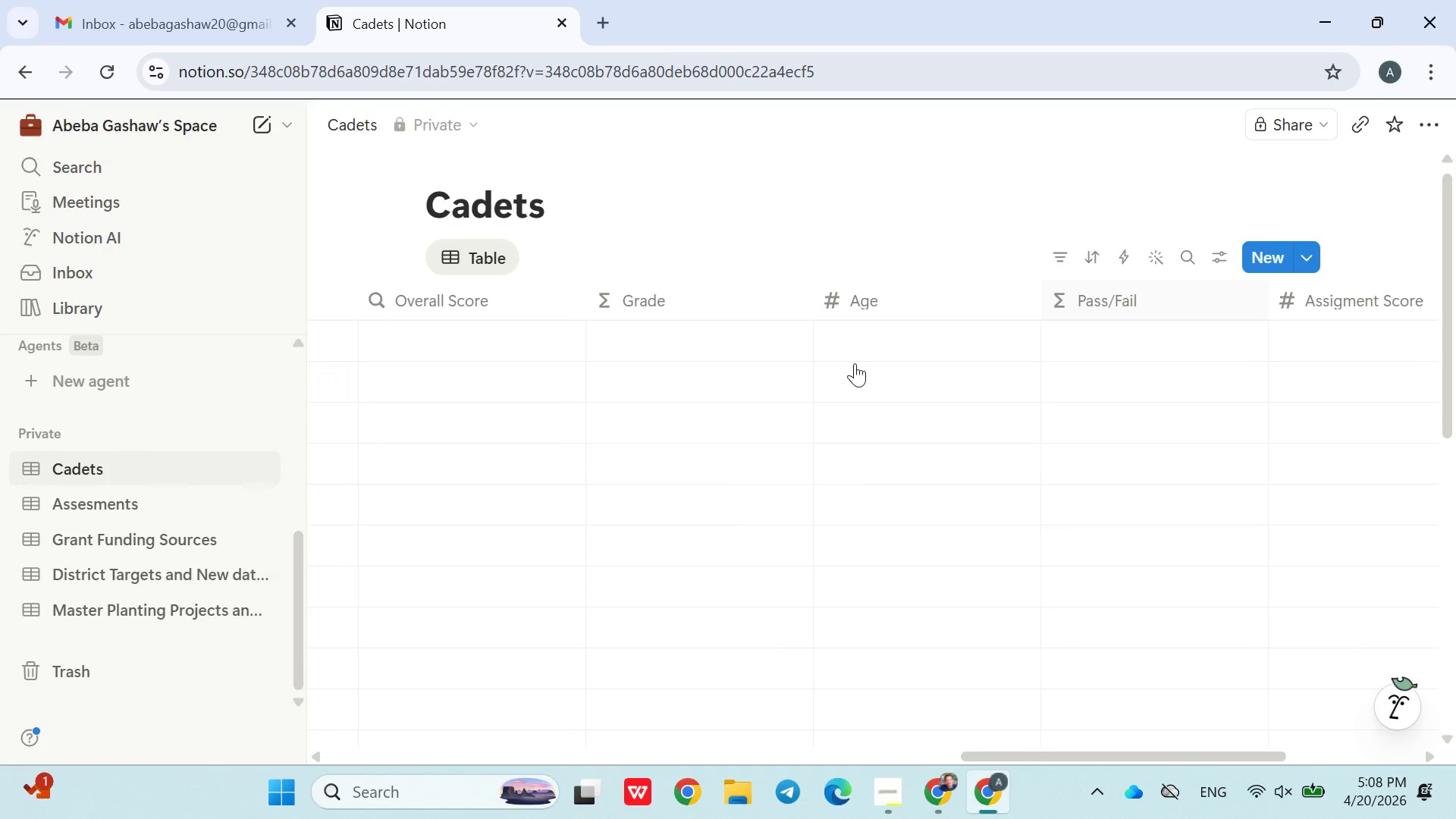 
left_click_drag(start_coordinate=[876, 297], to_coordinate=[586, 306])
 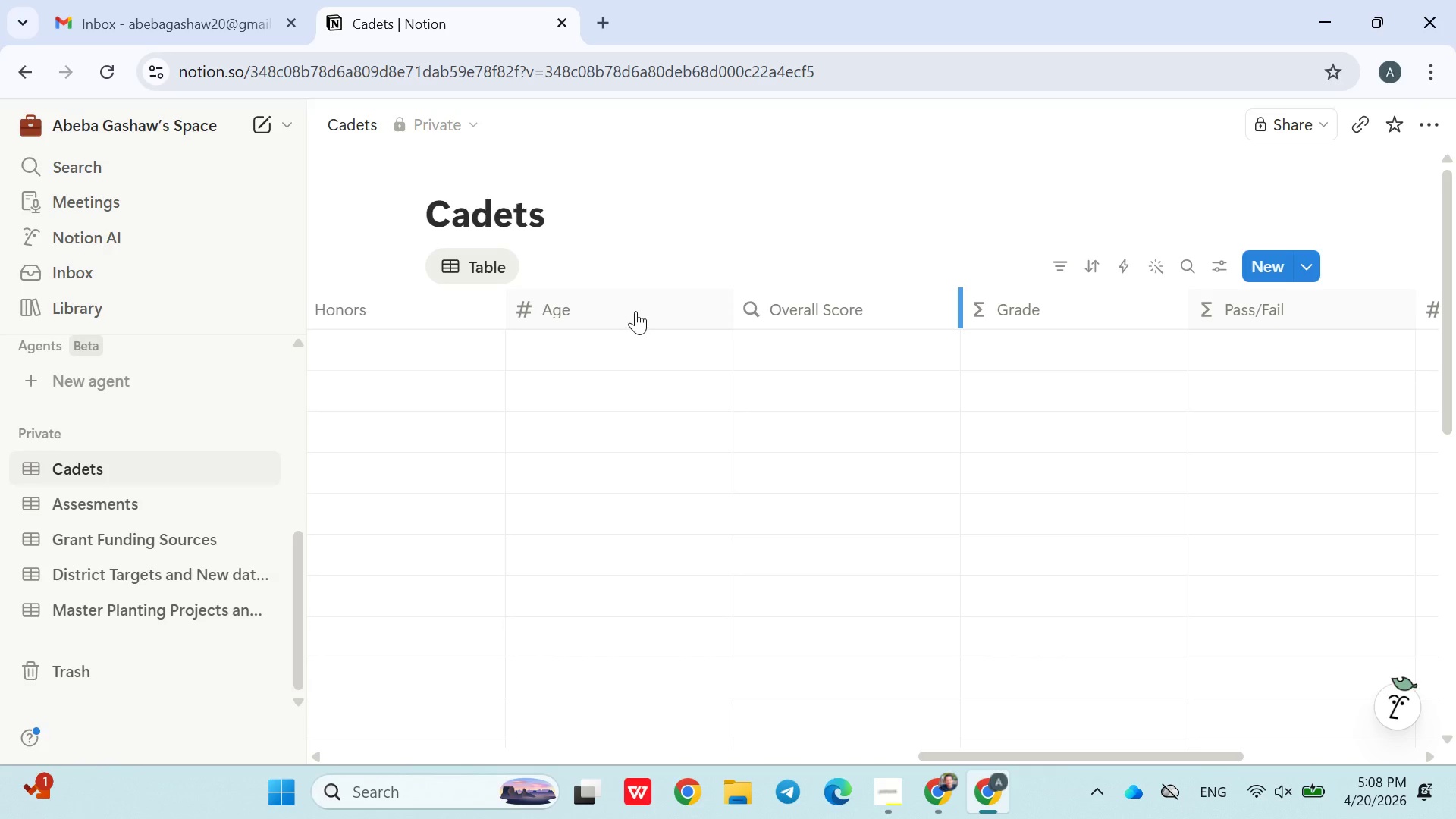 
left_click_drag(start_coordinate=[590, 304], to_coordinate=[452, 312])
 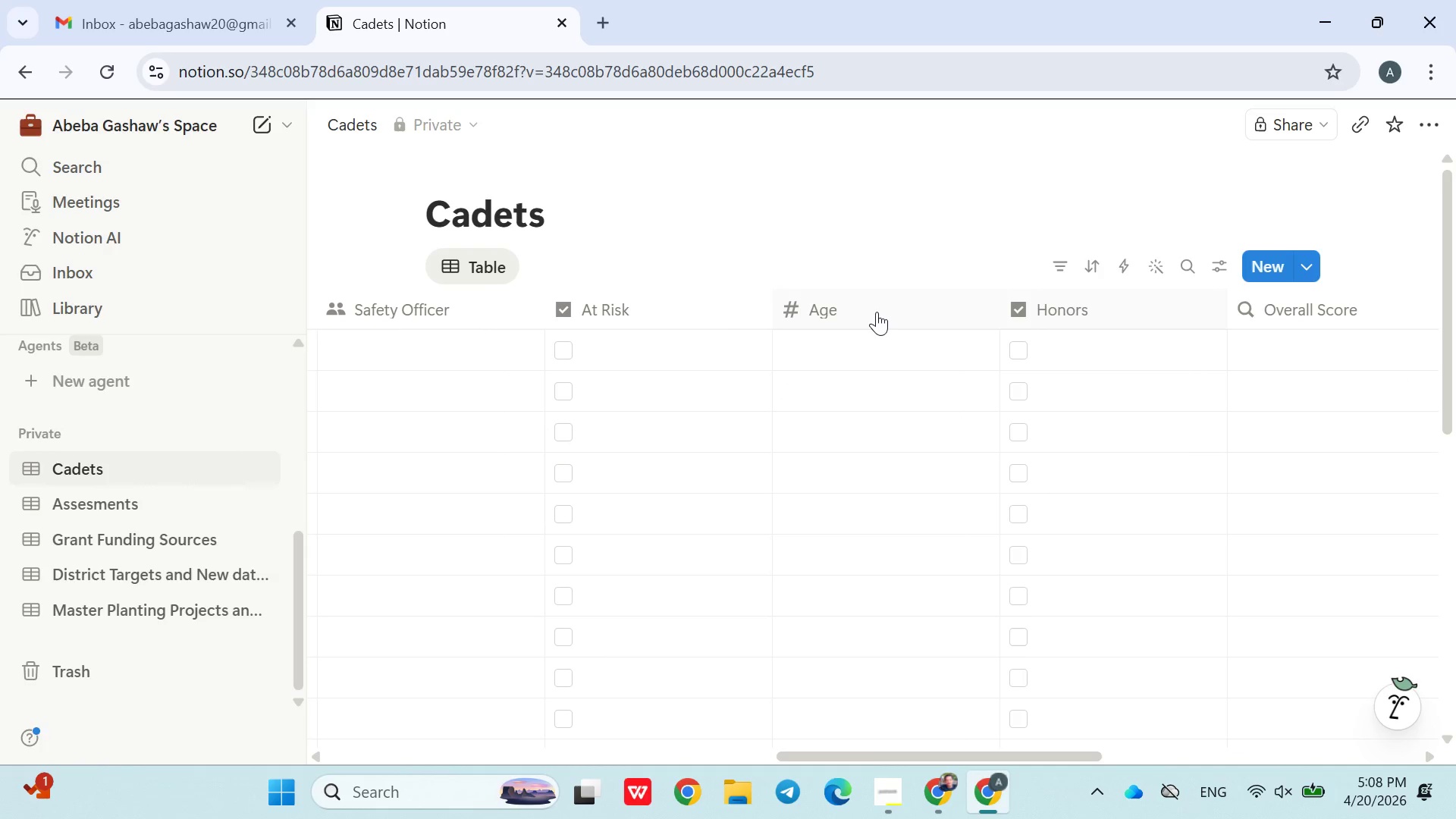 
left_click_drag(start_coordinate=[869, 307], to_coordinate=[598, 325])
 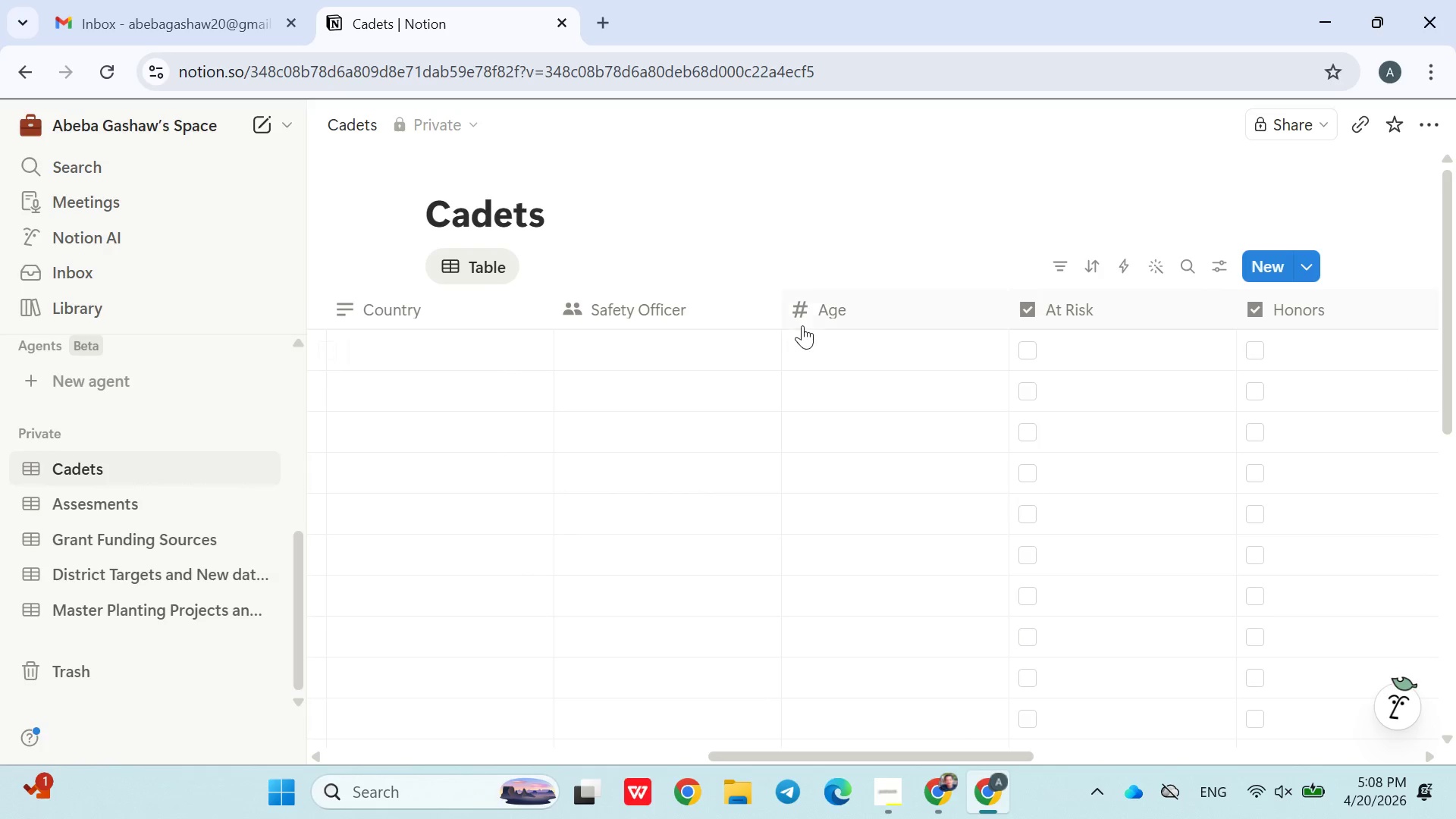 
left_click_drag(start_coordinate=[814, 312], to_coordinate=[563, 310])
 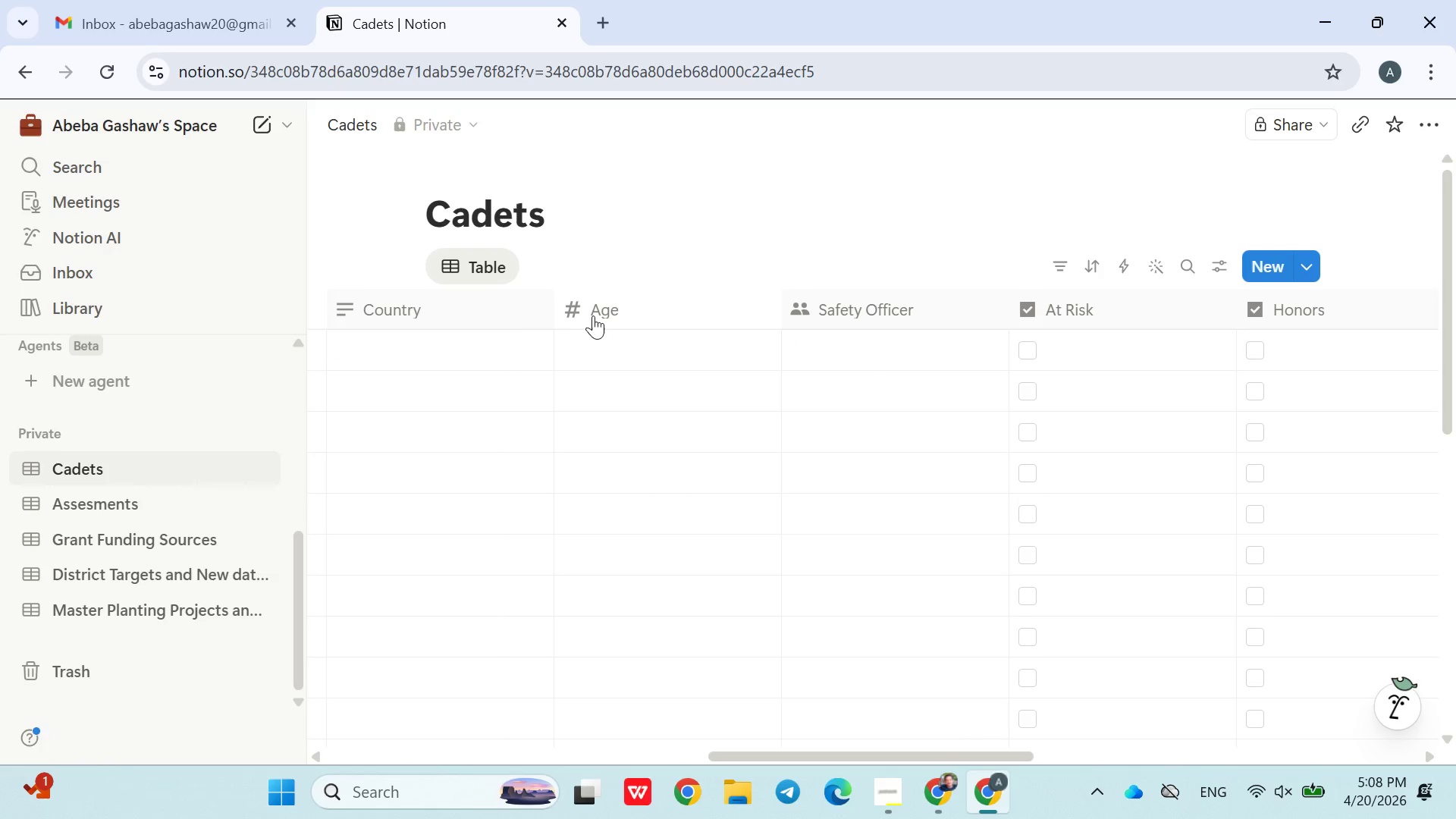 
left_click_drag(start_coordinate=[599, 317], to_coordinate=[406, 337])
 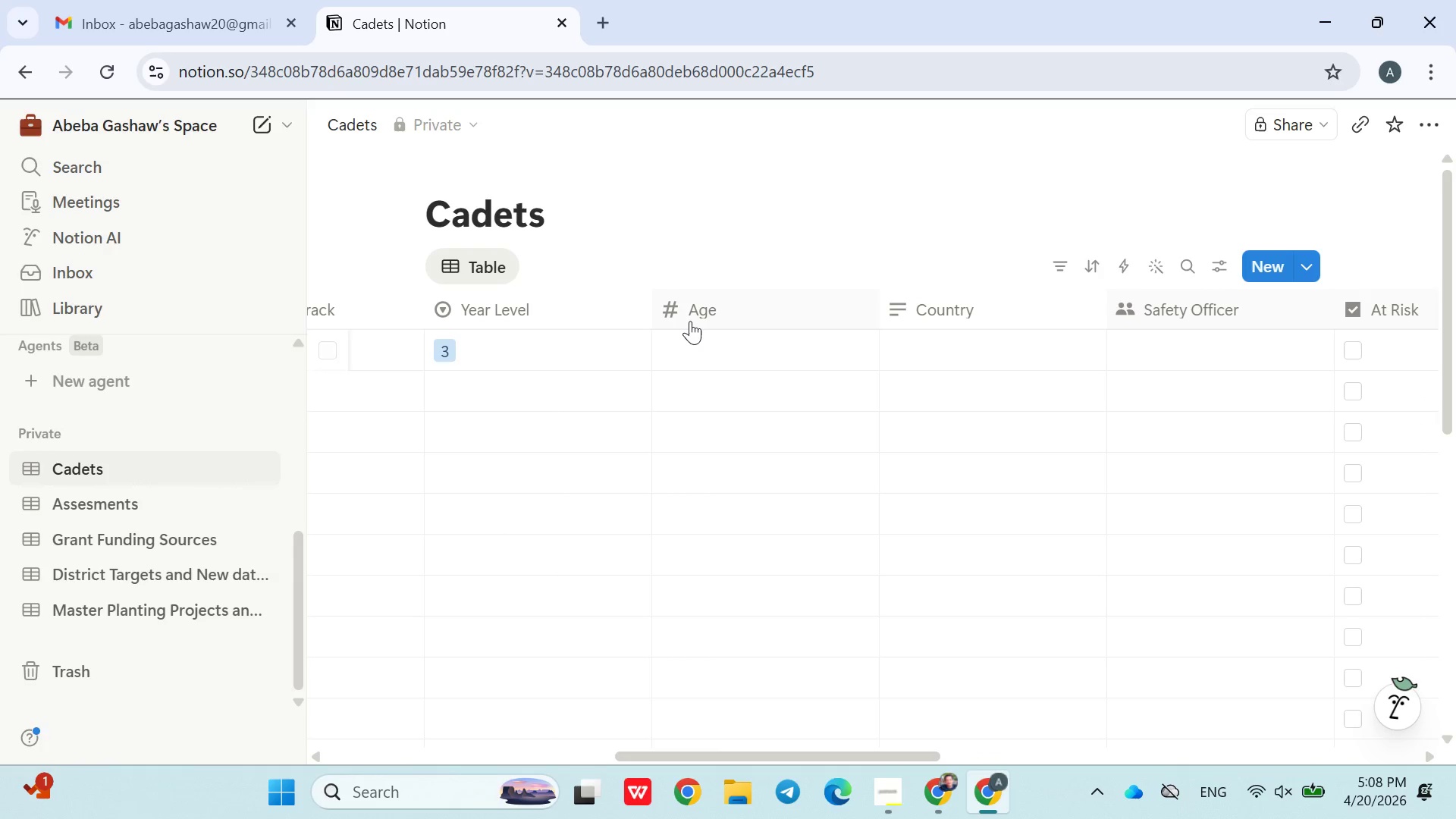 
left_click_drag(start_coordinate=[690, 321], to_coordinate=[494, 333])
 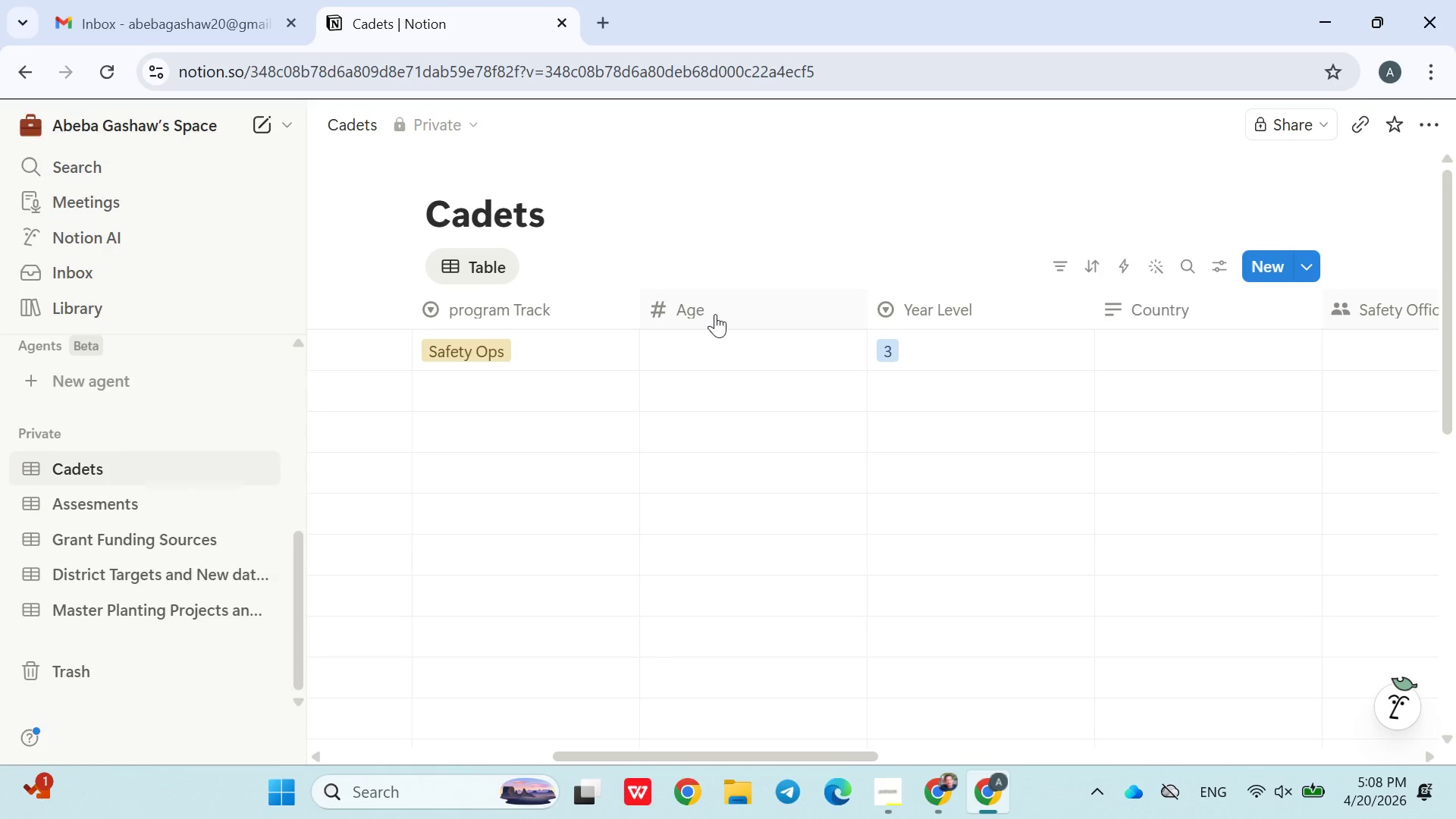 
left_click_drag(start_coordinate=[715, 314], to_coordinate=[439, 319])
 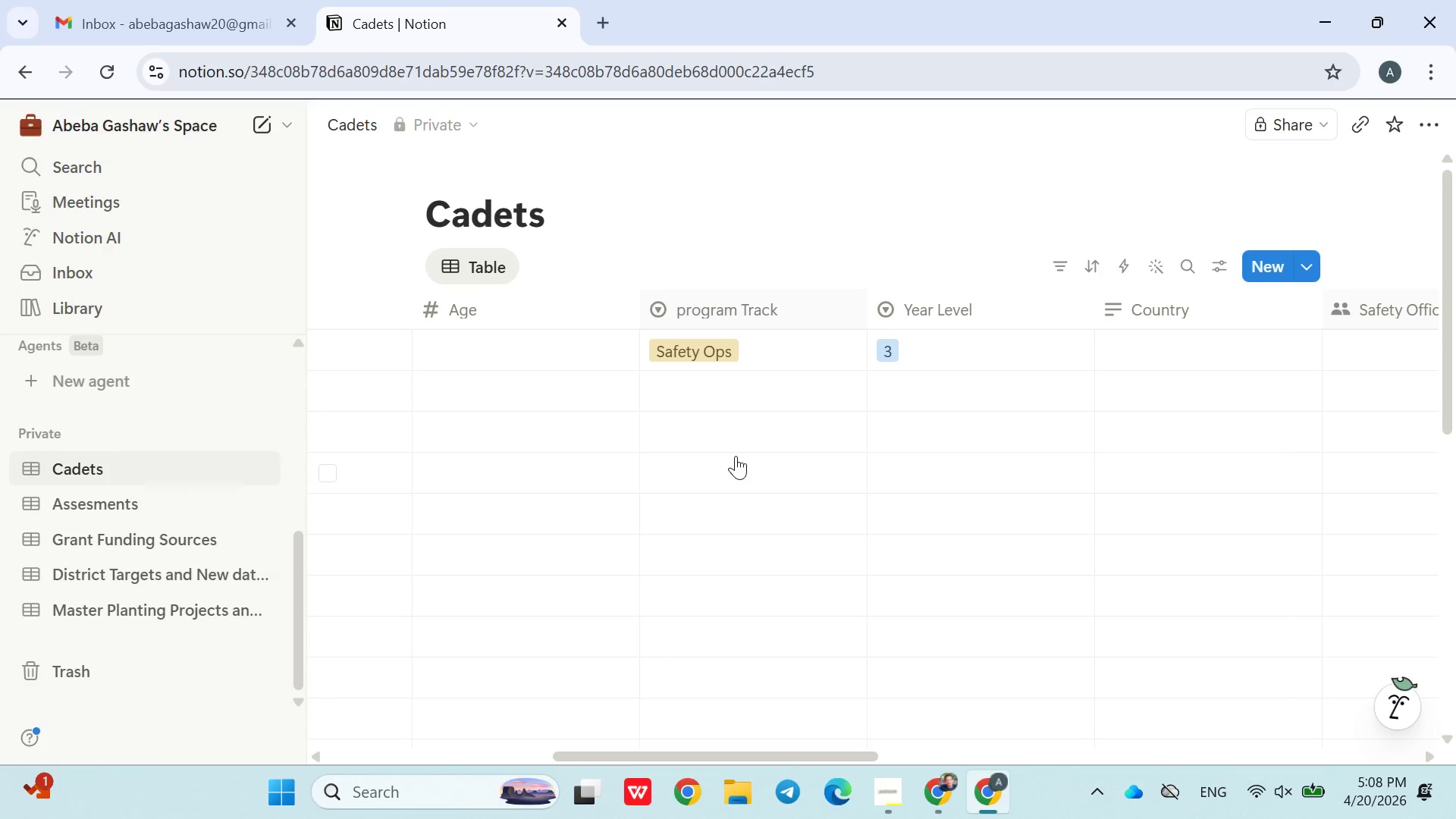 
wait(6.84)
 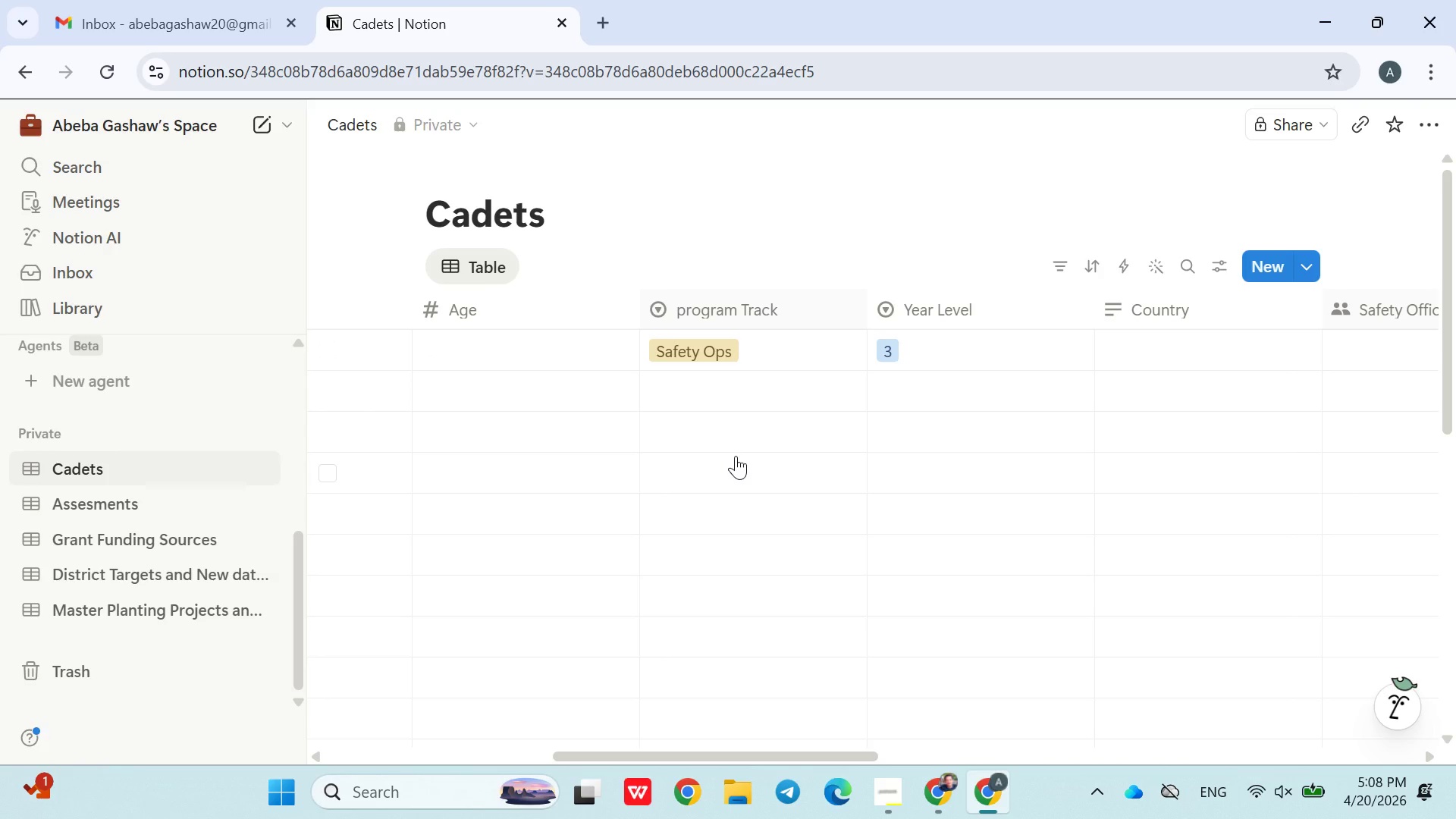 
left_click([575, 351])
 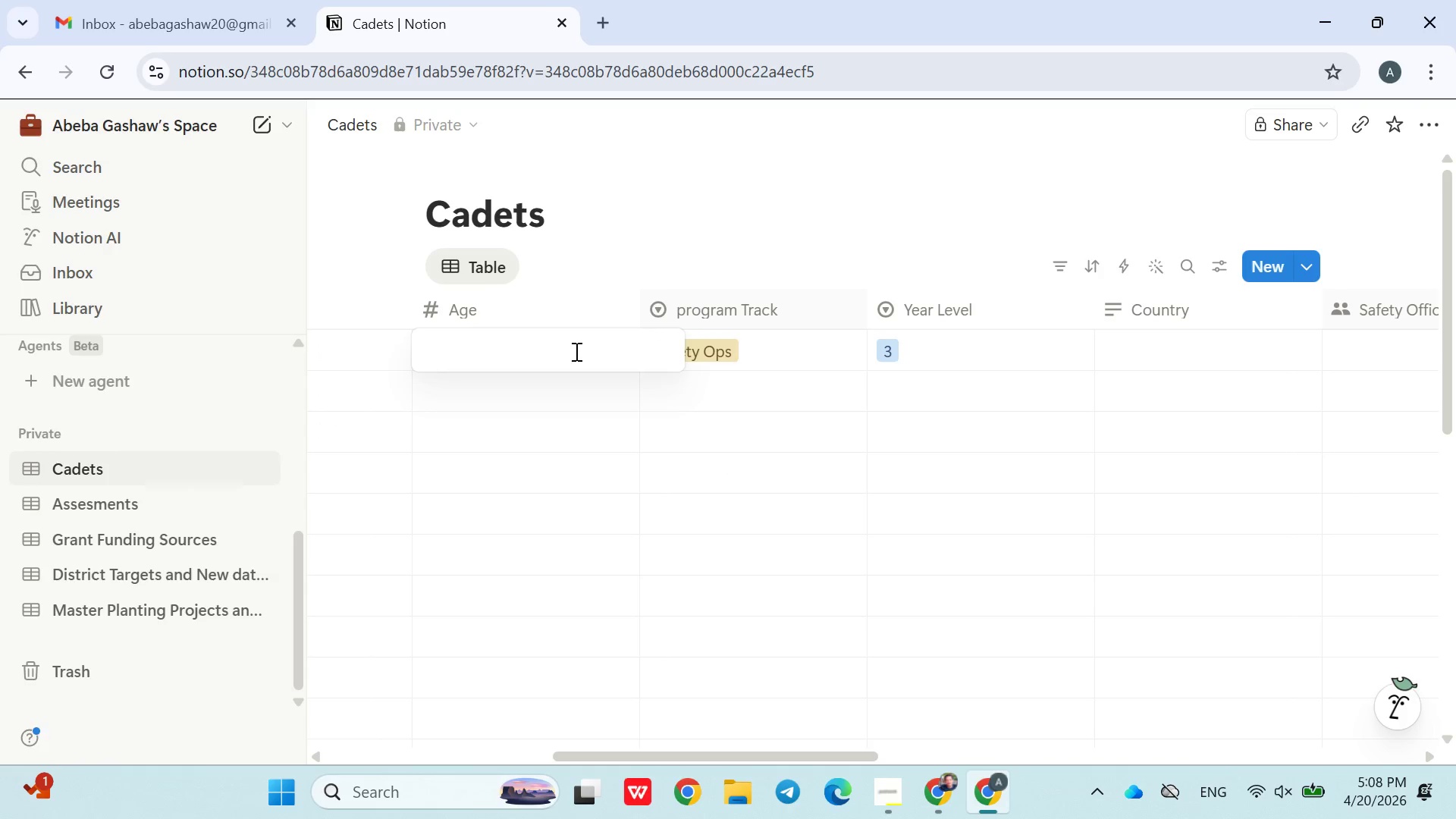 
type(19)
 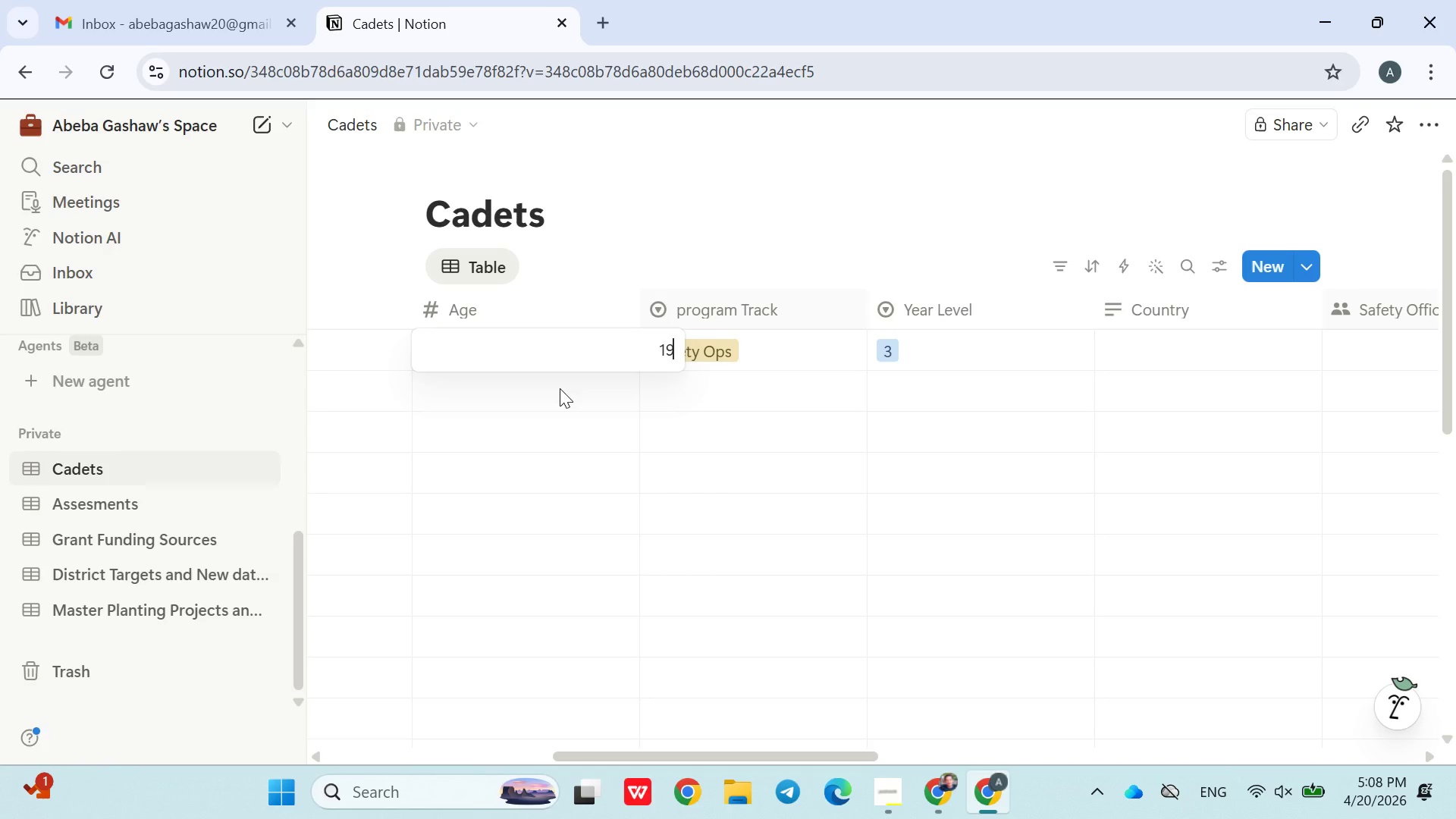 
left_click([530, 395])
 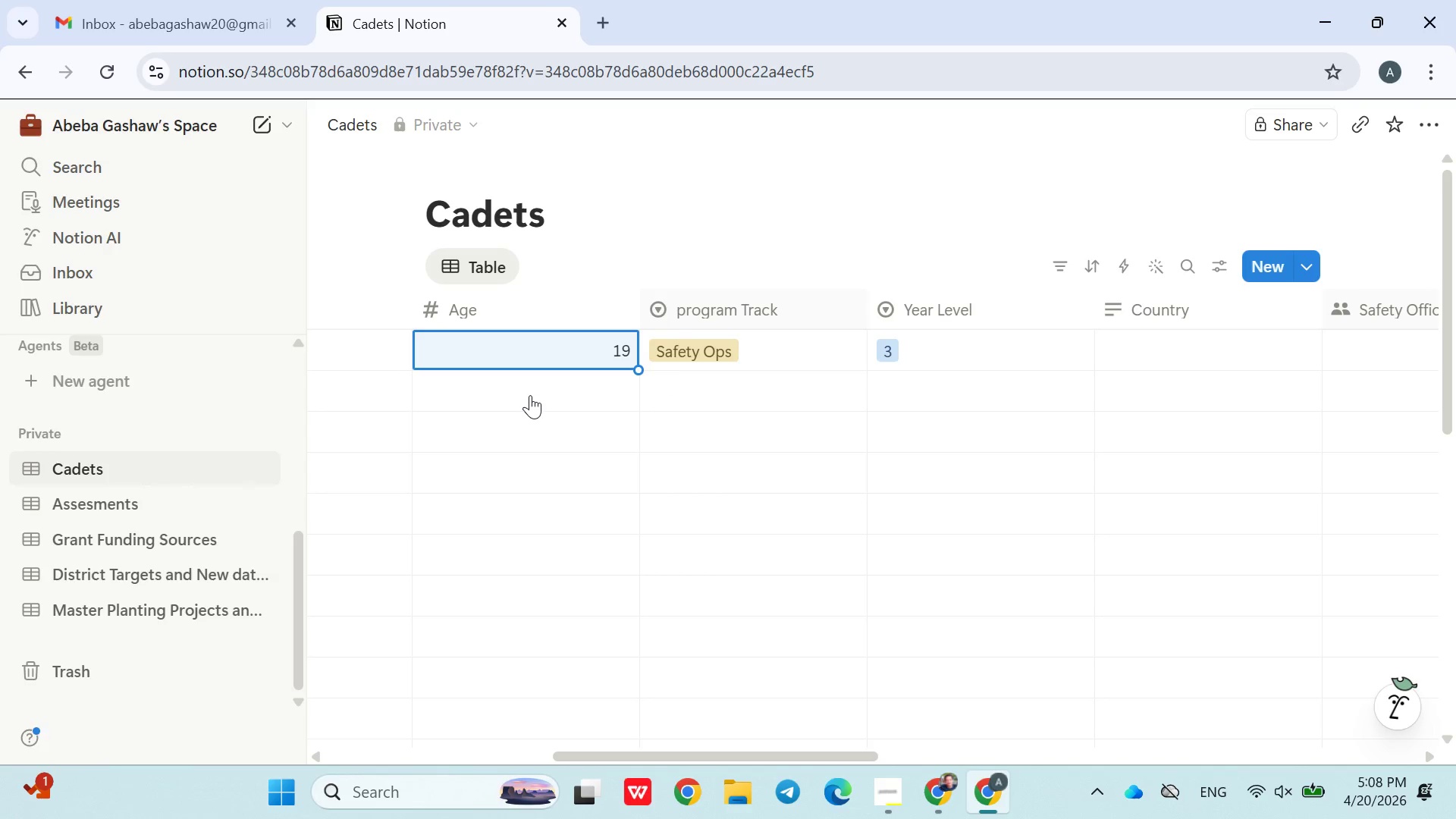 
left_click([530, 395])
 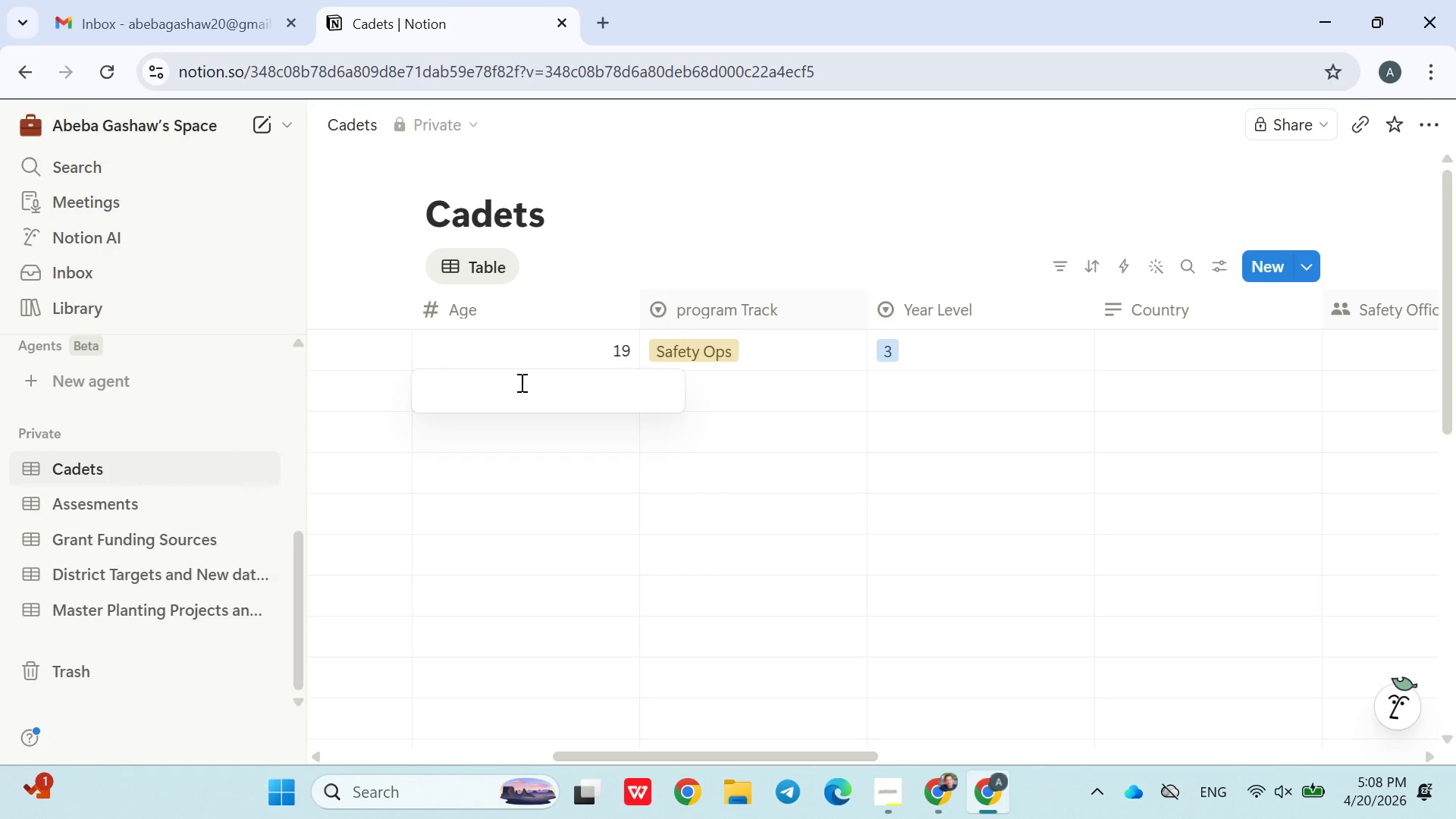 
type(20)
 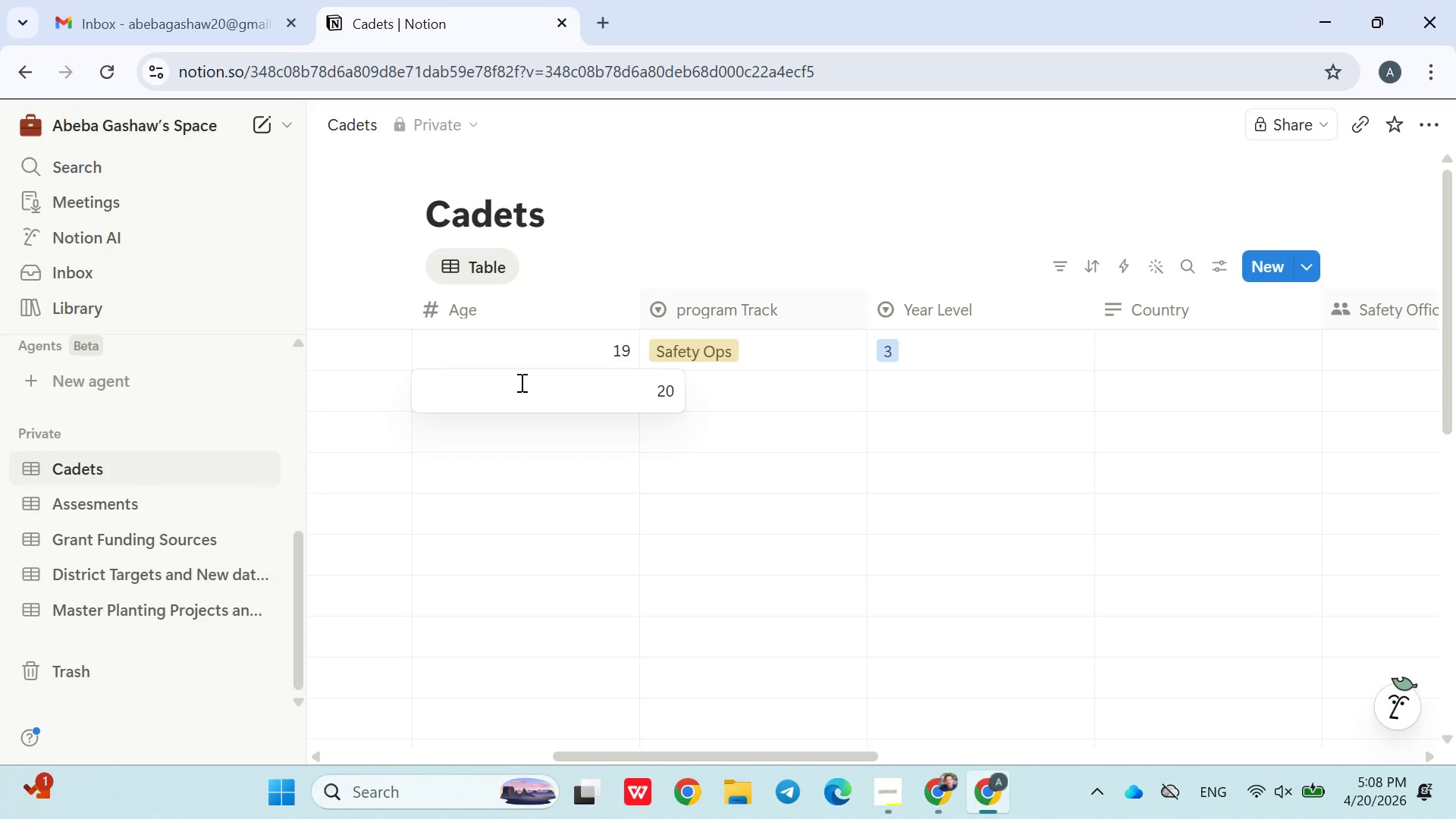 
key(Enter)
 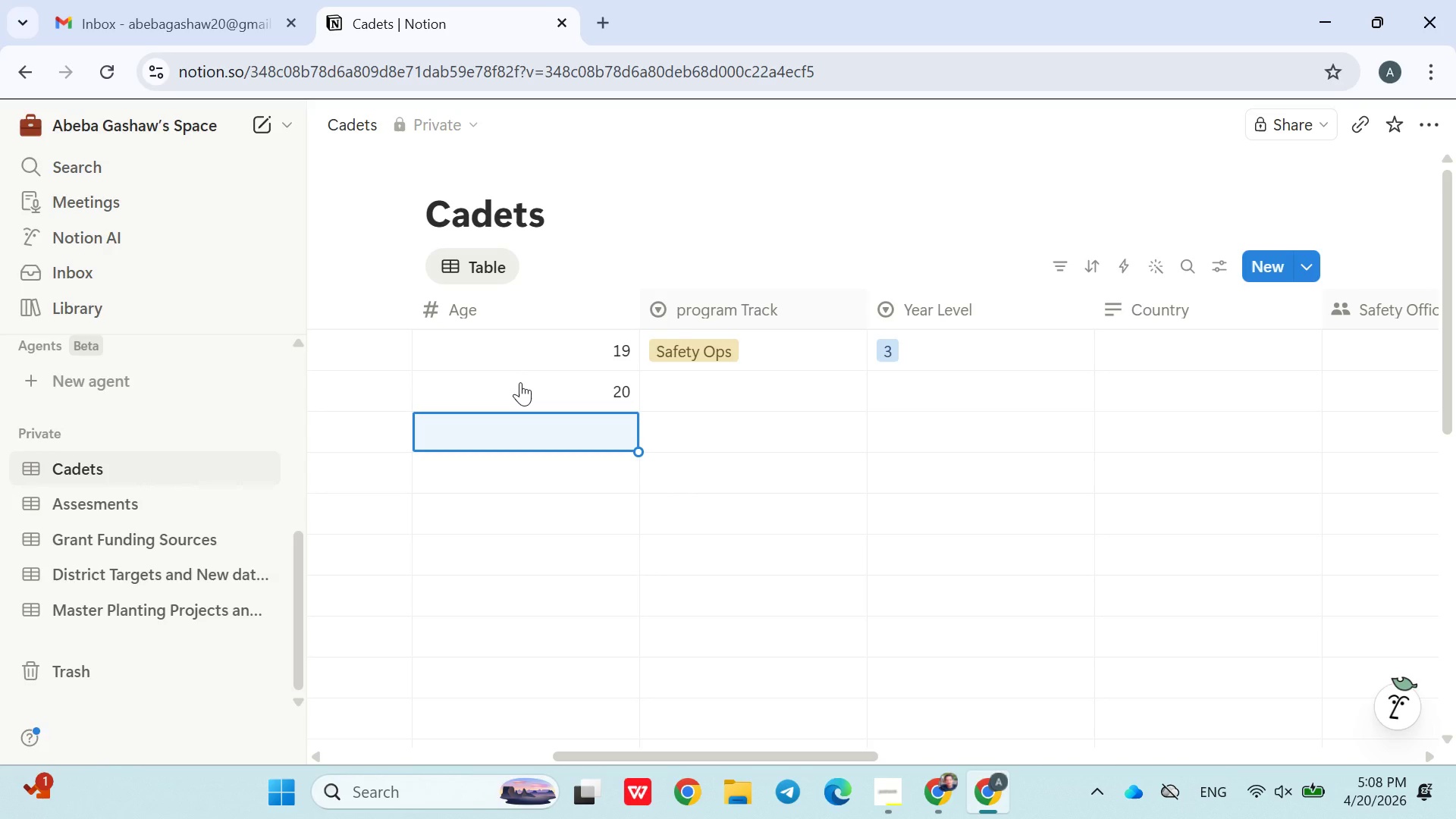 
type(21)
 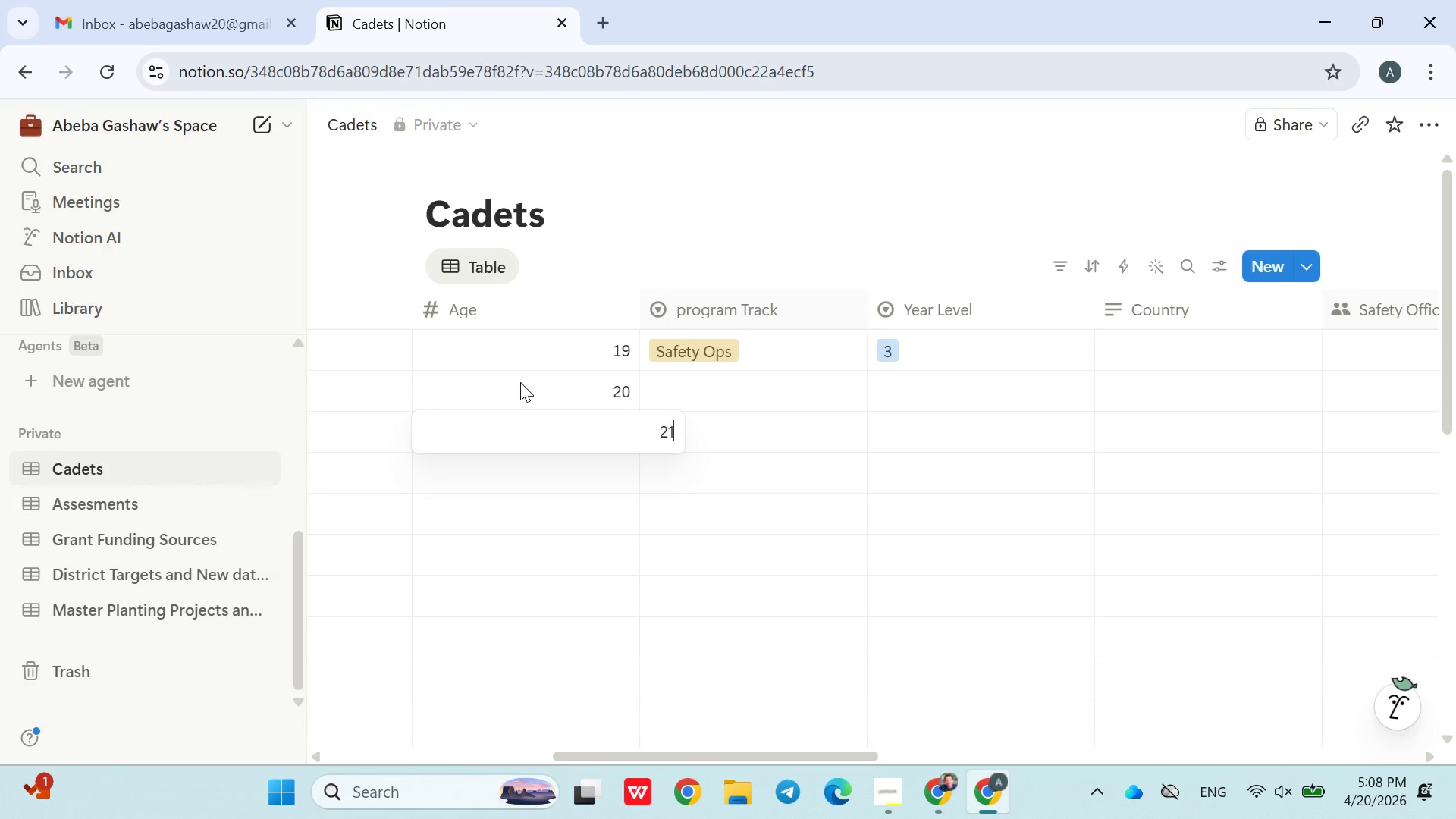 
key(Enter)
 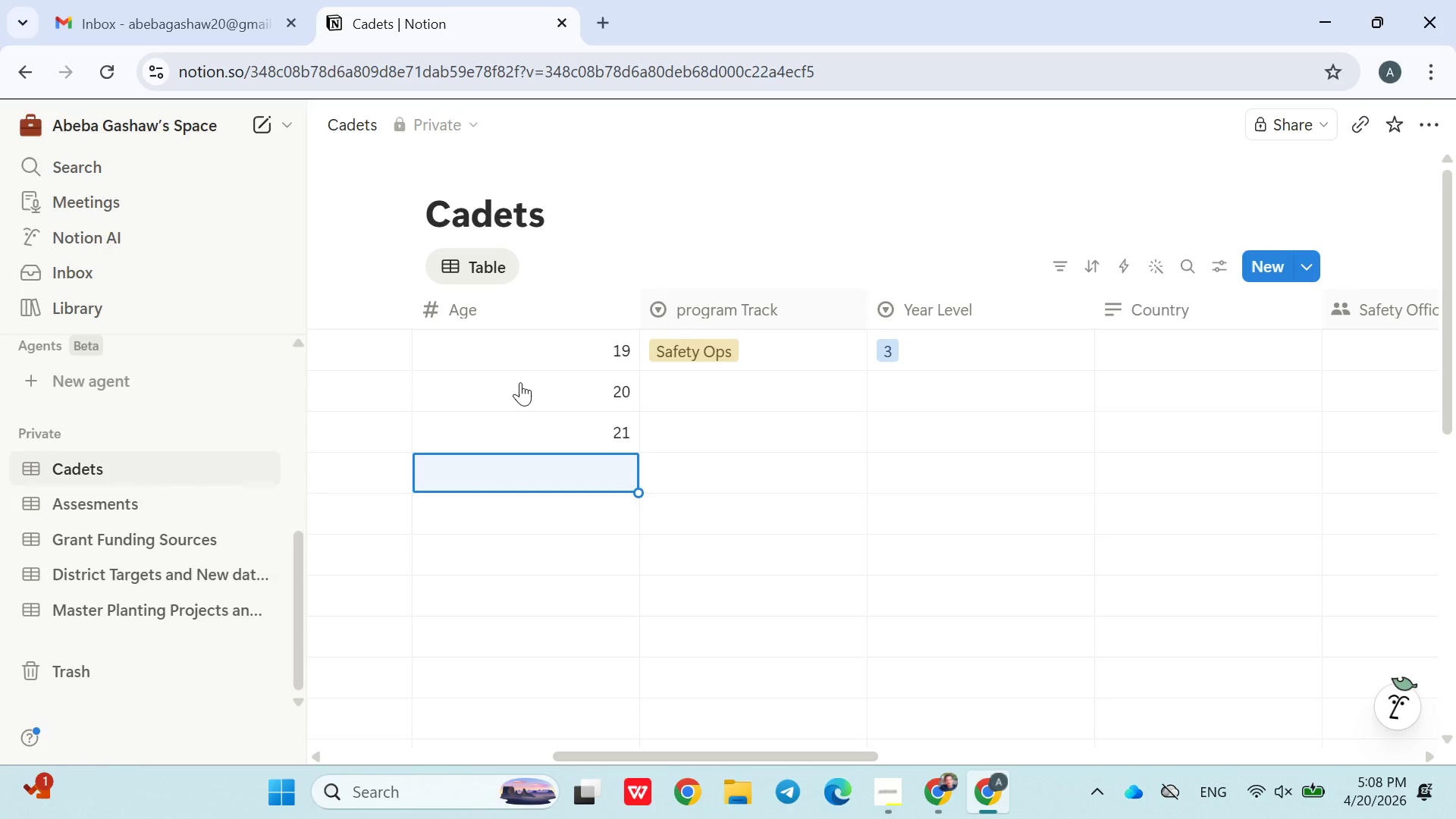 
type(28)
 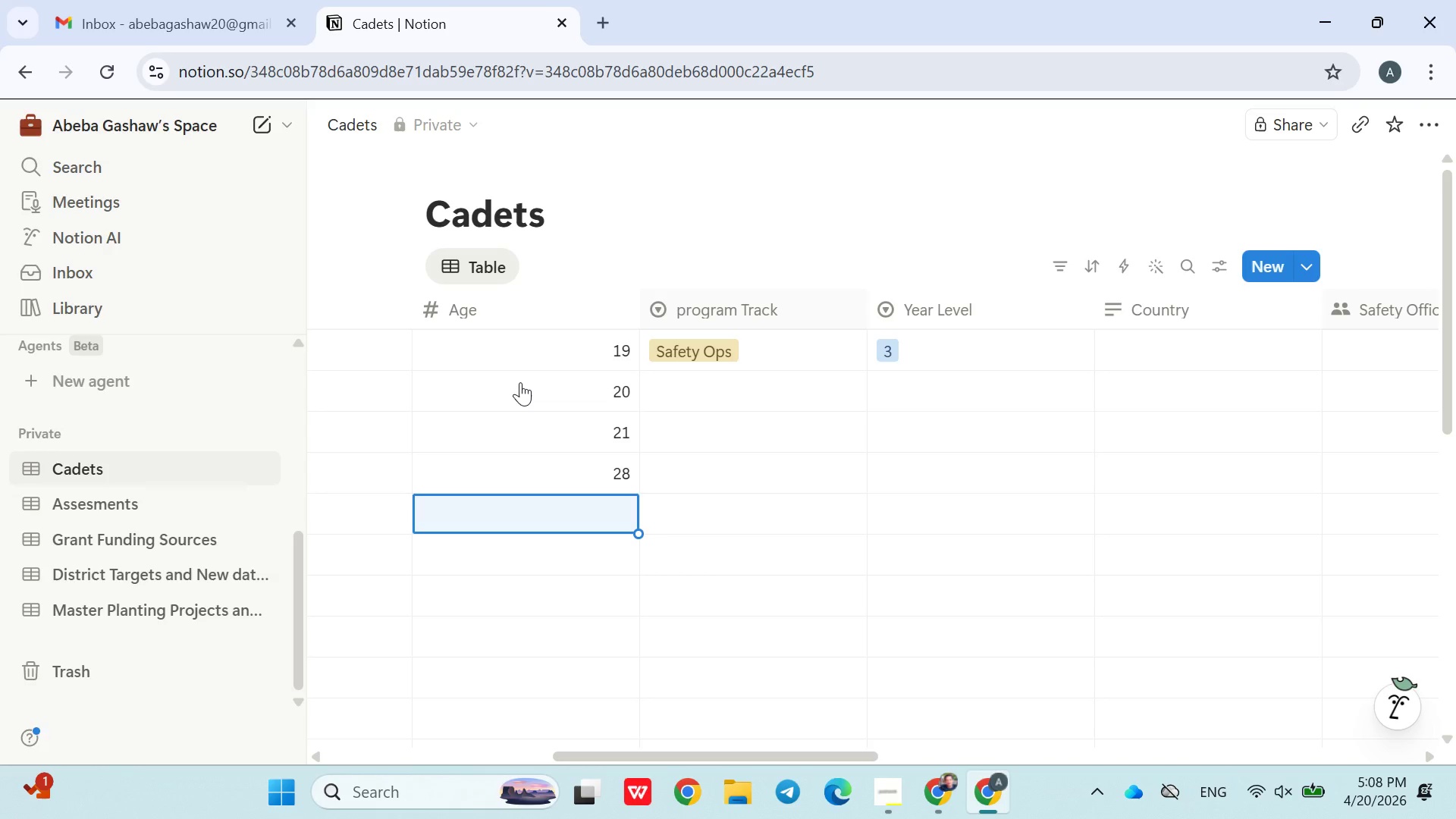 
key(Enter)
 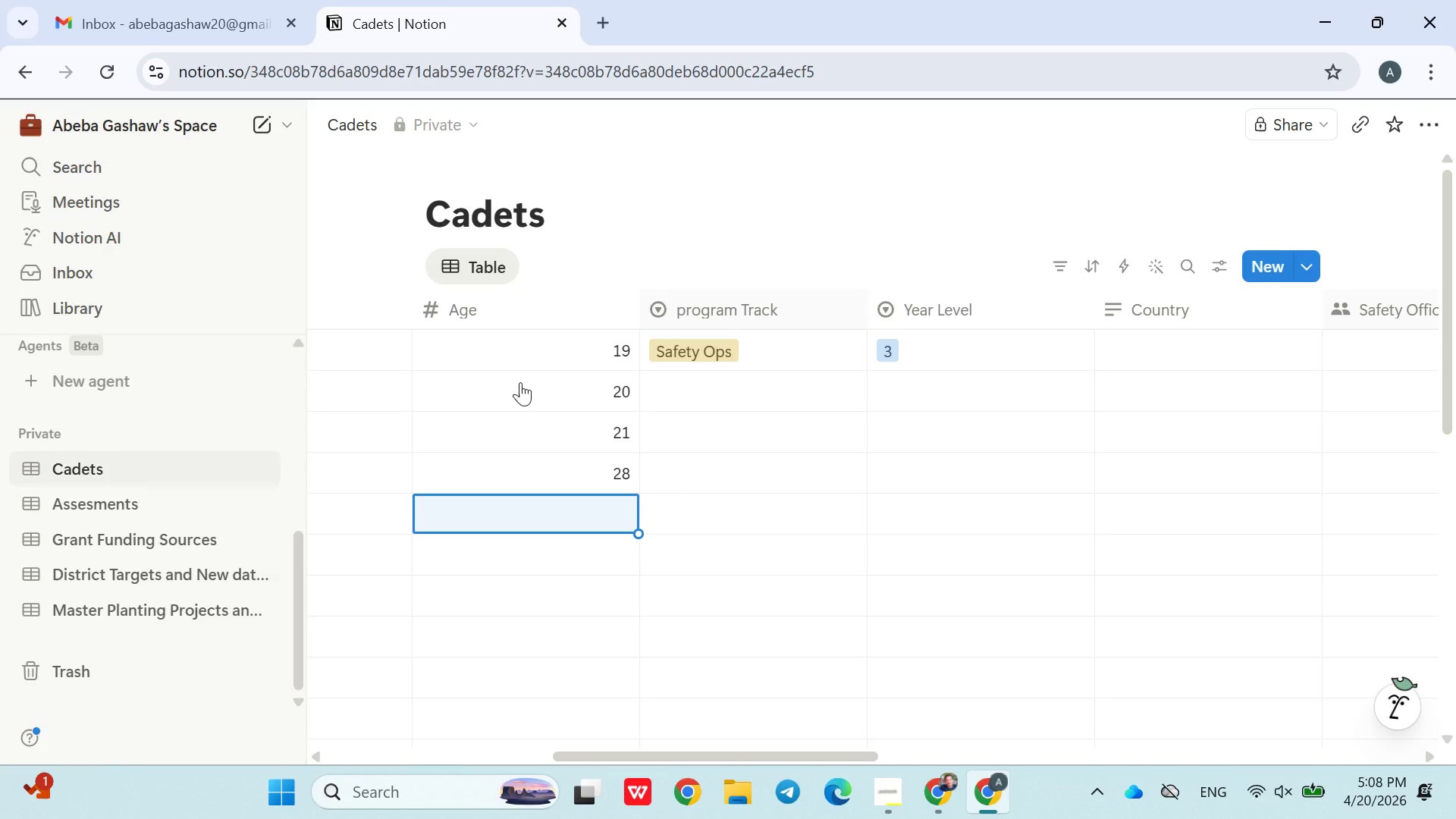 
type(18)
 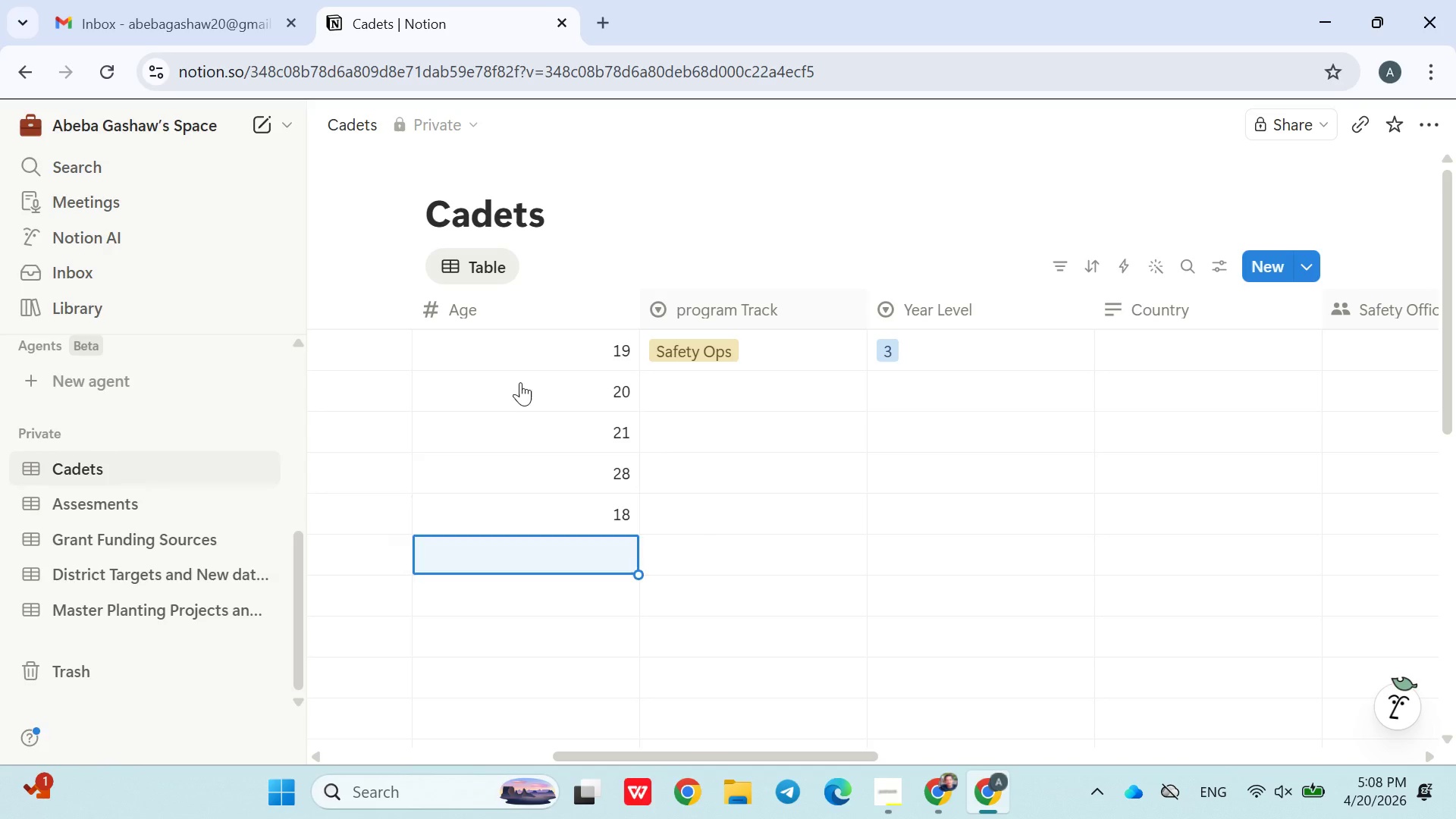 
key(Enter)
 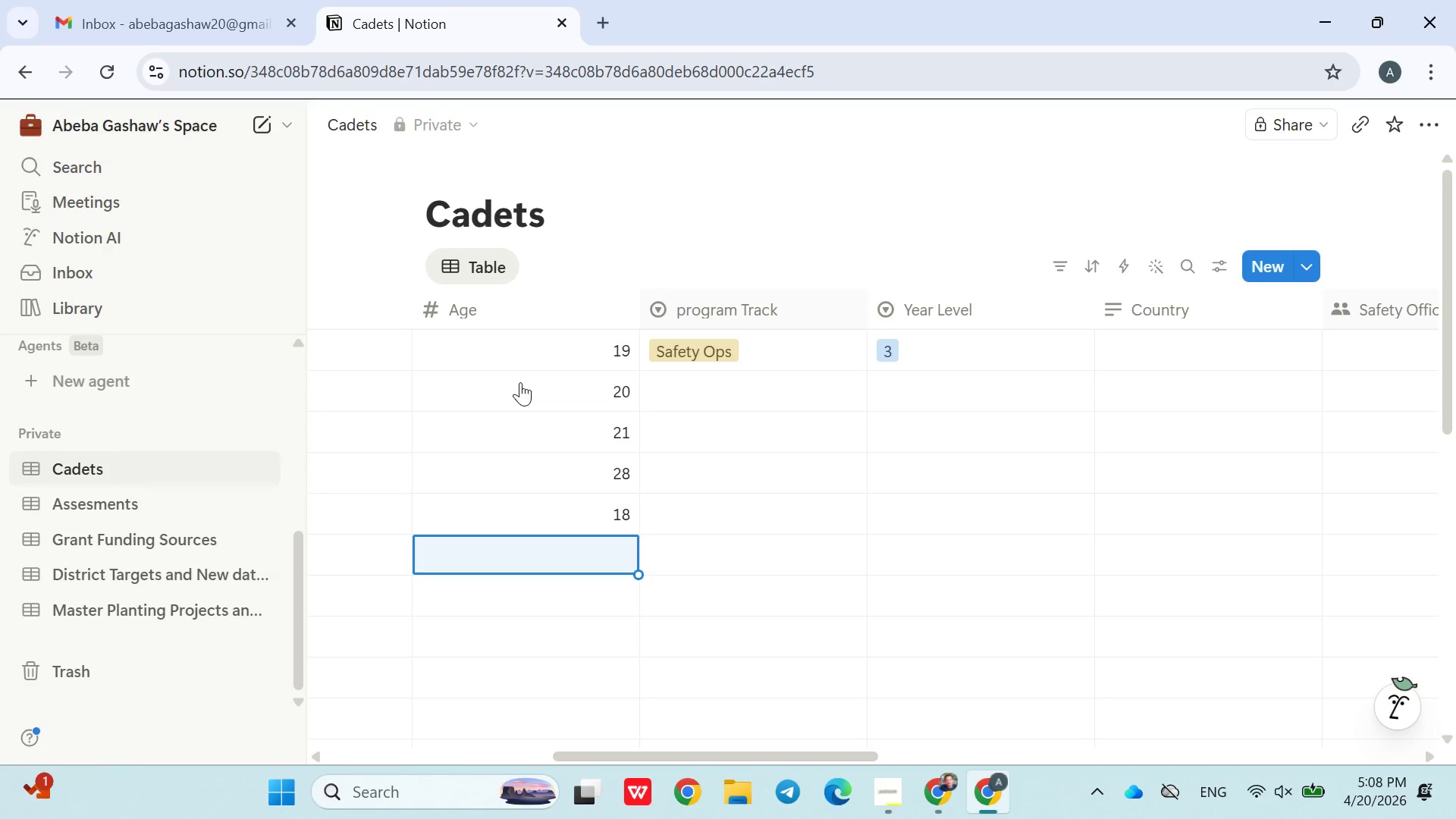 
type(20)
 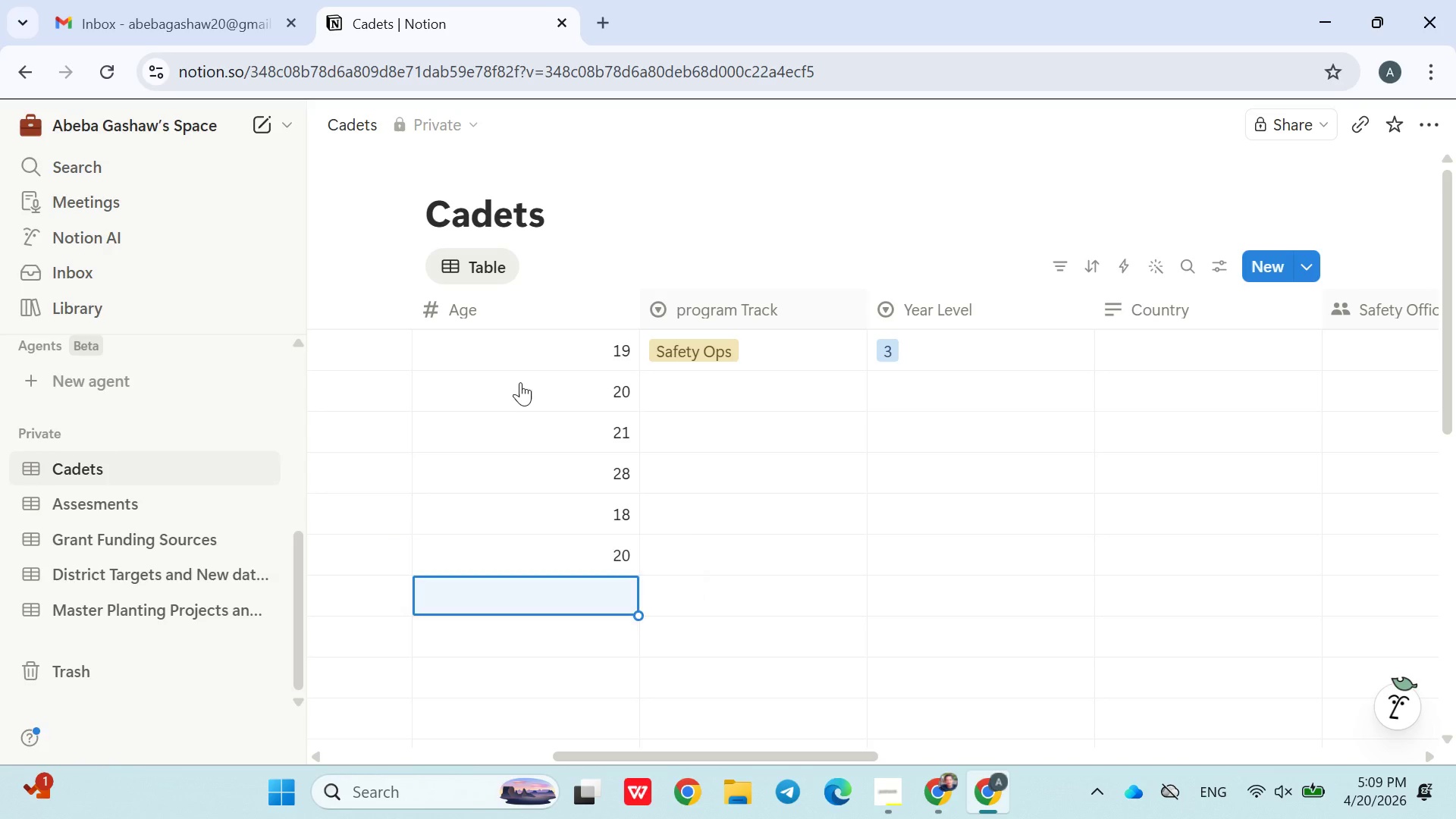 
key(Enter)
 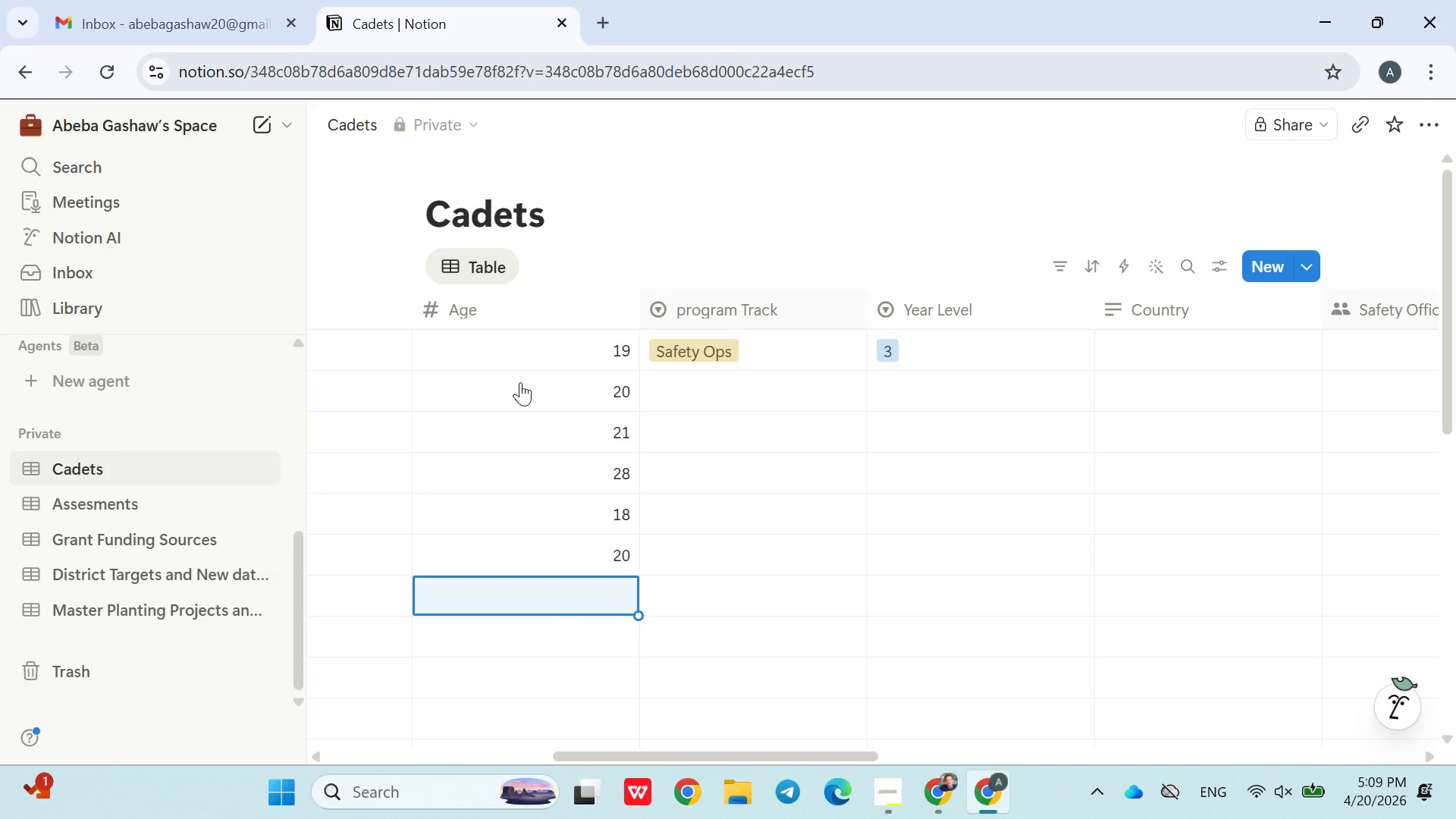 
type(21)
 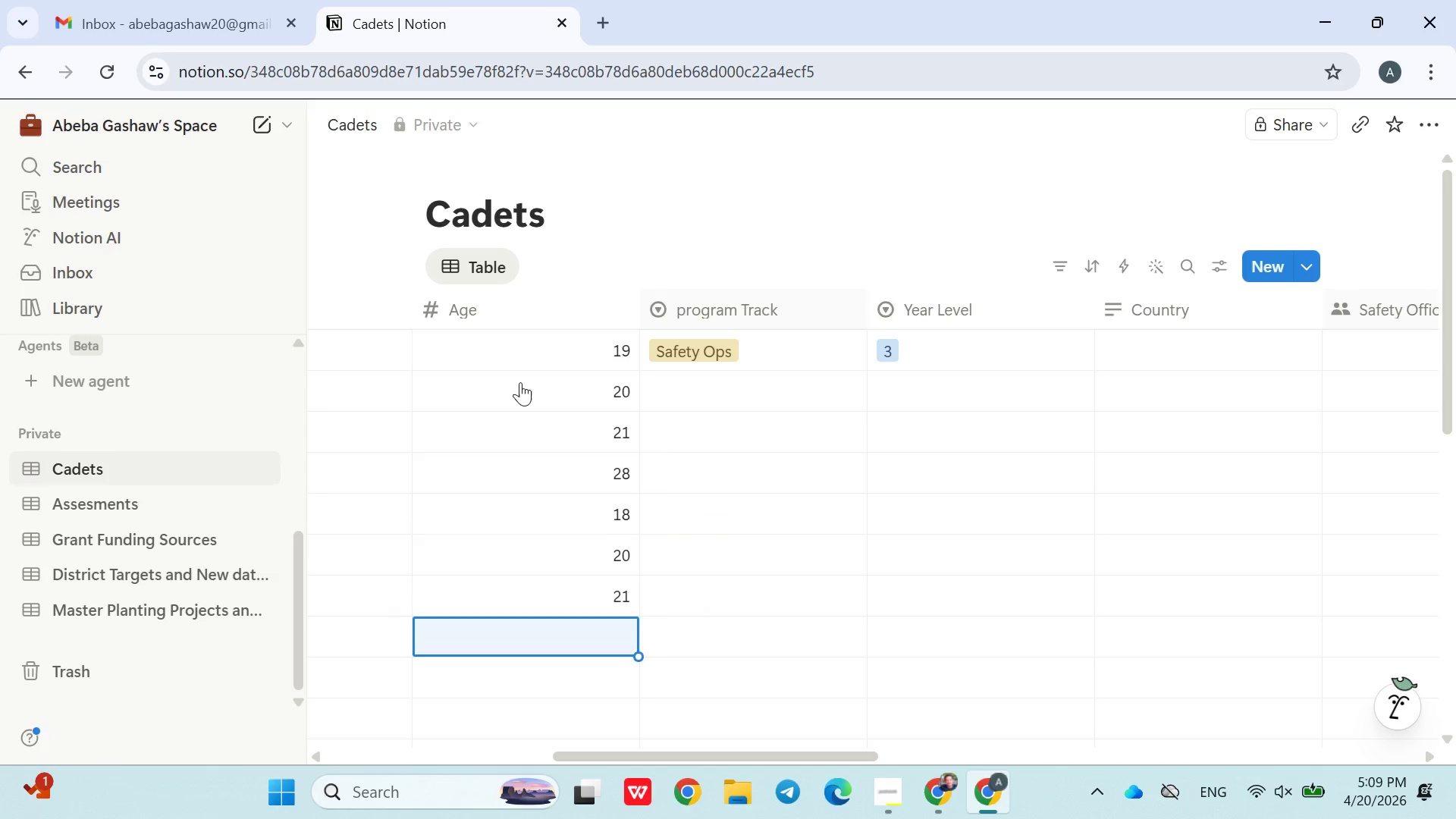 
key(Enter)
 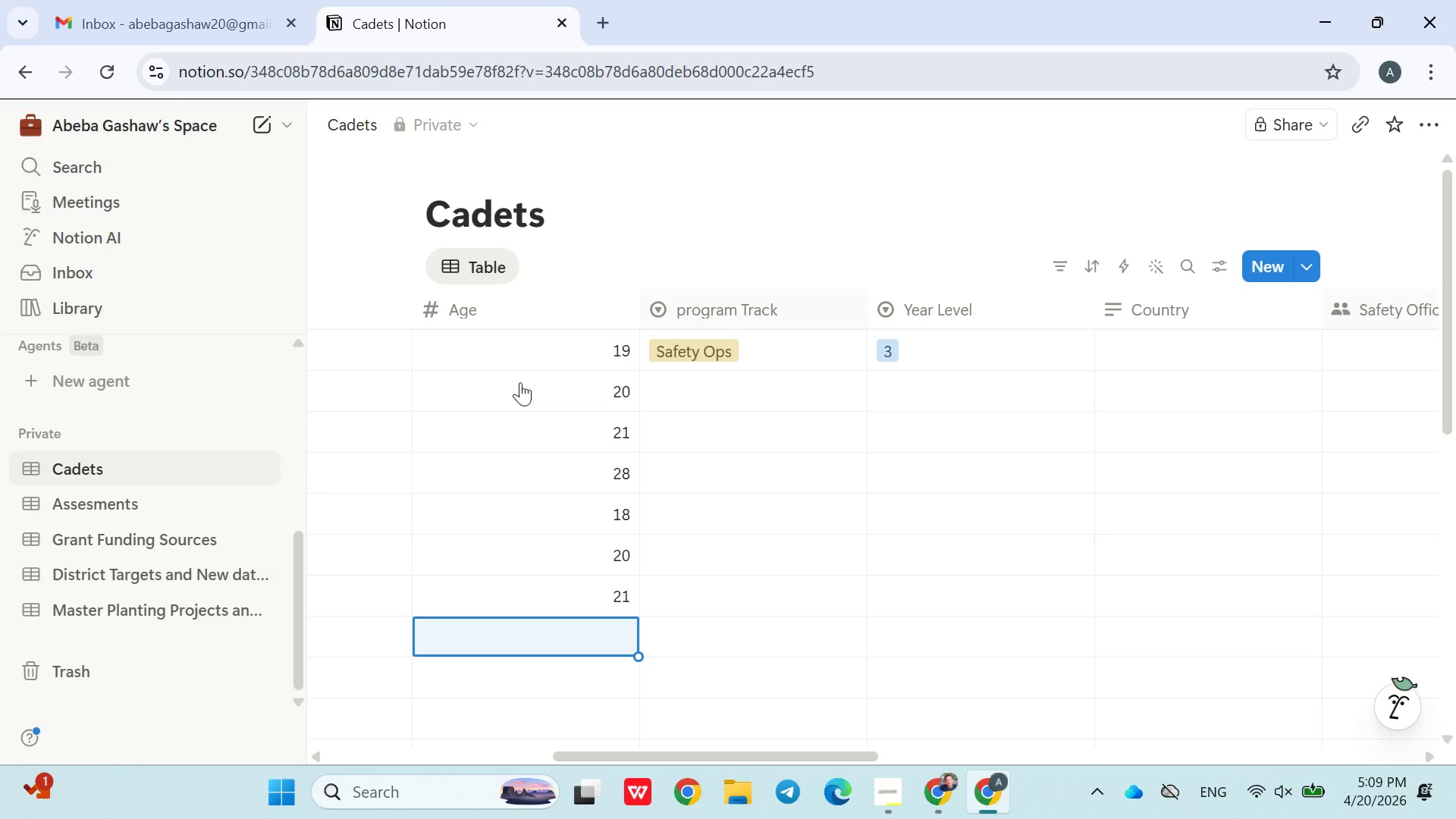 
type(19)
 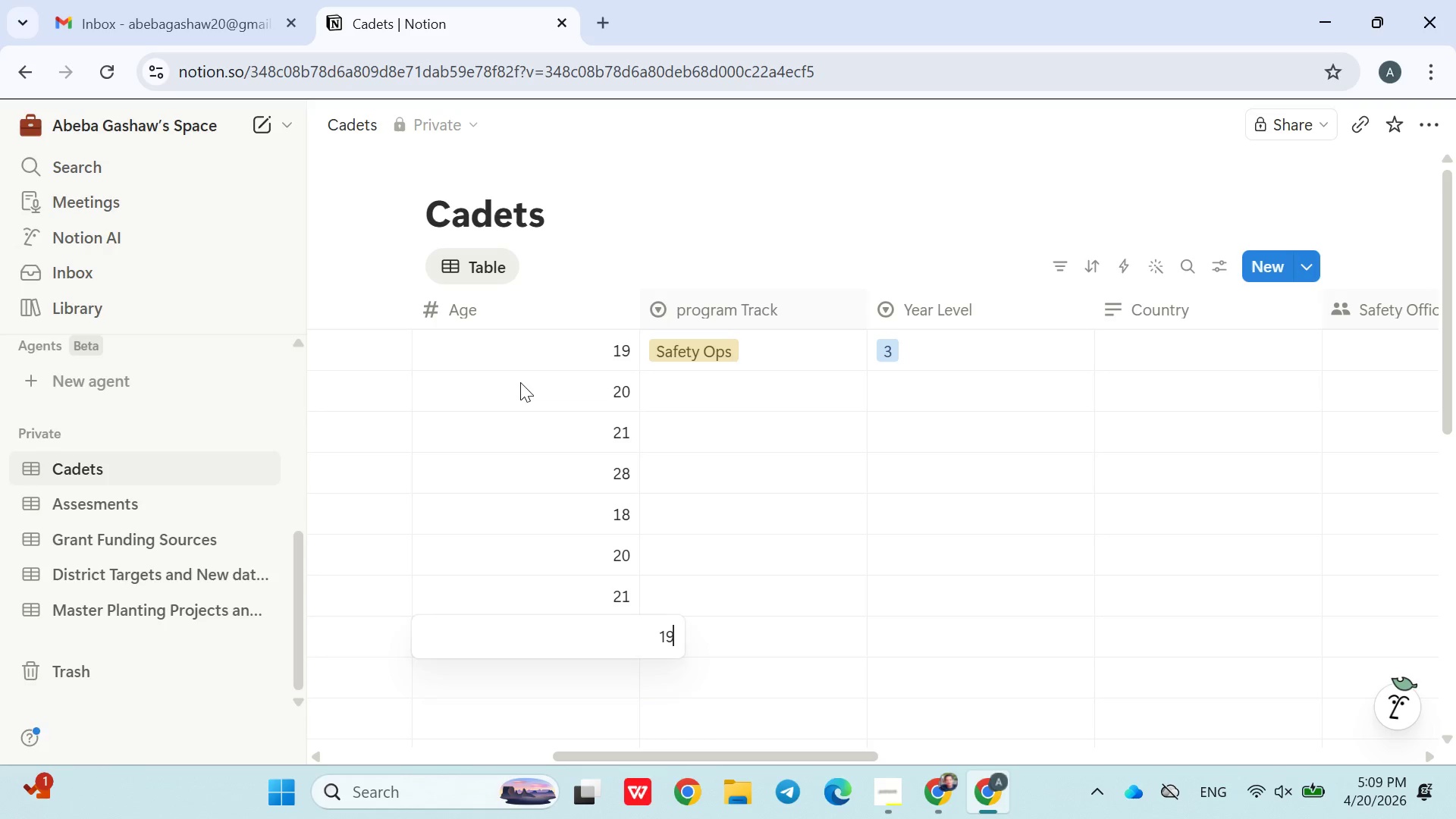 
key(Enter)
 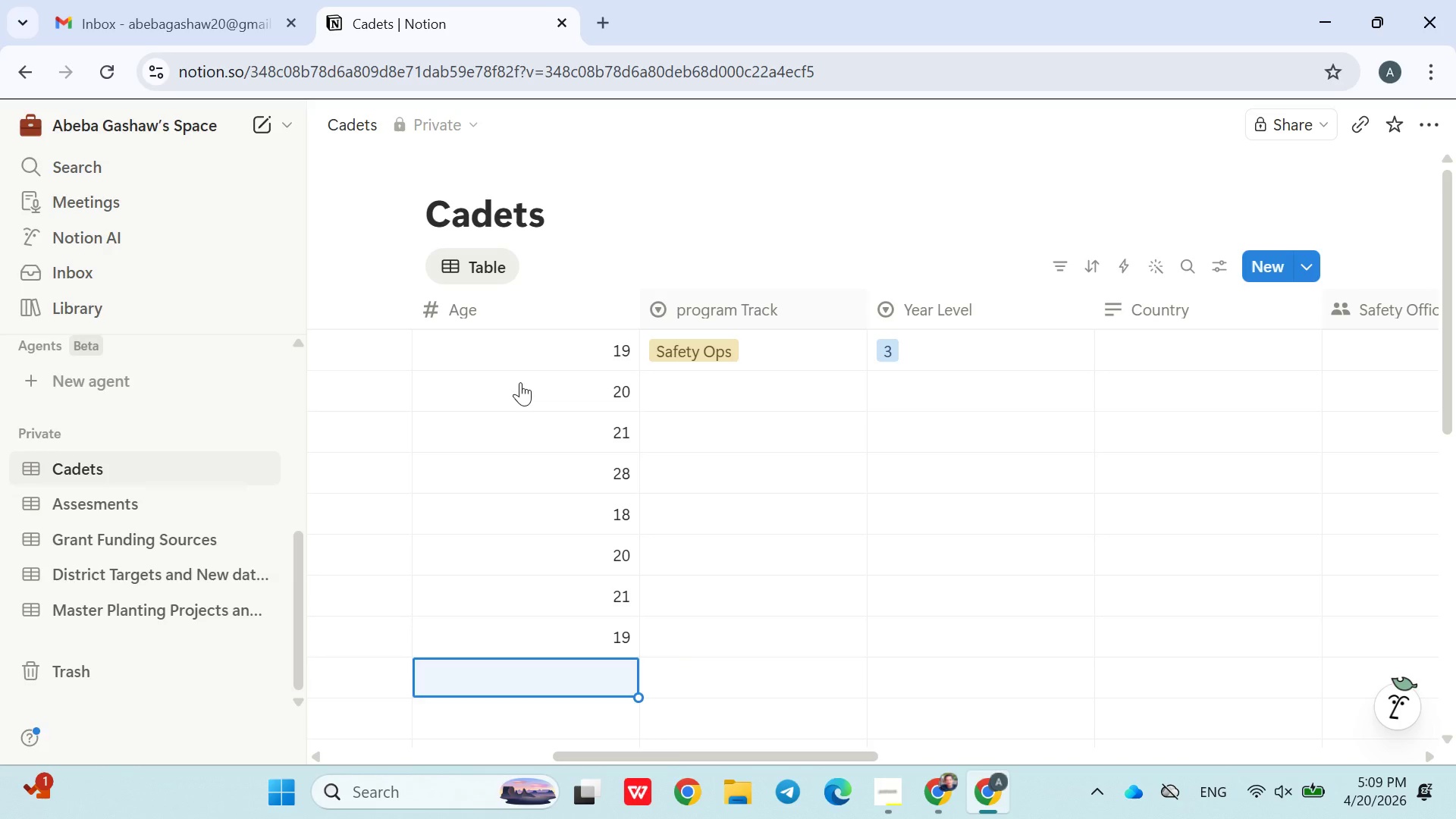 
type(19)
 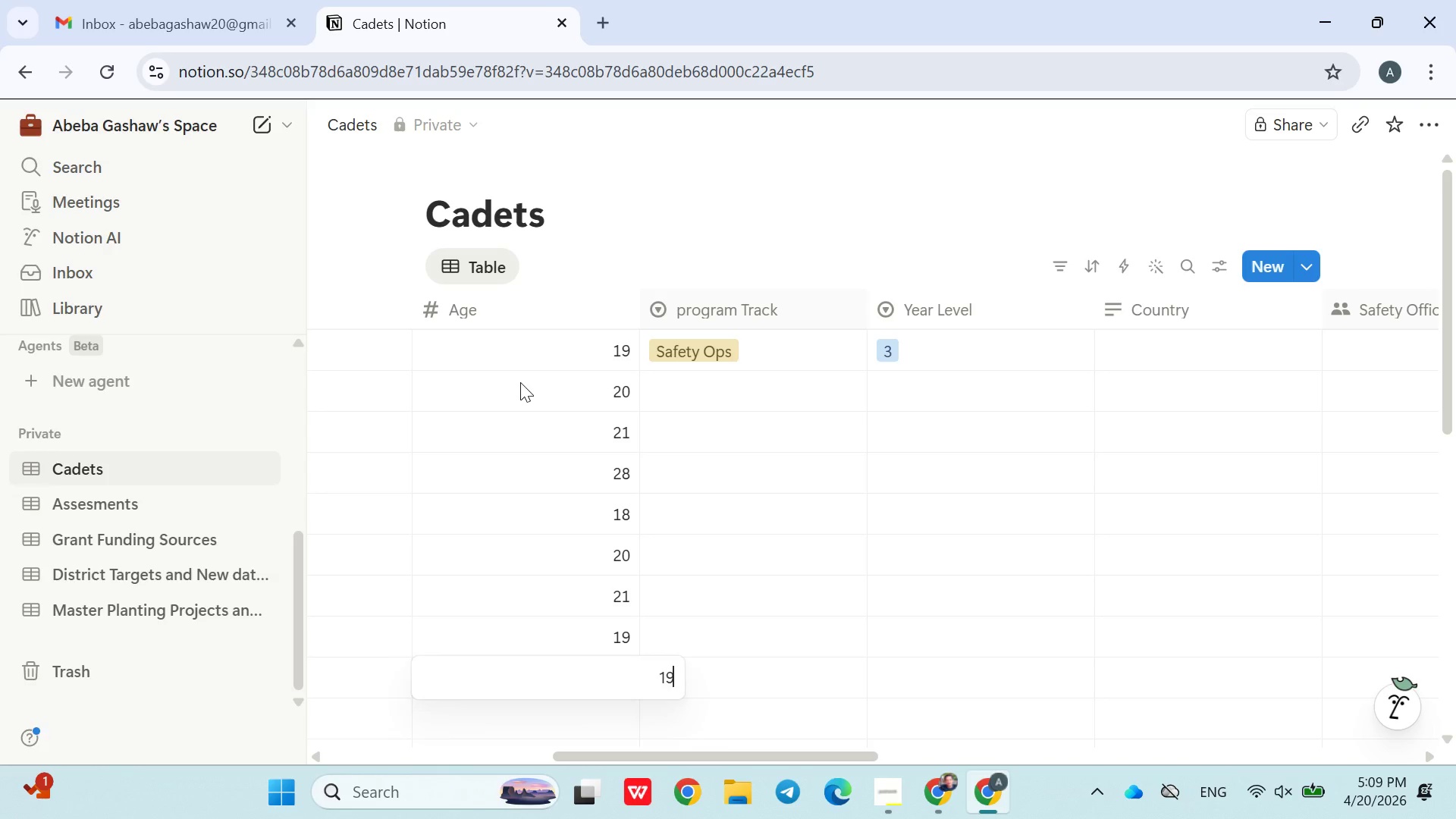 
key(Enter)
 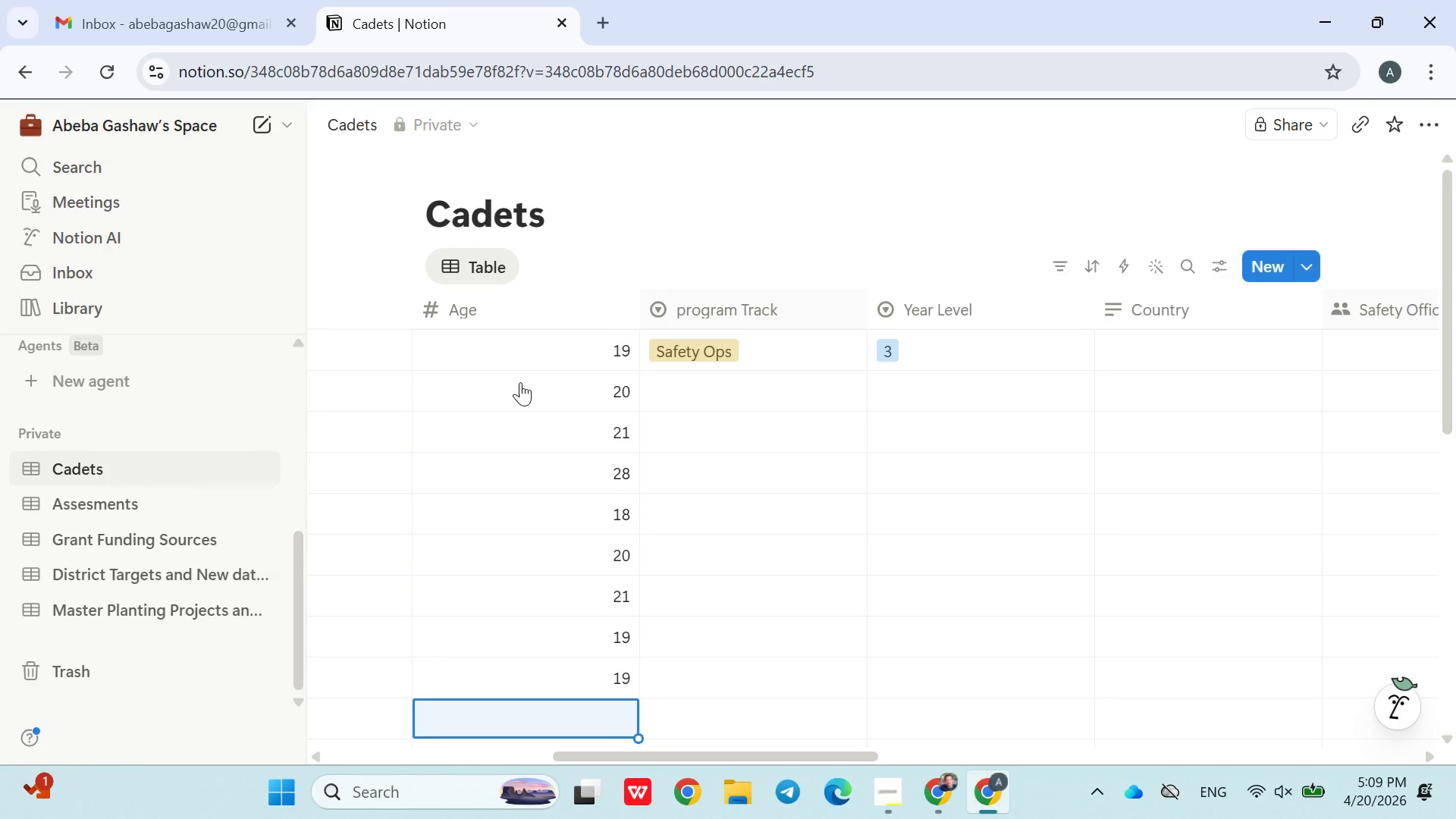 
type(20)
 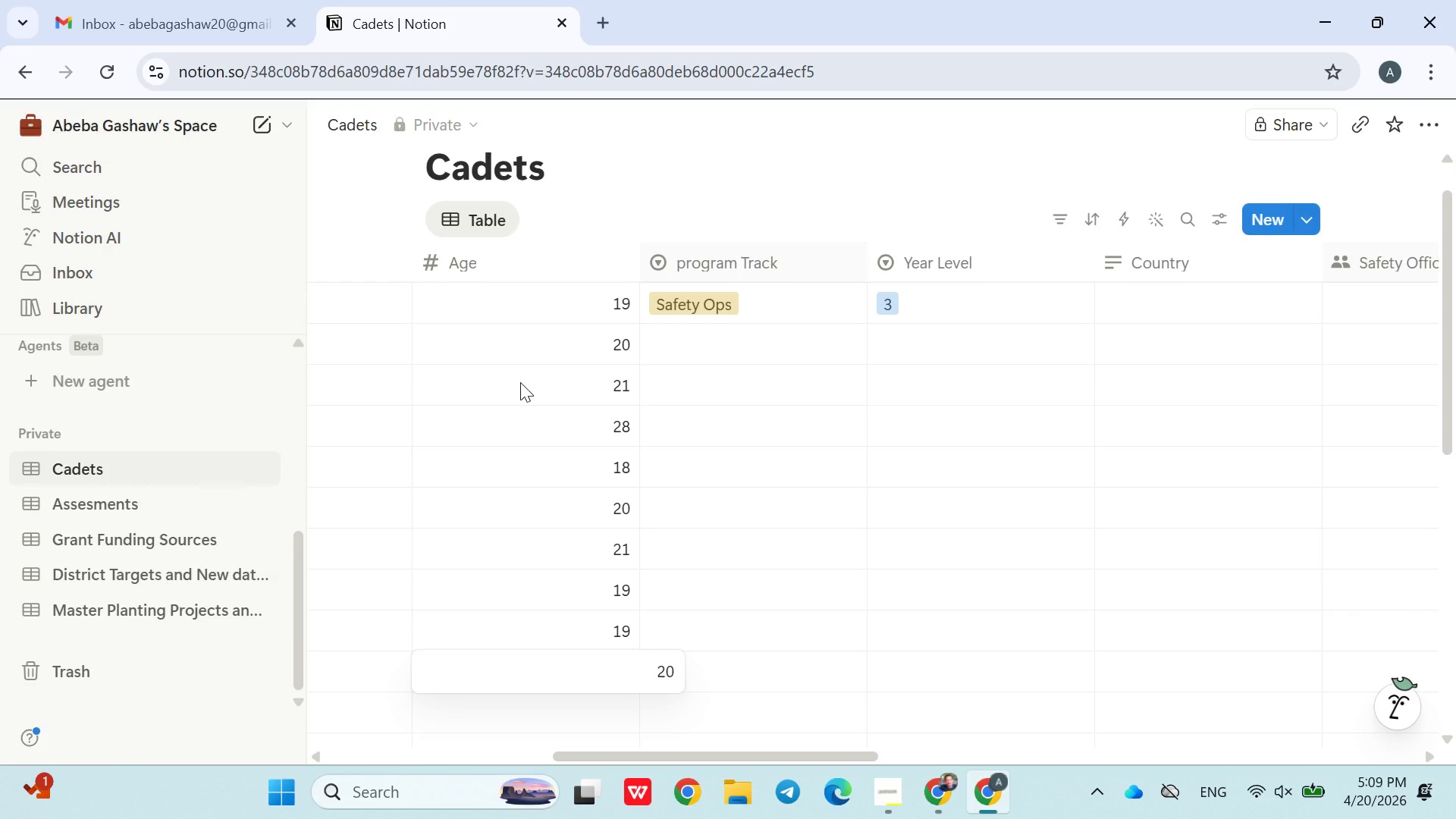 
key(Enter)
 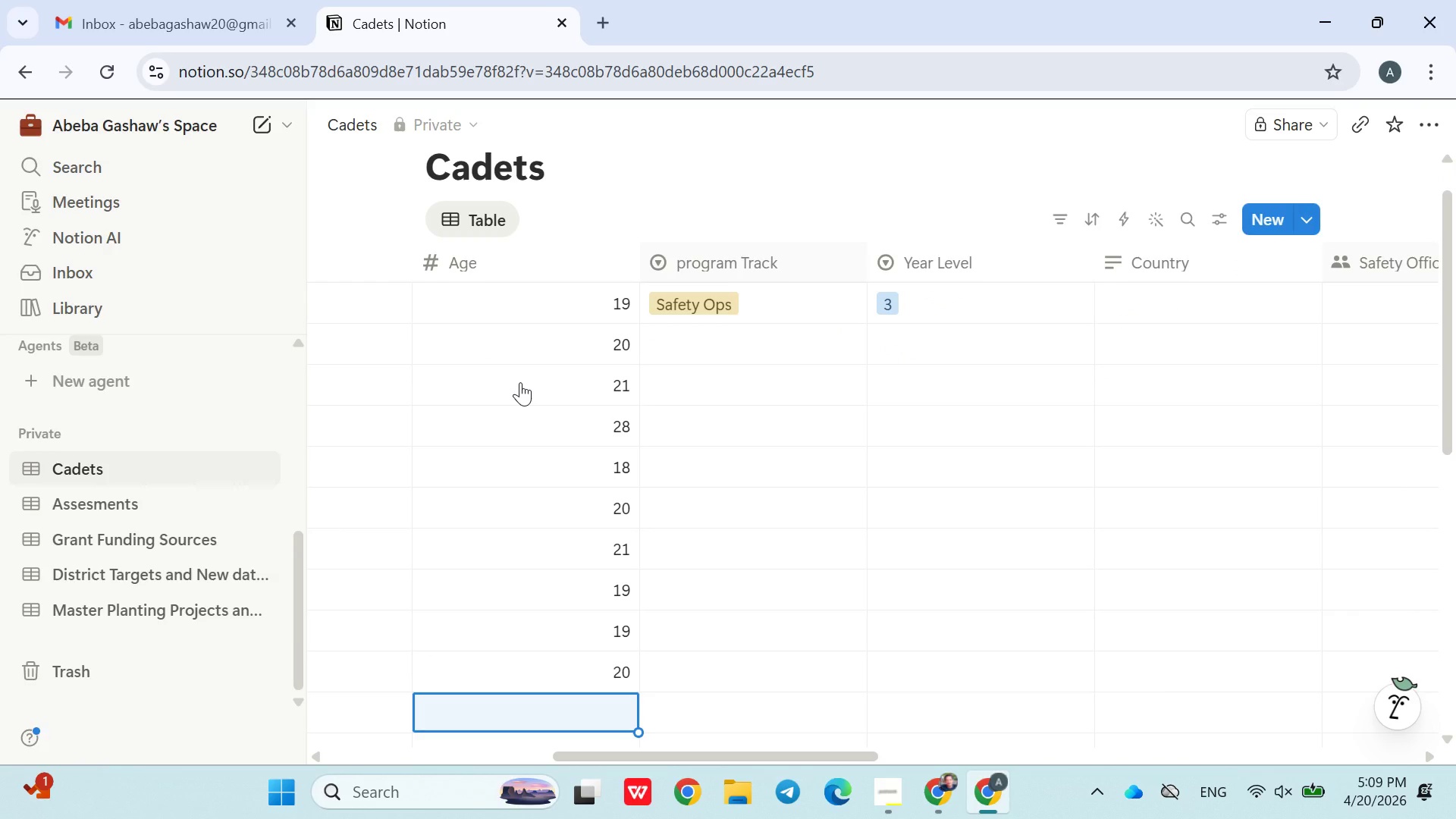 
type(21)
 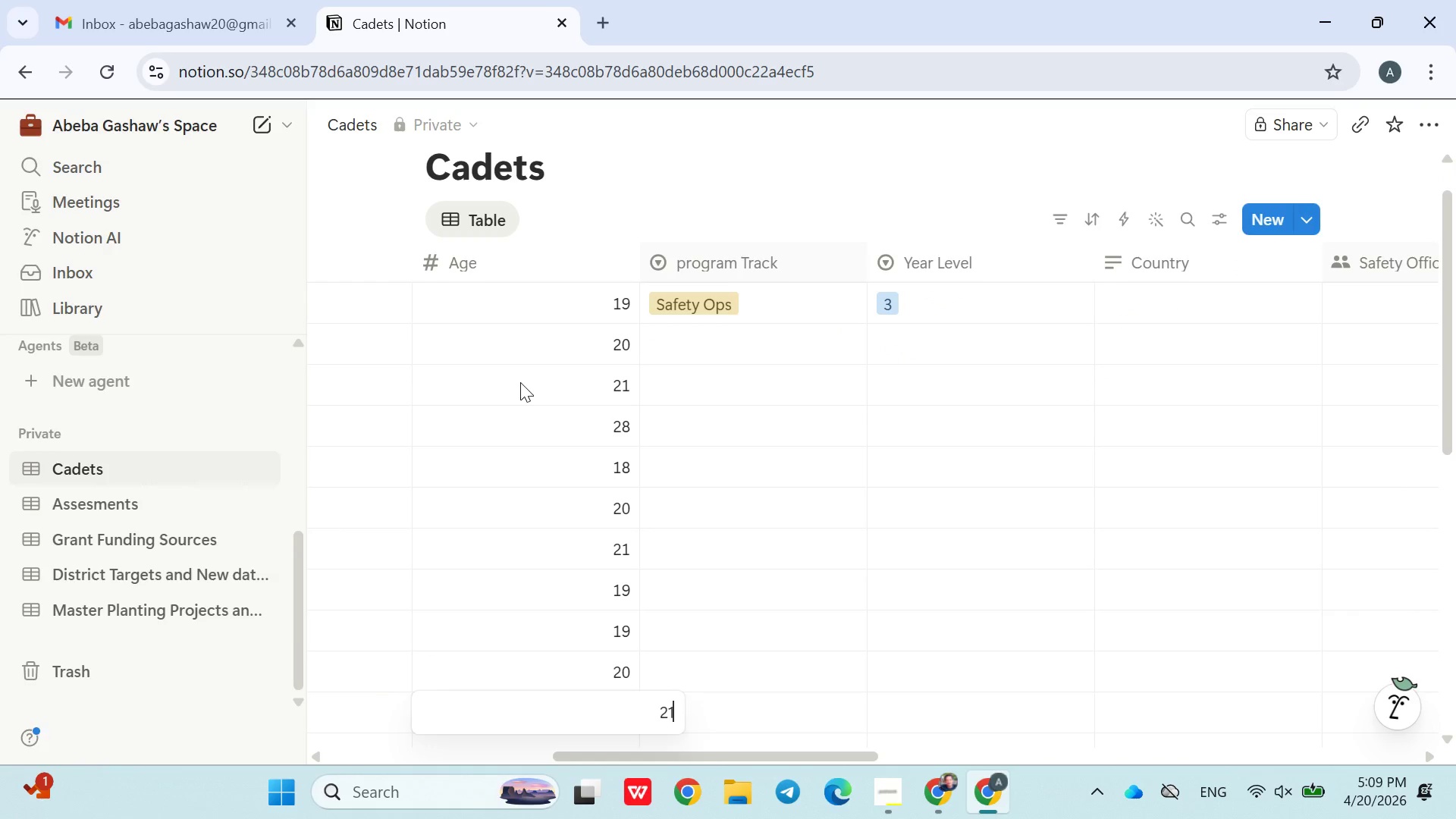 
key(Enter)
 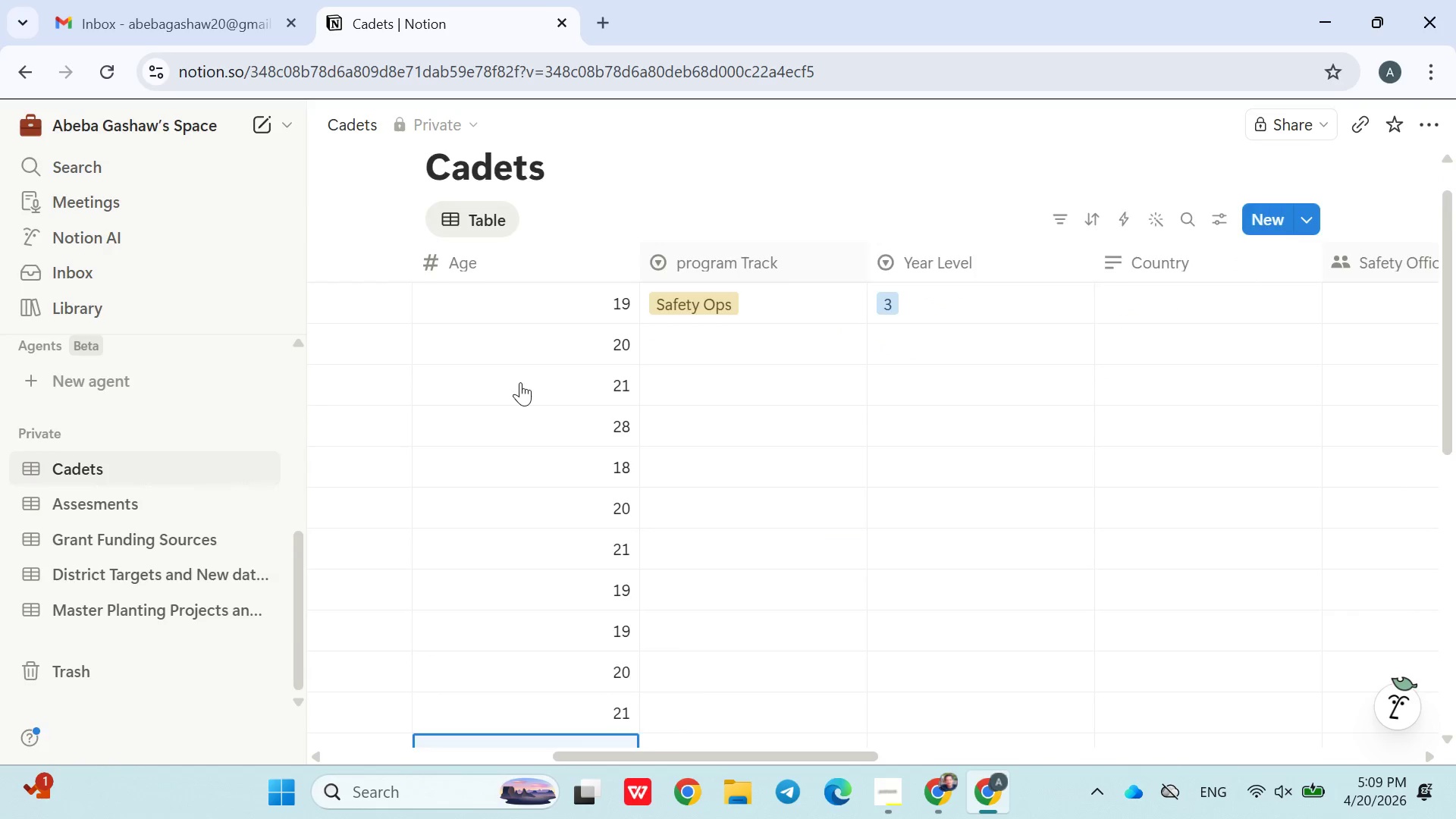 
type(21)
 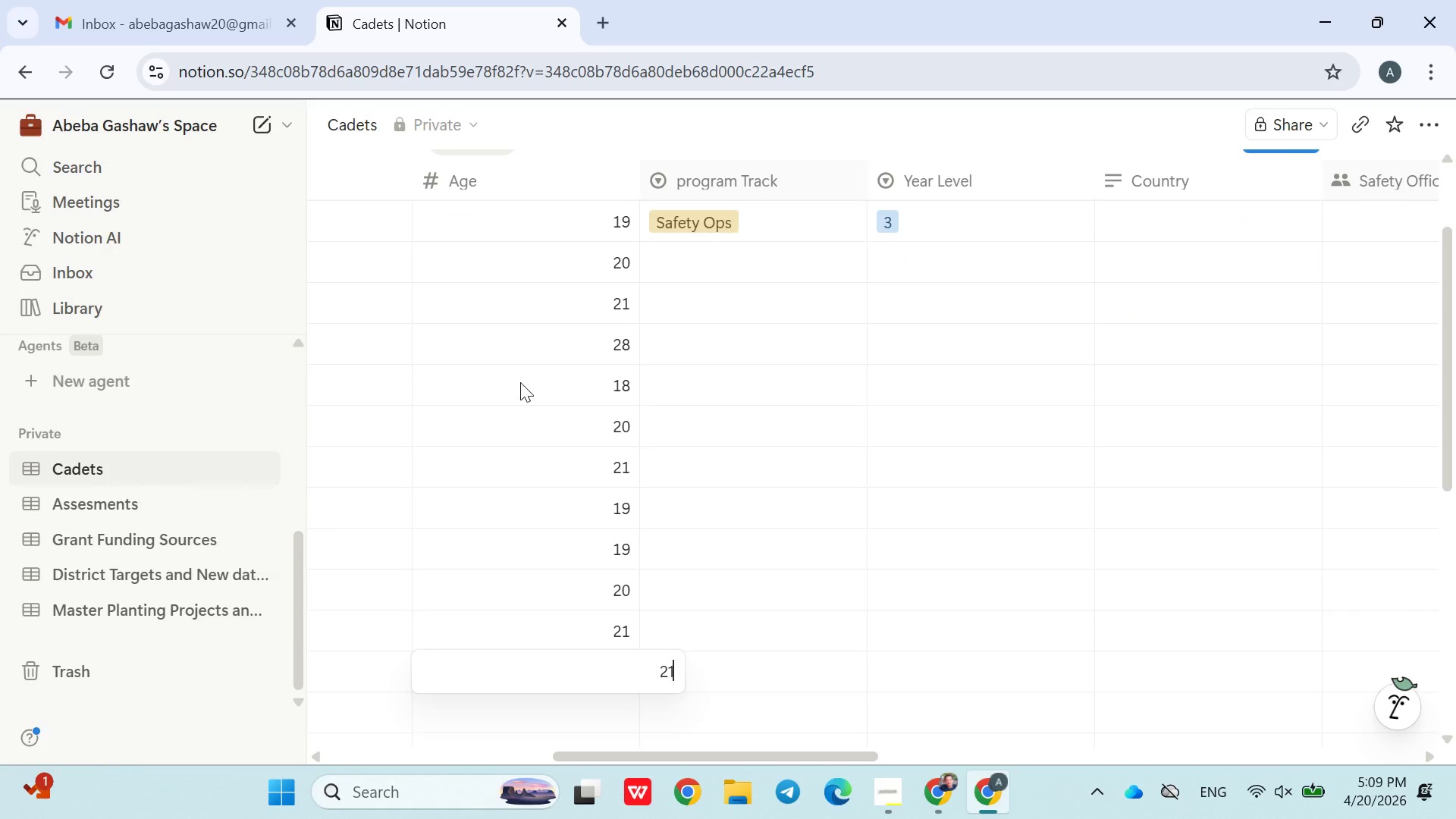 
key(Enter)
 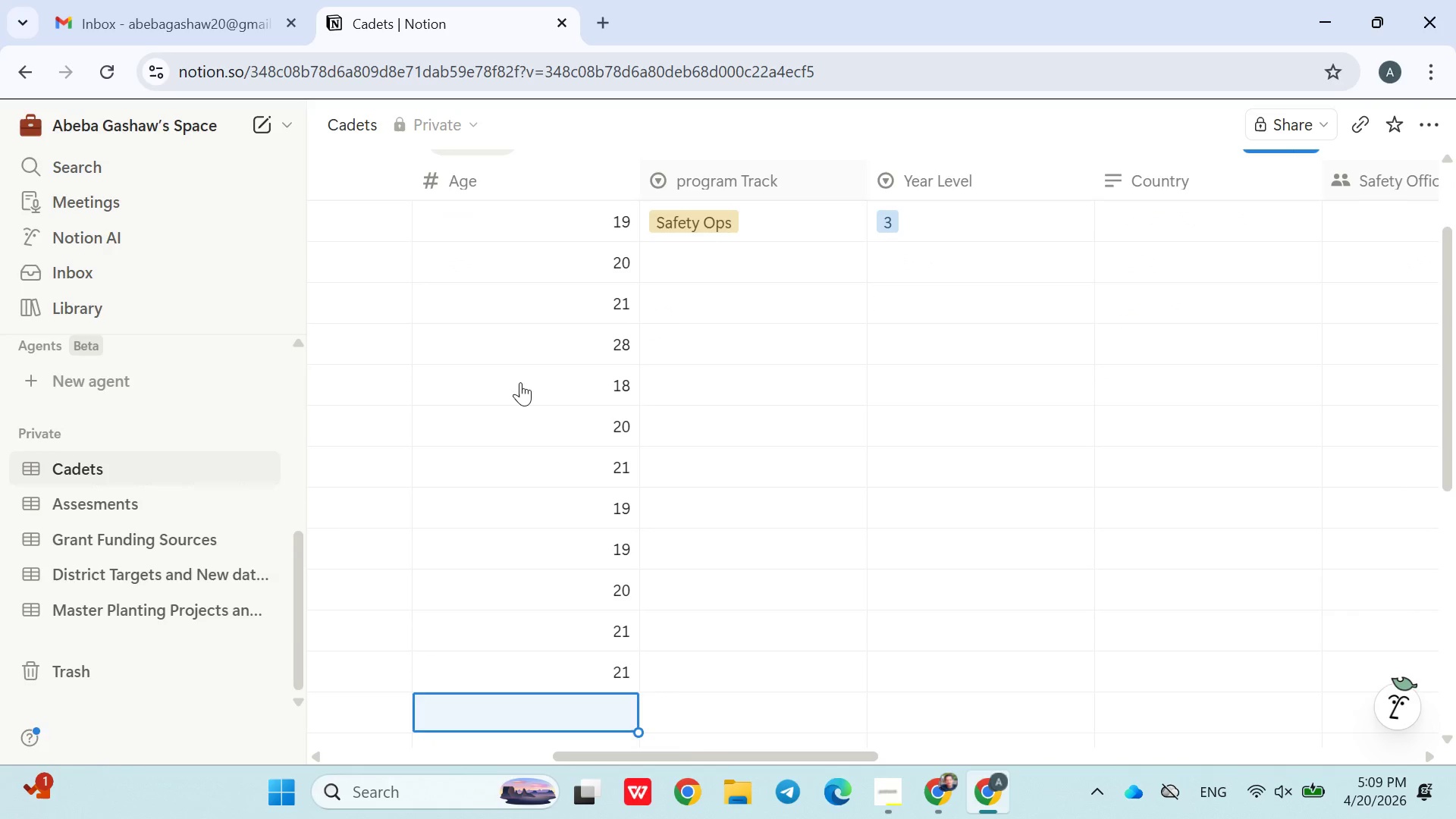 
type(20)
 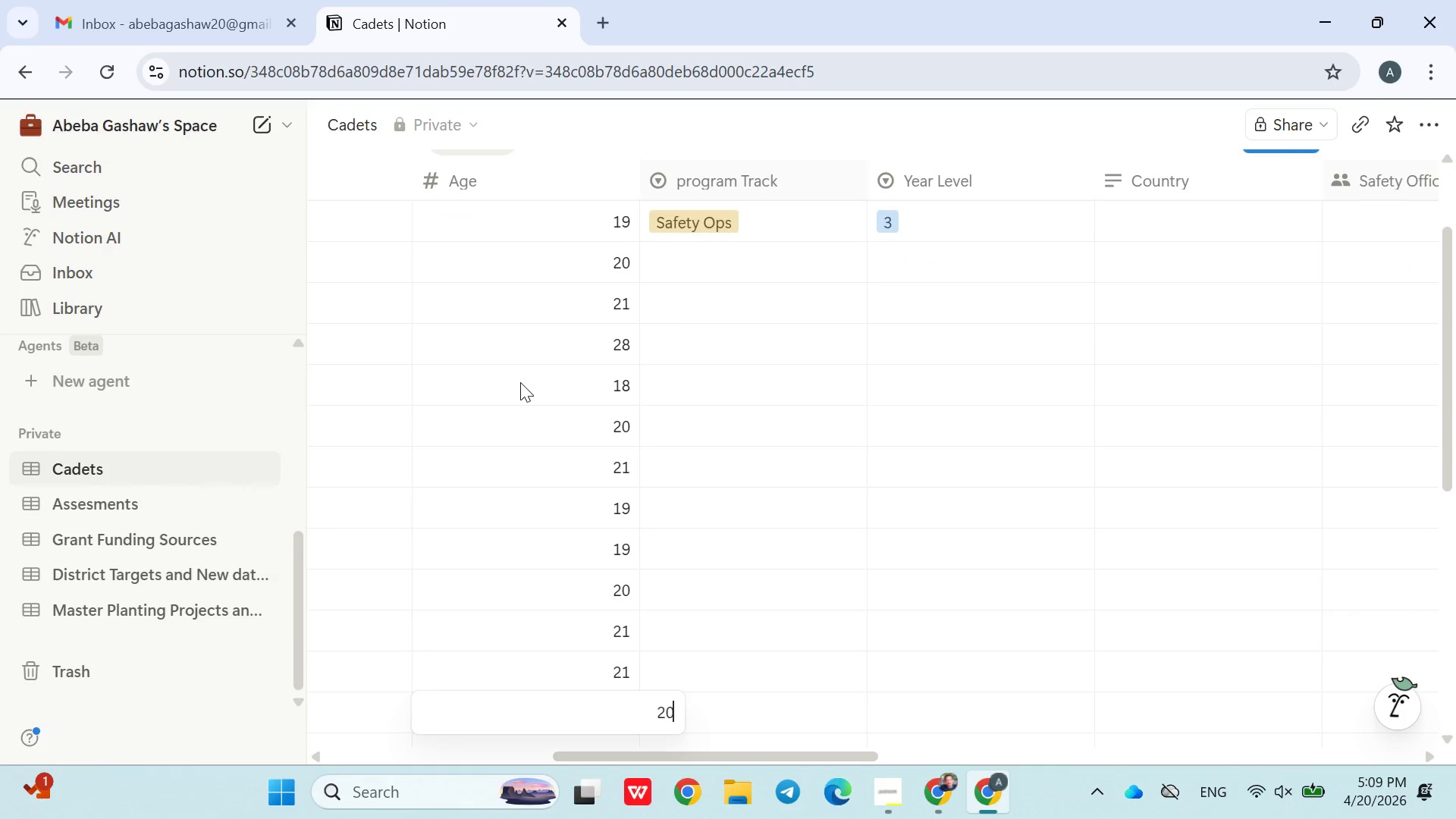 
key(Enter)
 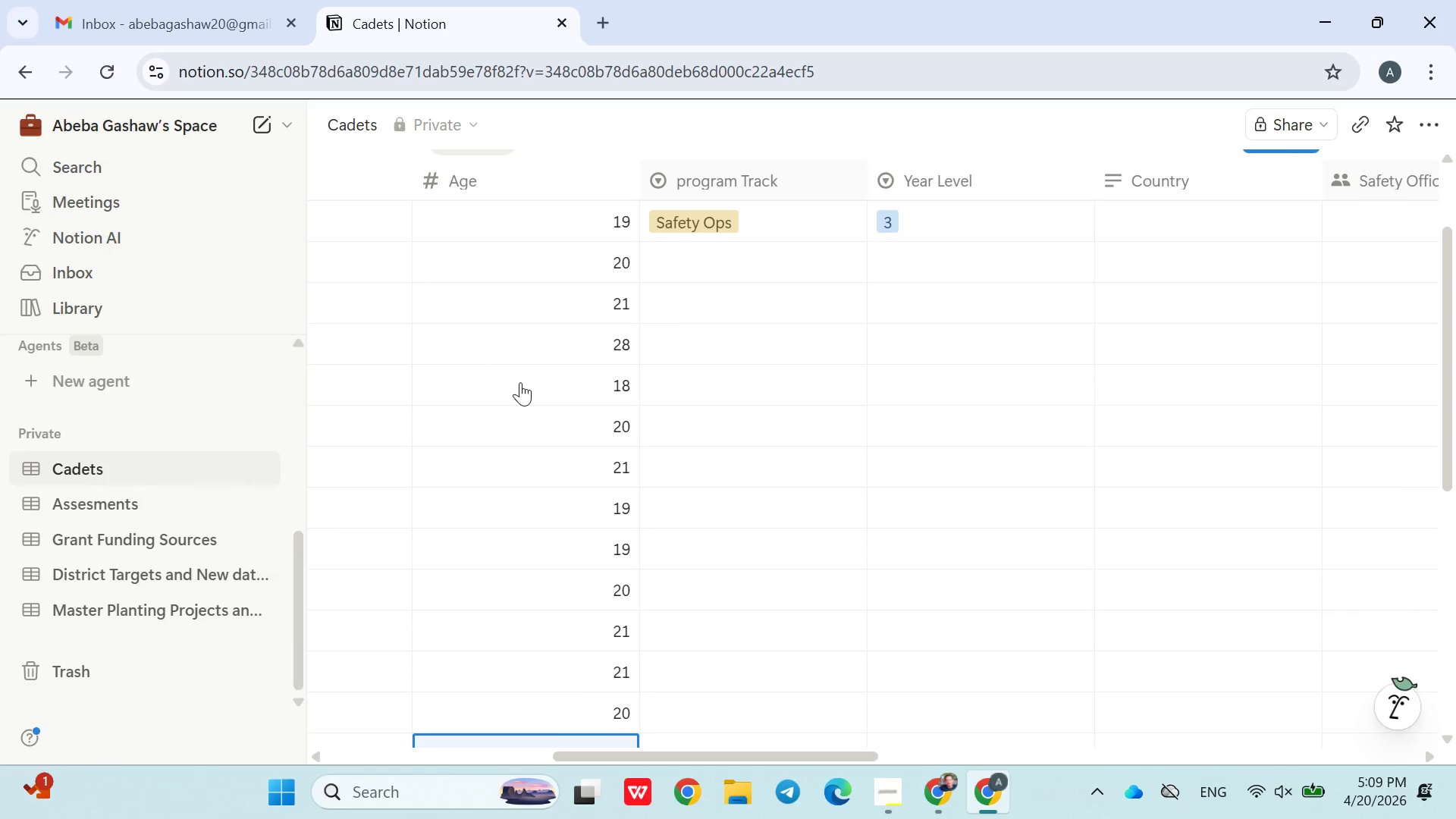 
type(19)
 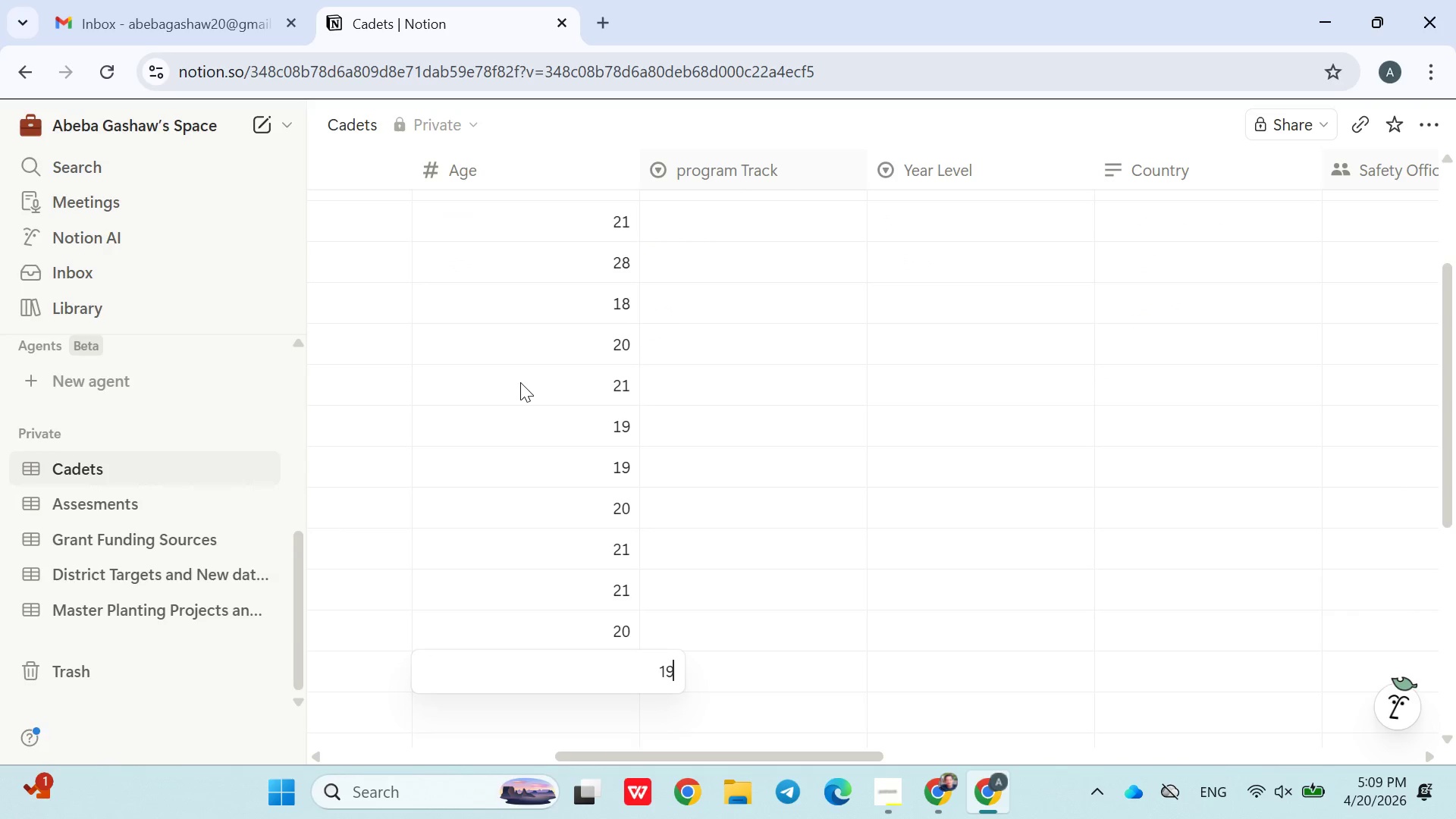 
key(Enter)
 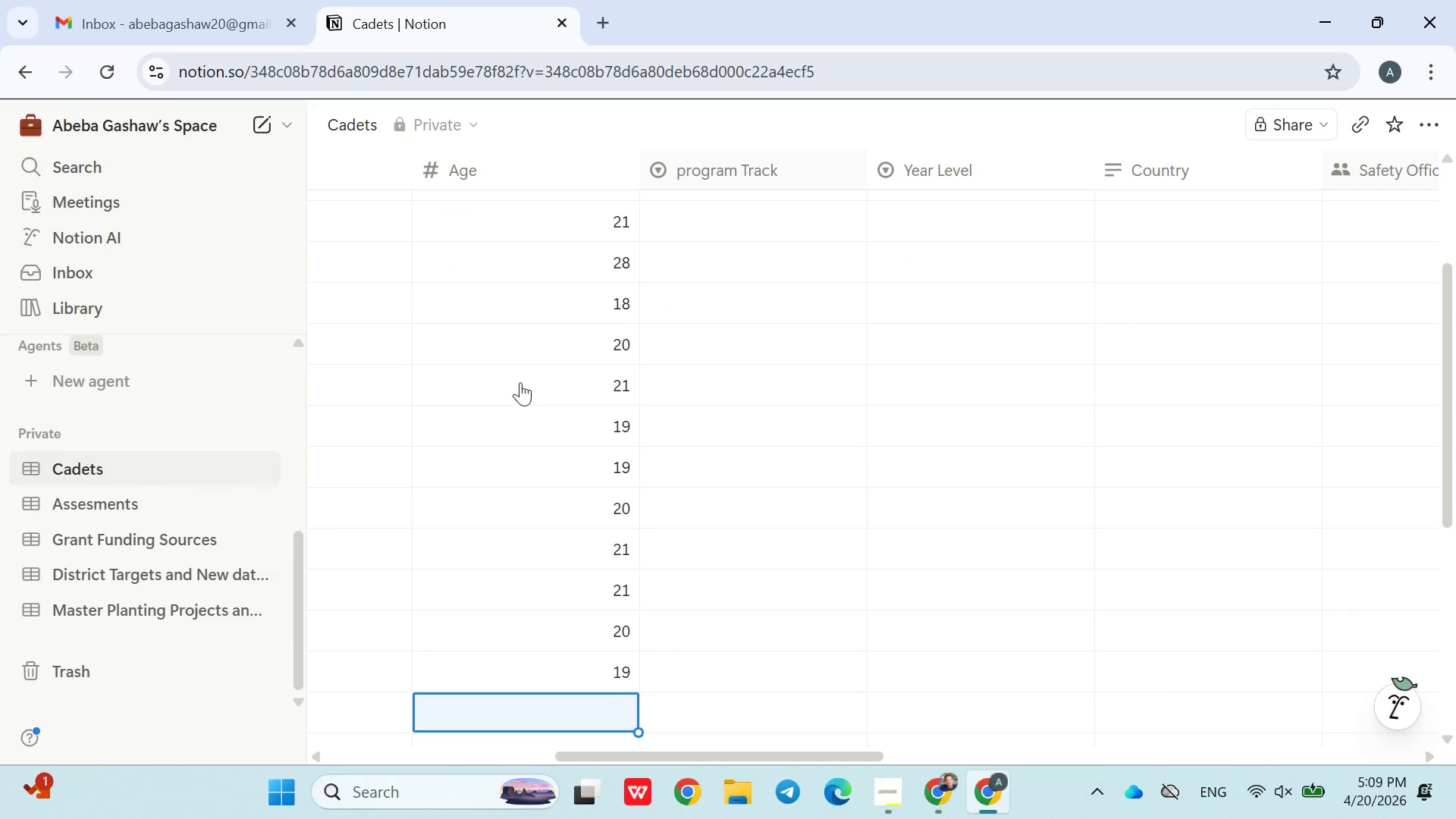 
type(1i)
key(Backspace)
type(8)
 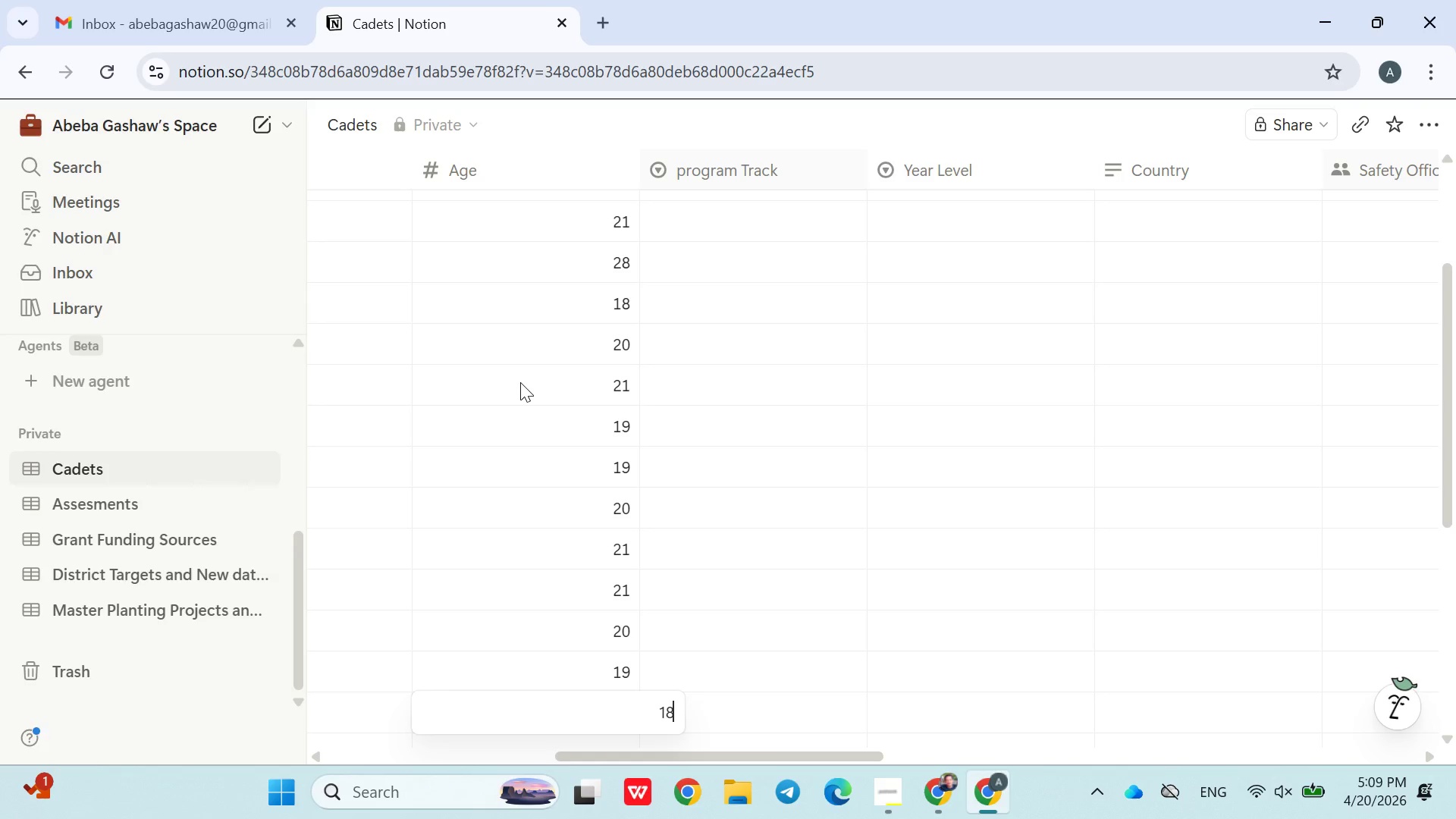 
key(Enter)
 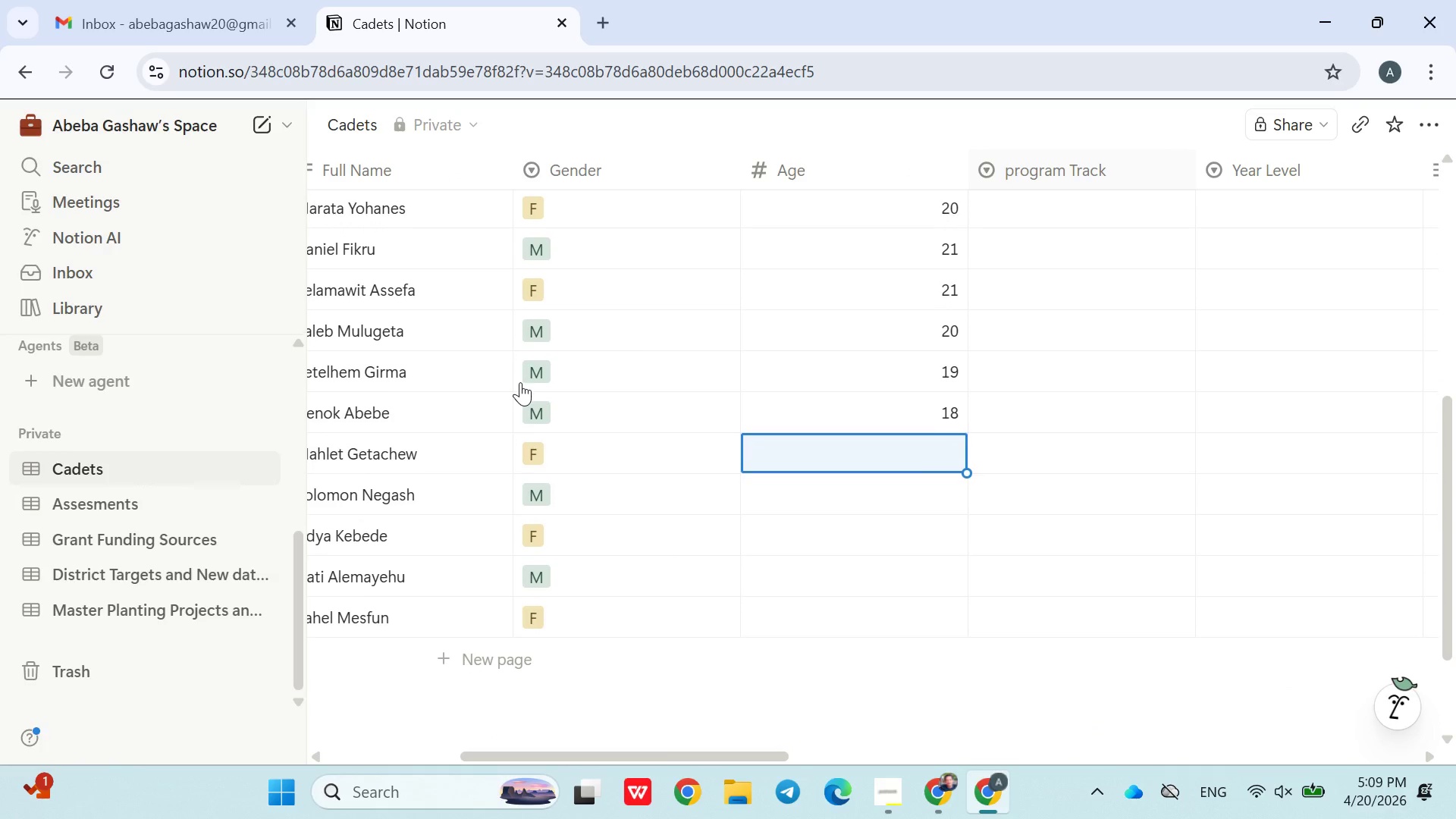 
type(19)
 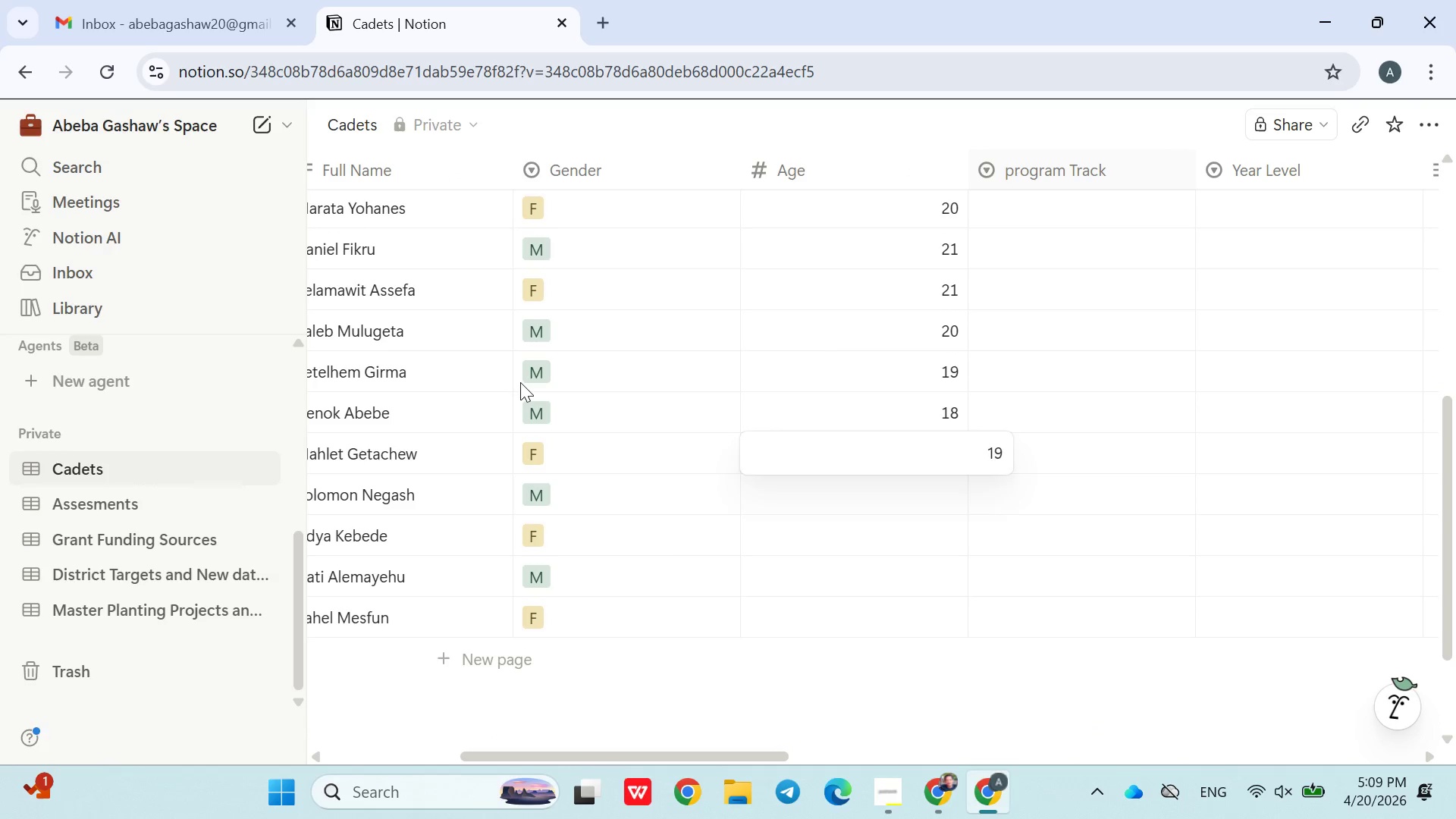 
key(Enter)
 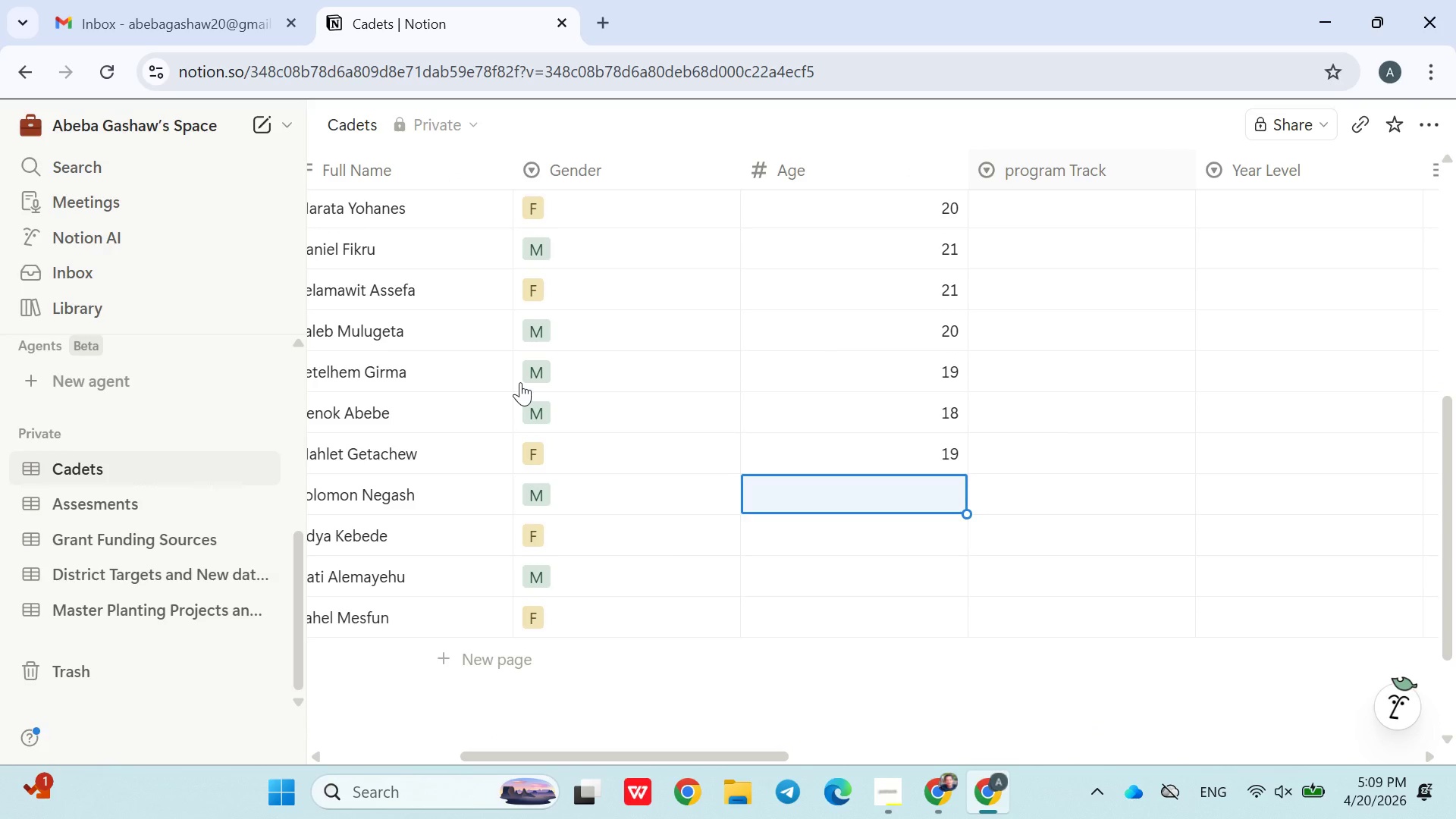 
type(20)
 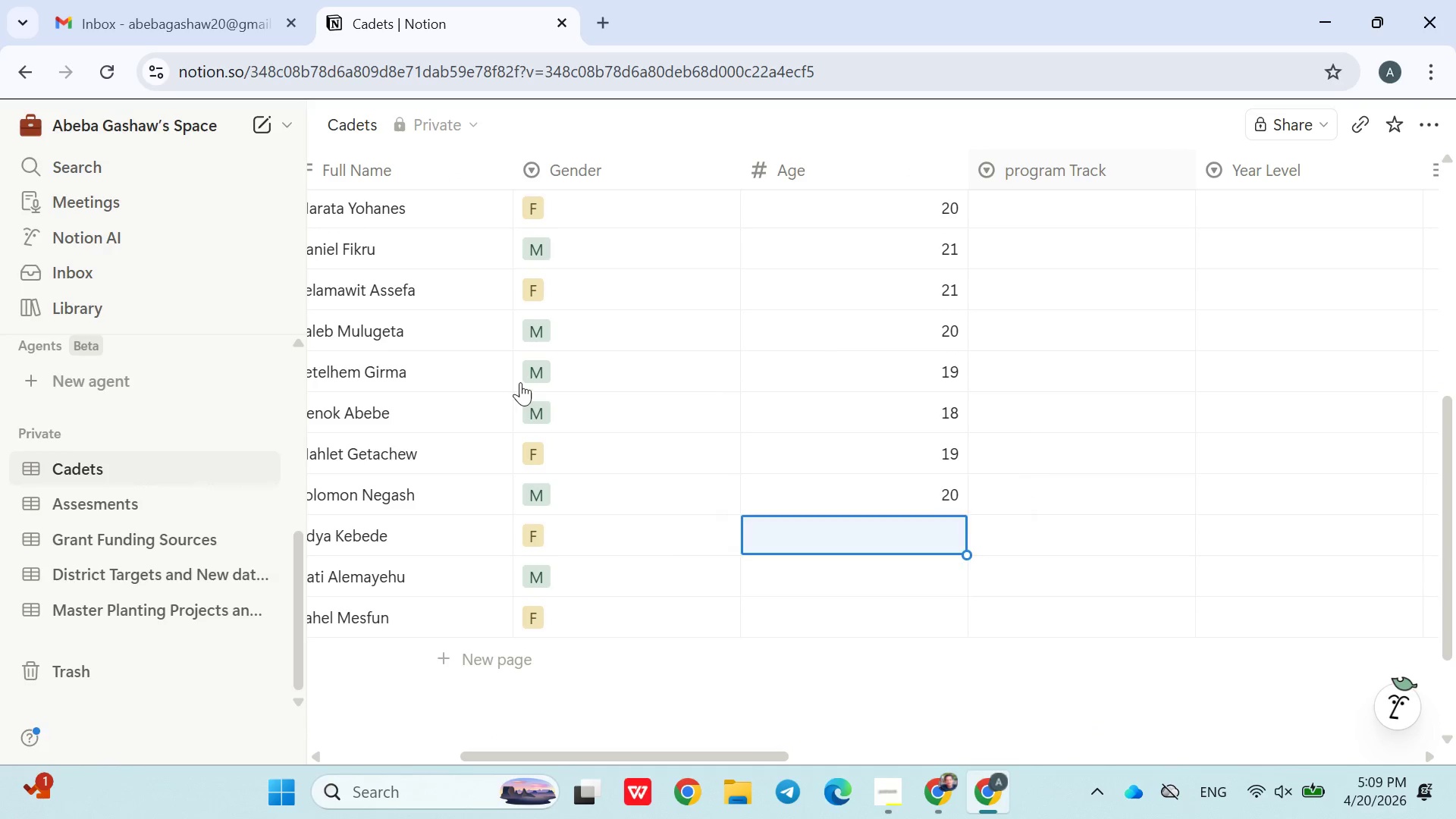 
key(Enter)
 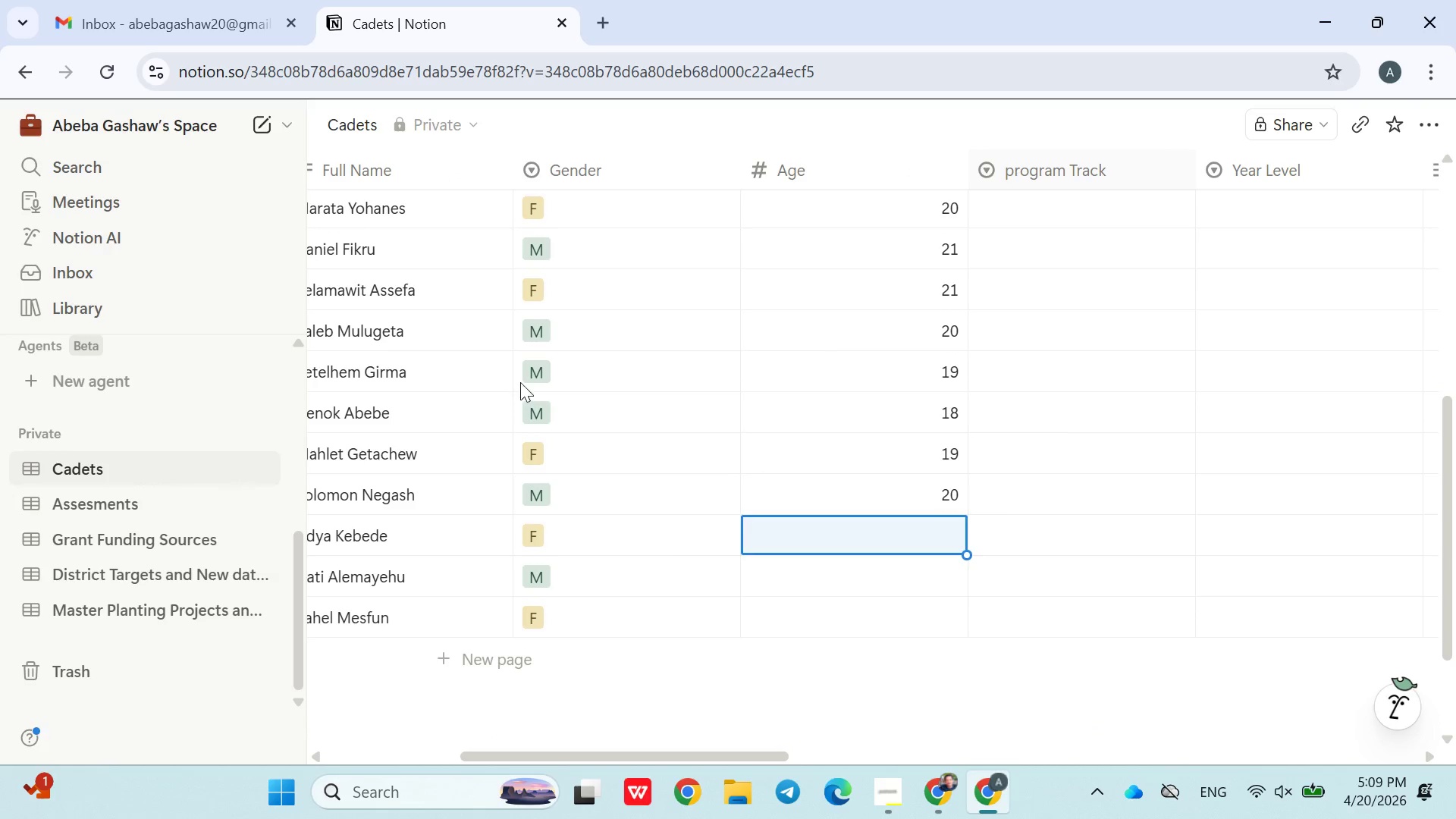 
type(21)
 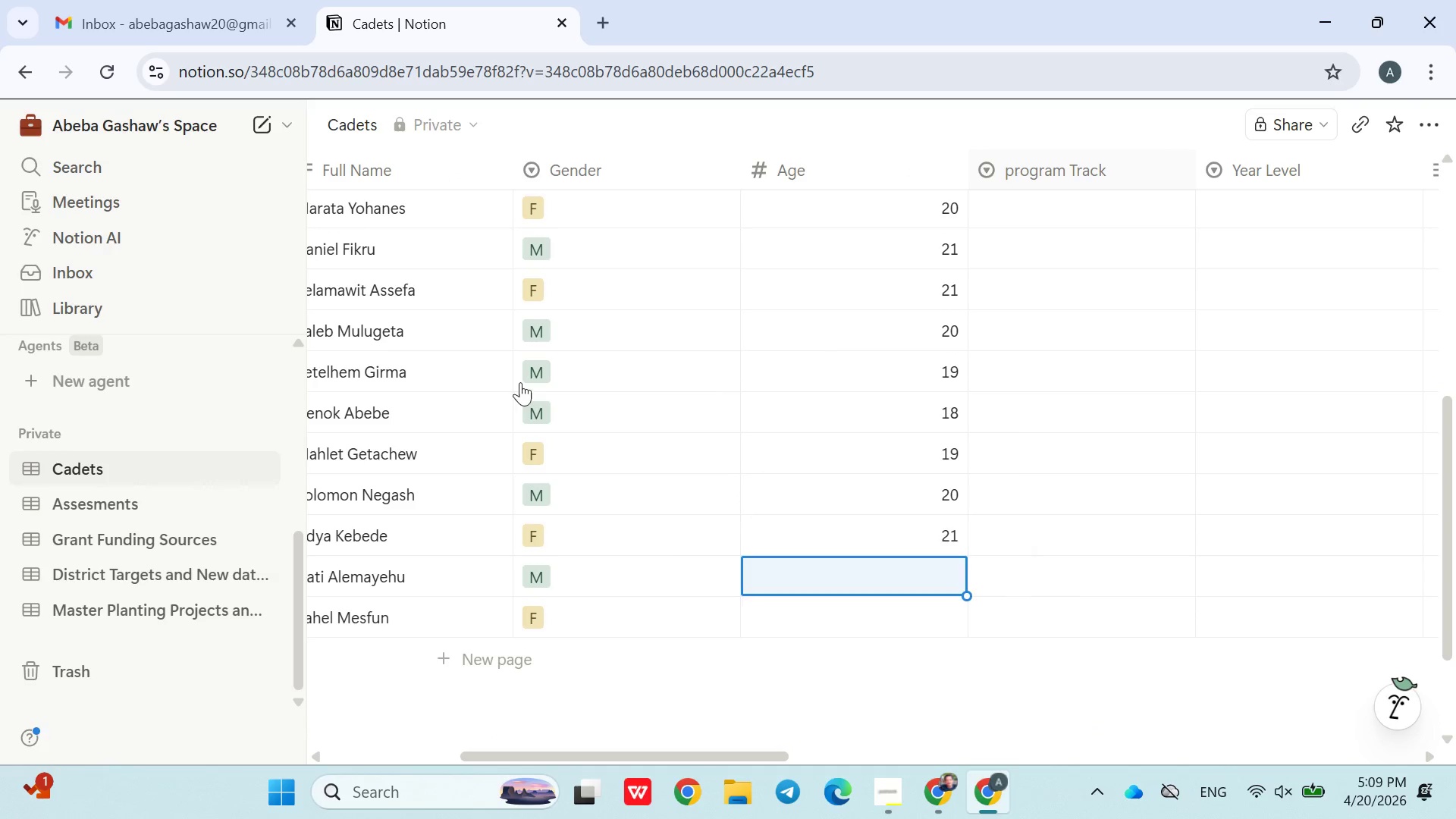 
key(Enter)
 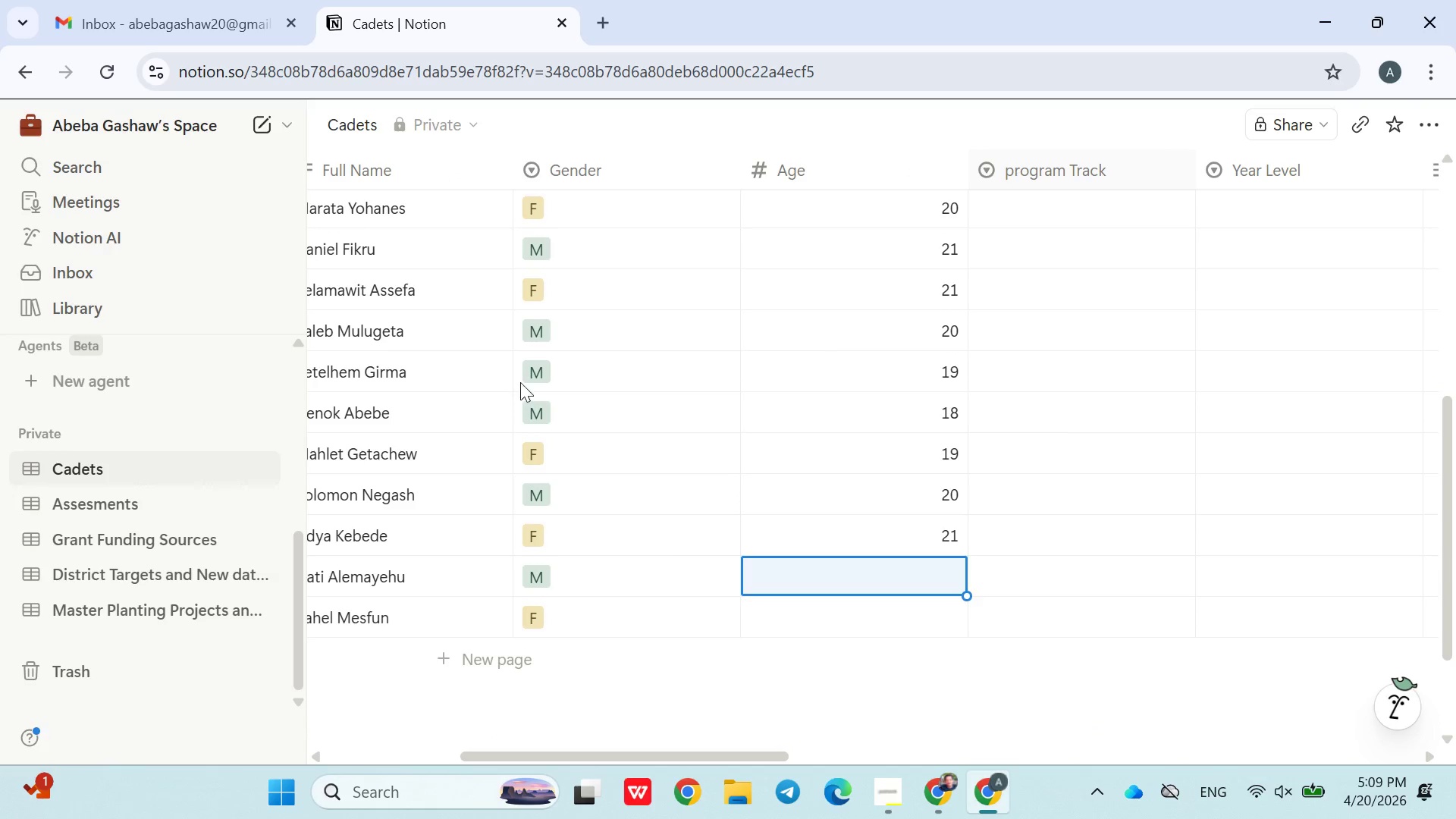 
type(21)
 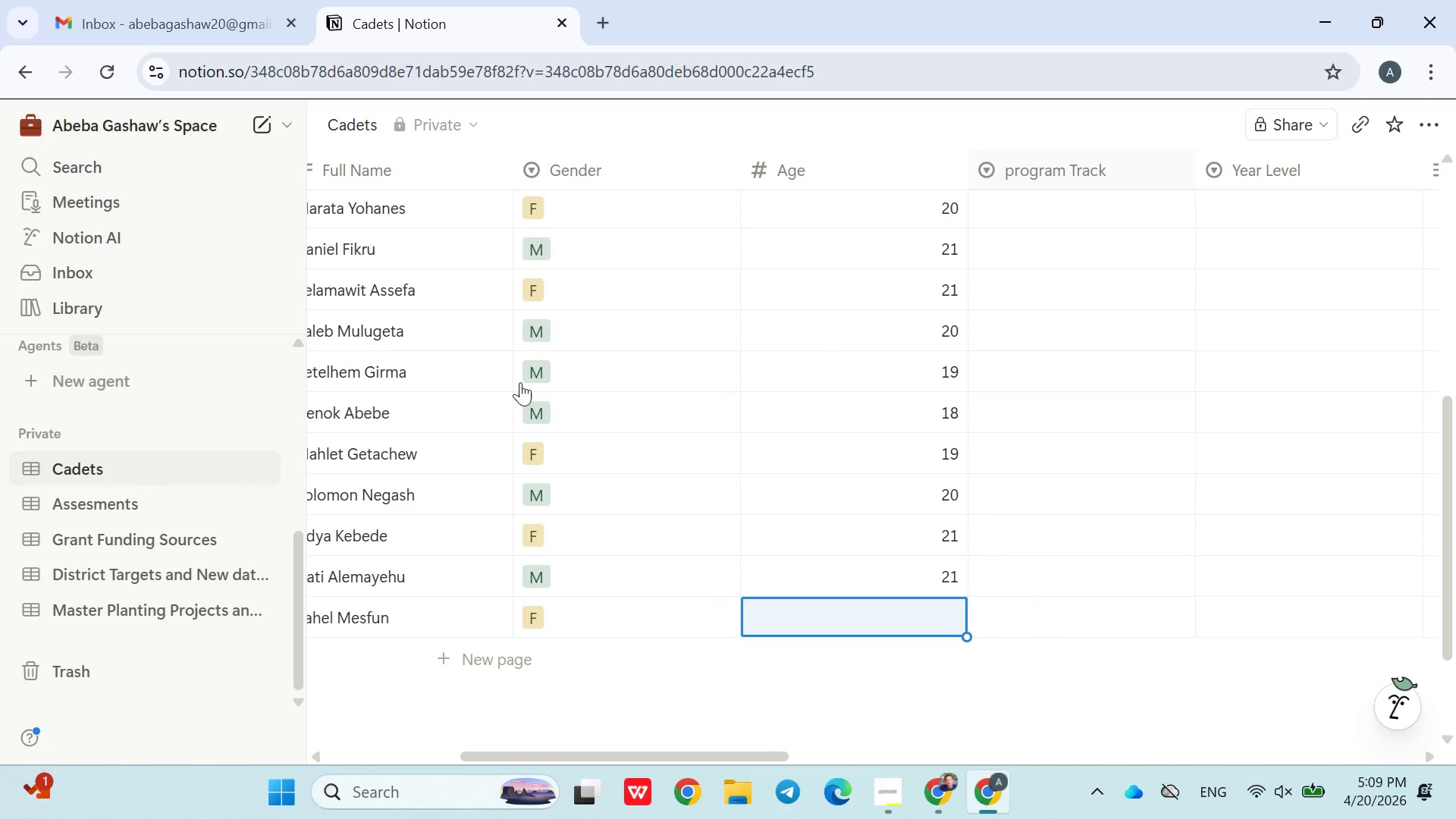 
key(Enter)
 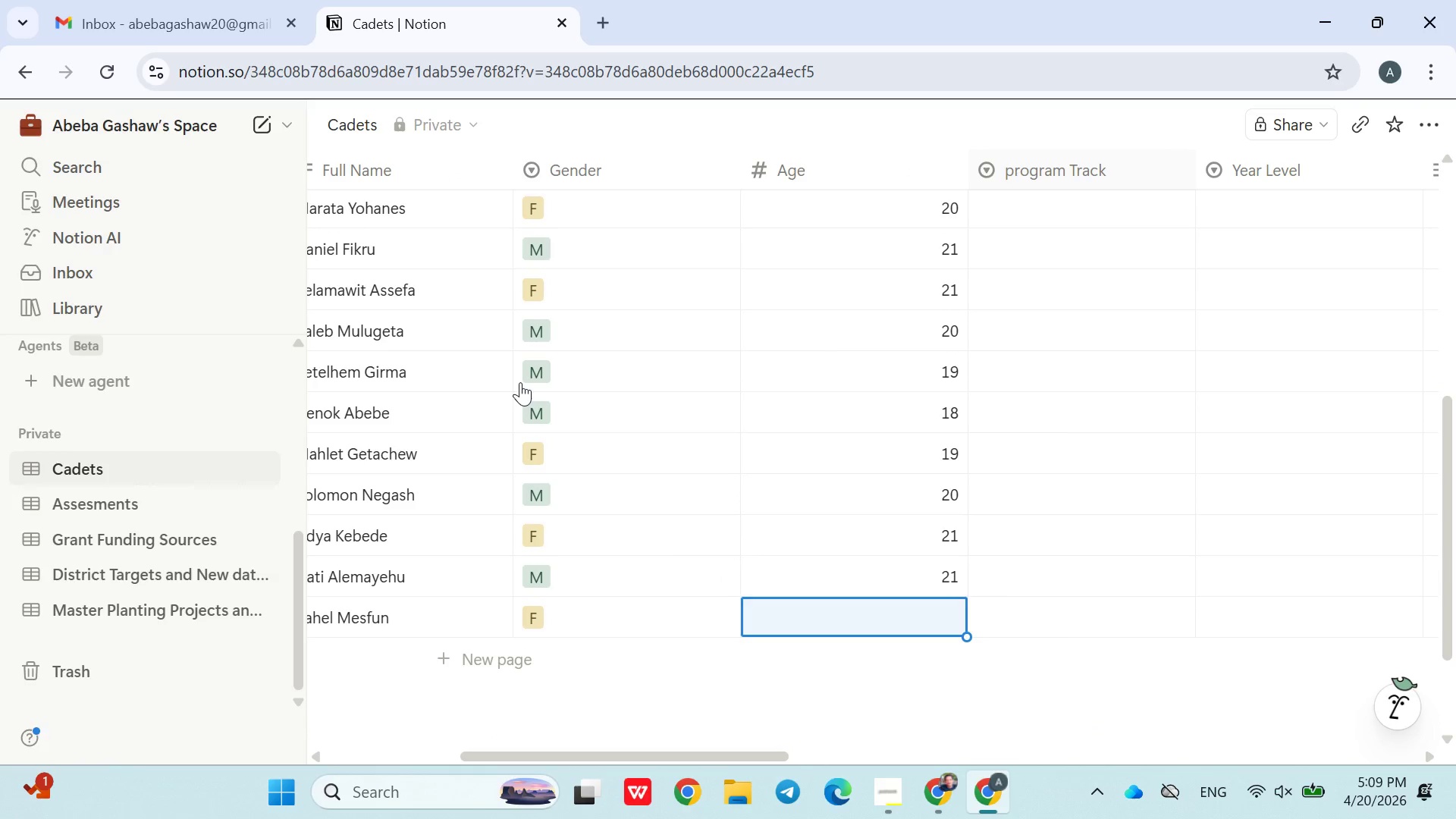 
type(21)
 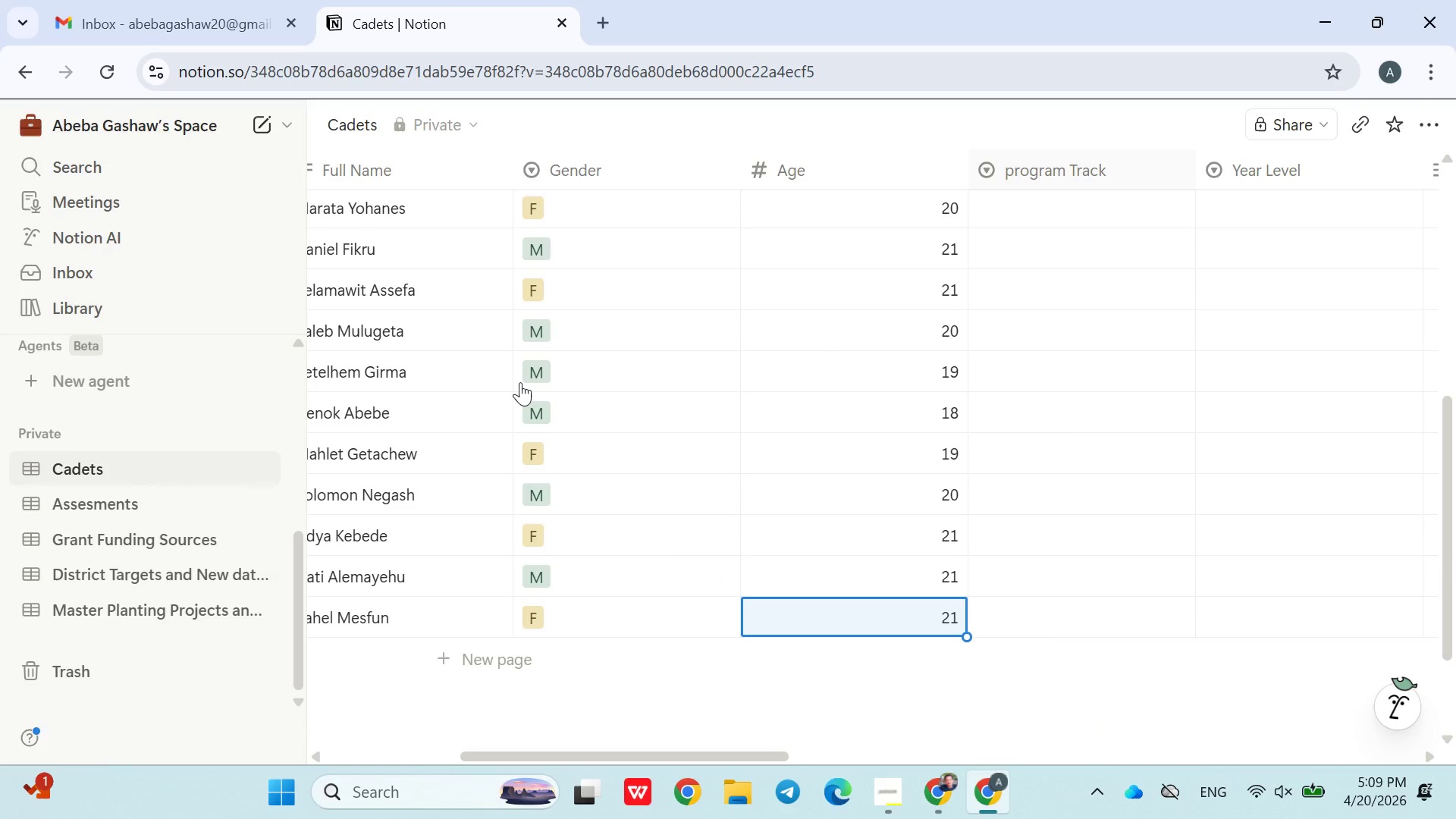 
key(Enter)
 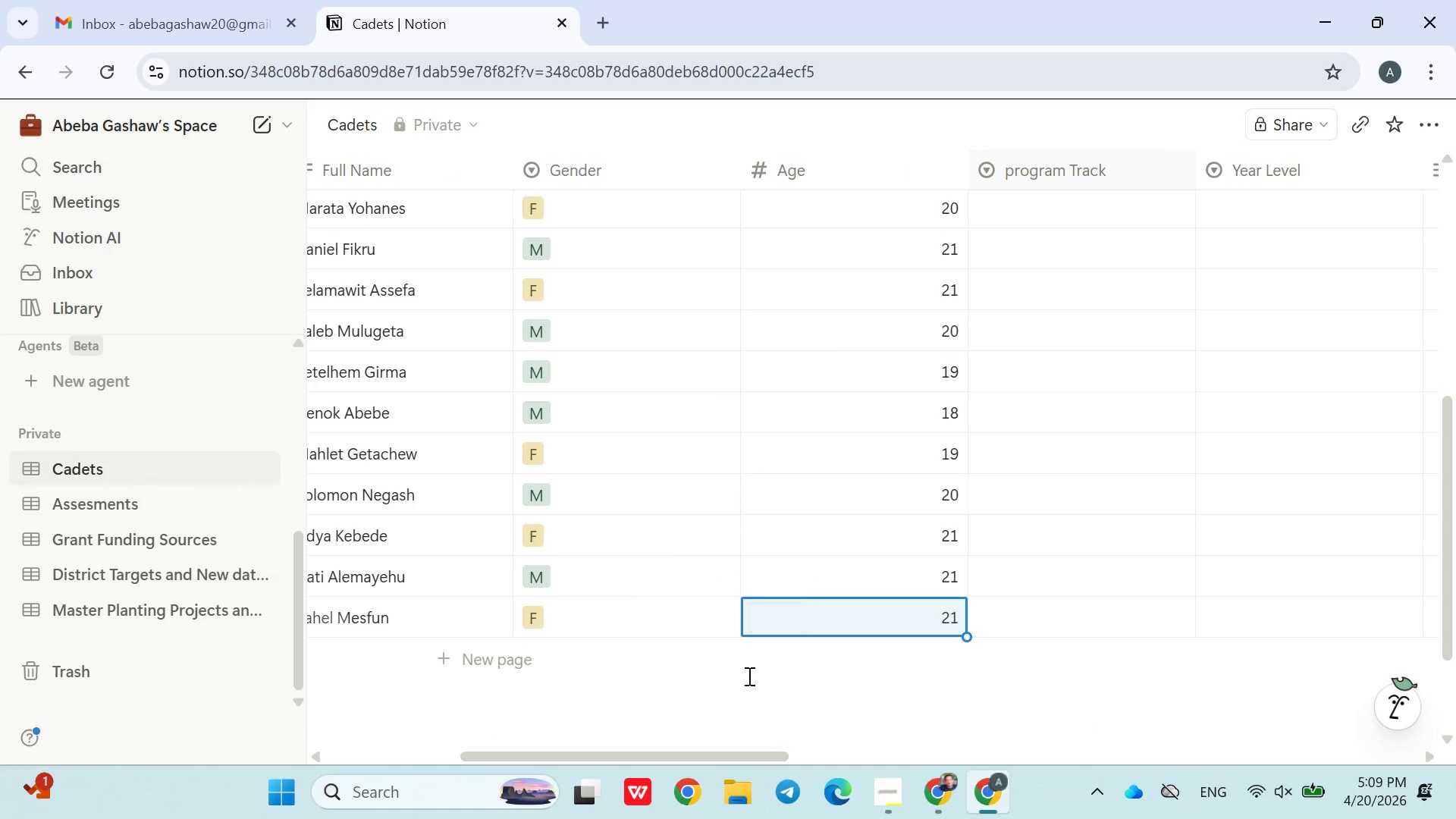 
left_click([775, 706])
 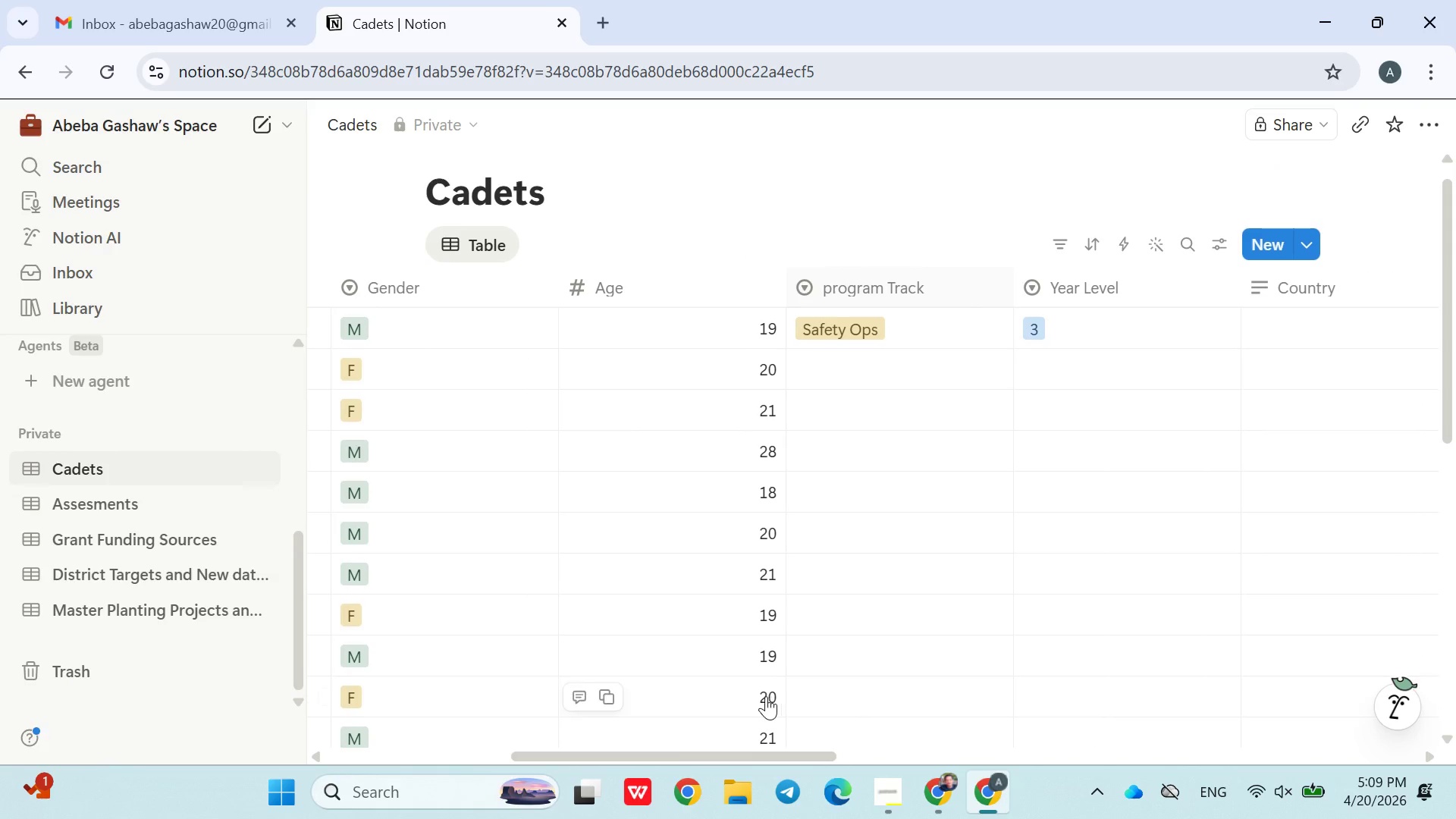 
wait(5.44)
 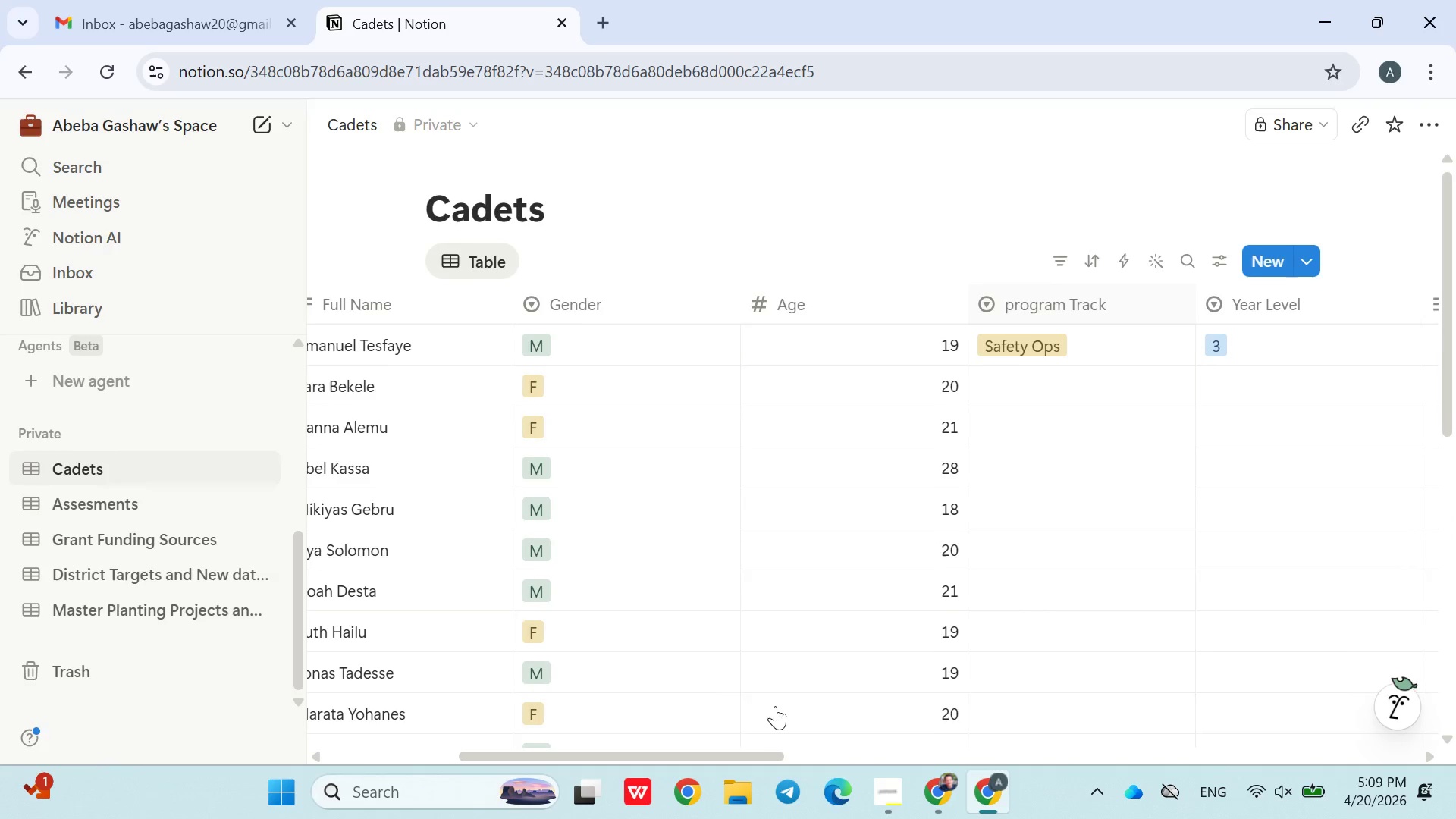 
left_click([929, 333])
 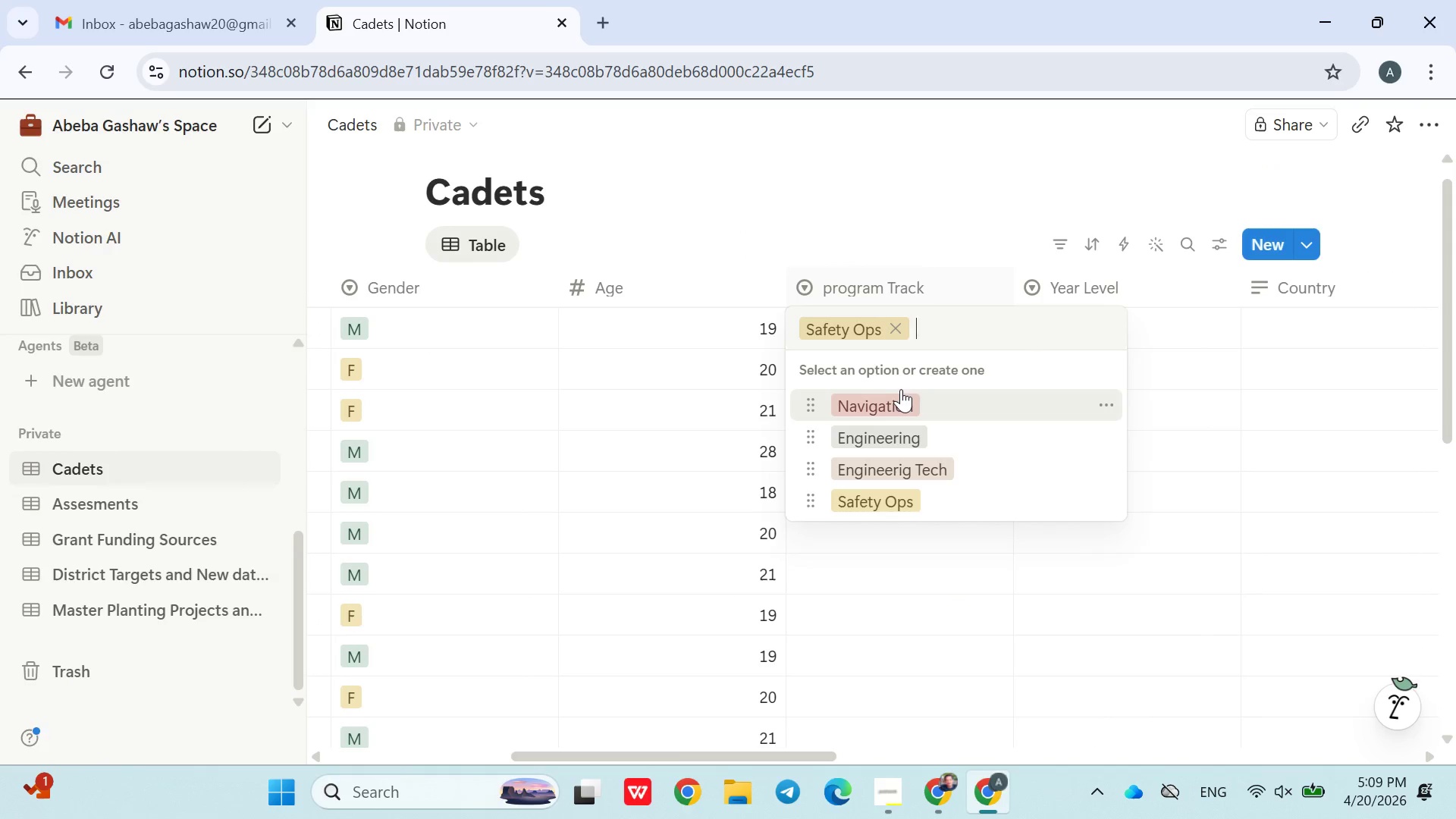 
double_click([876, 364])
 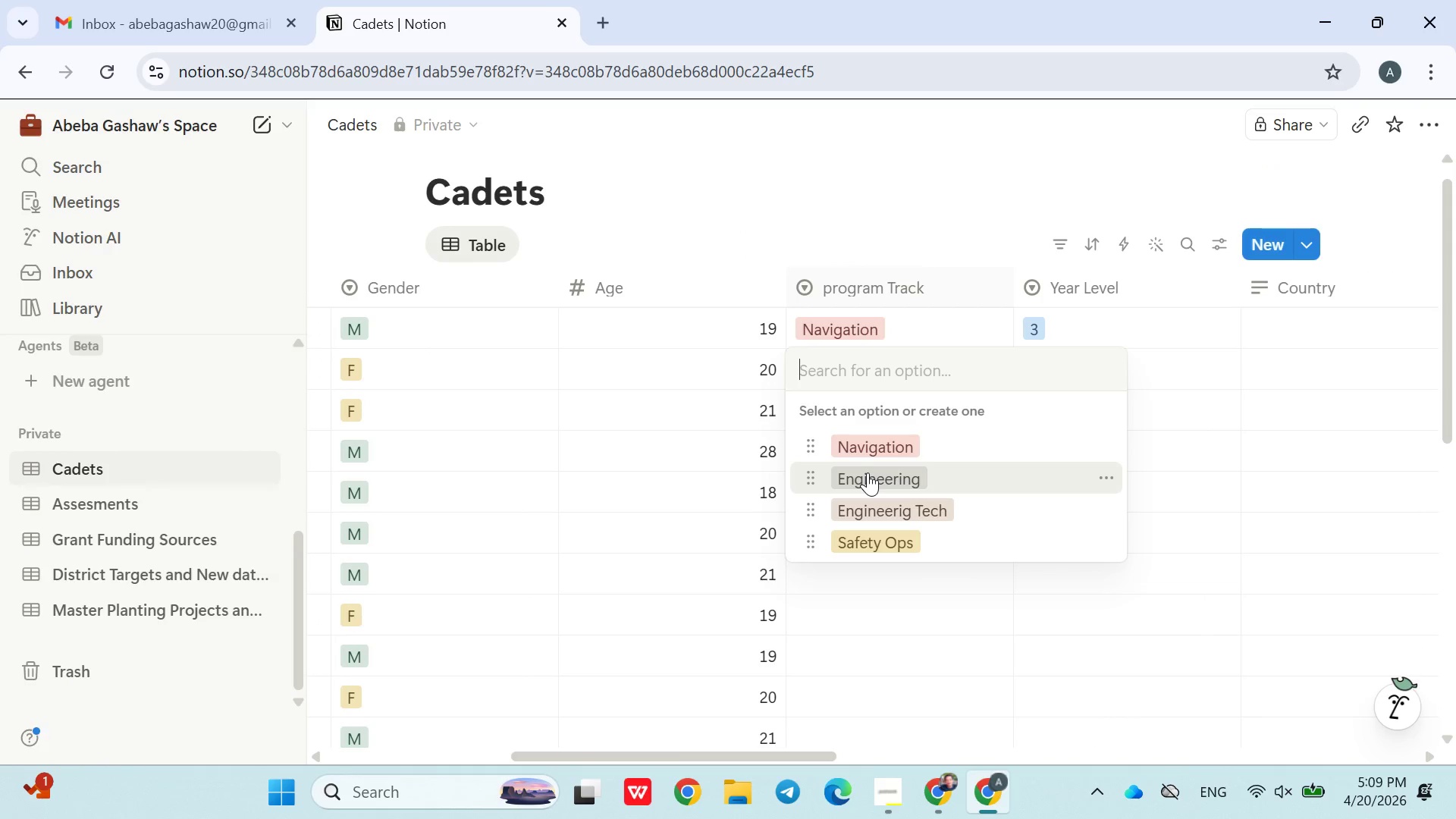 
left_click([868, 472])
 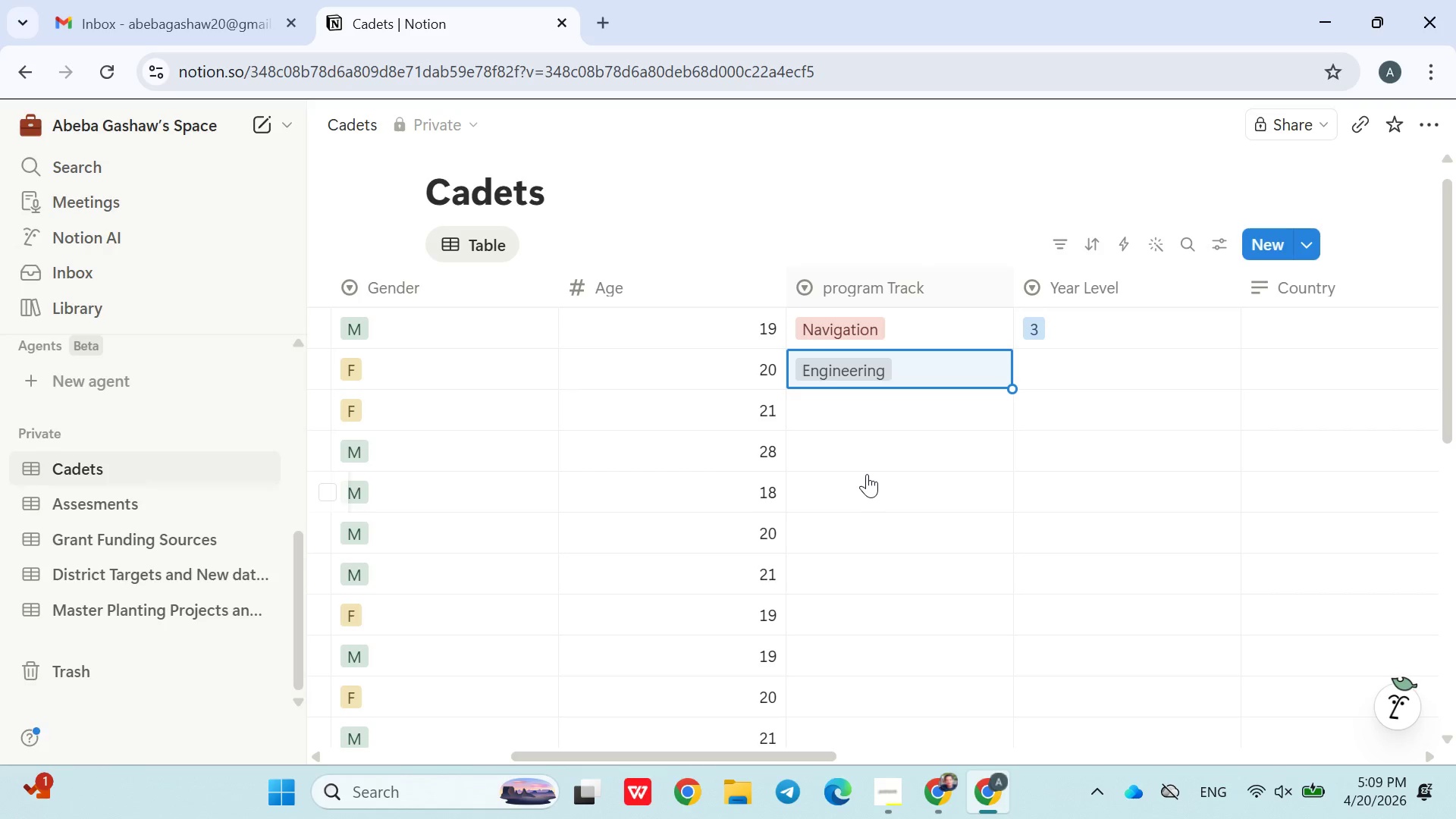 
left_click([862, 410])
 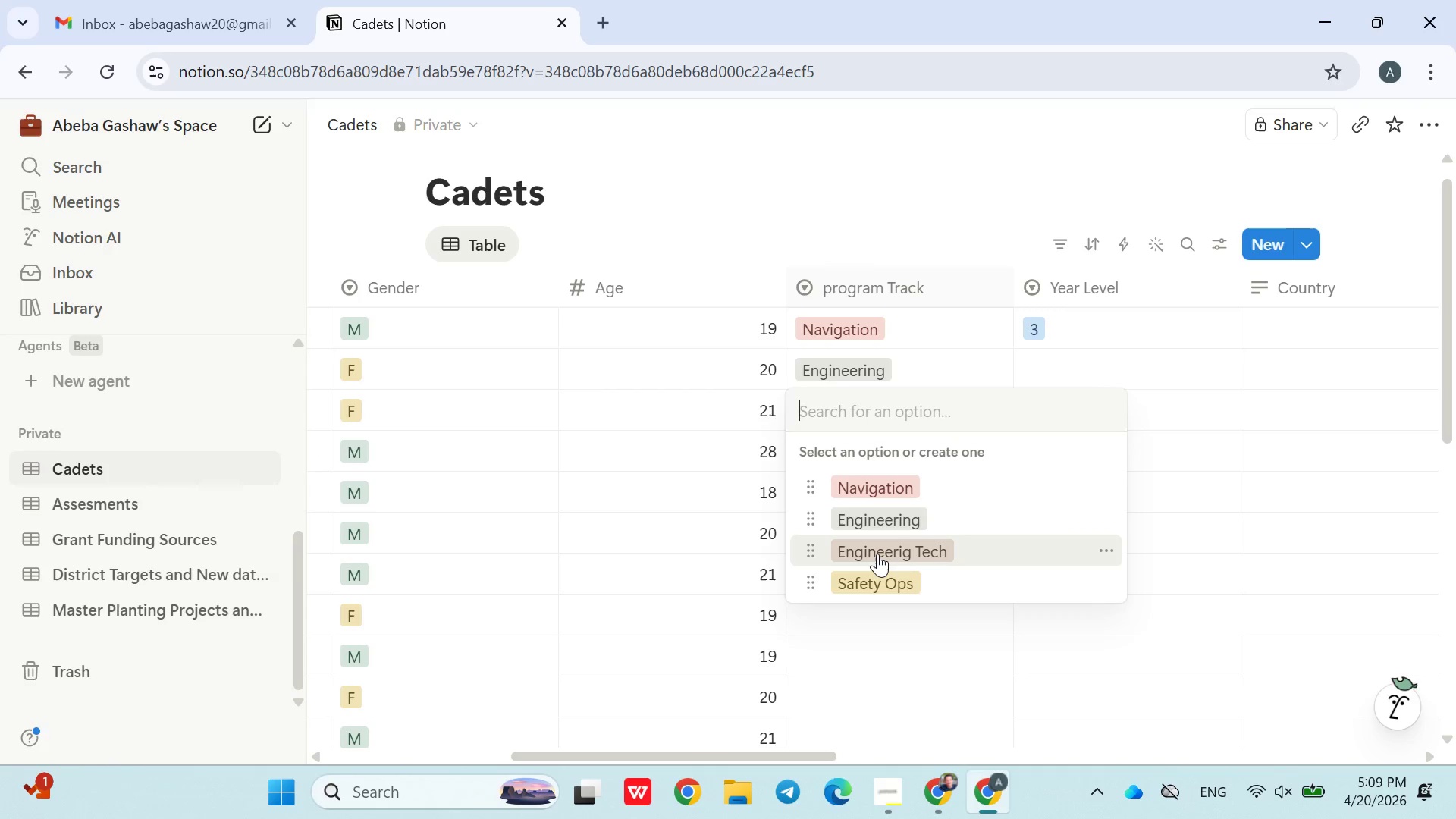 
left_click([889, 573])
 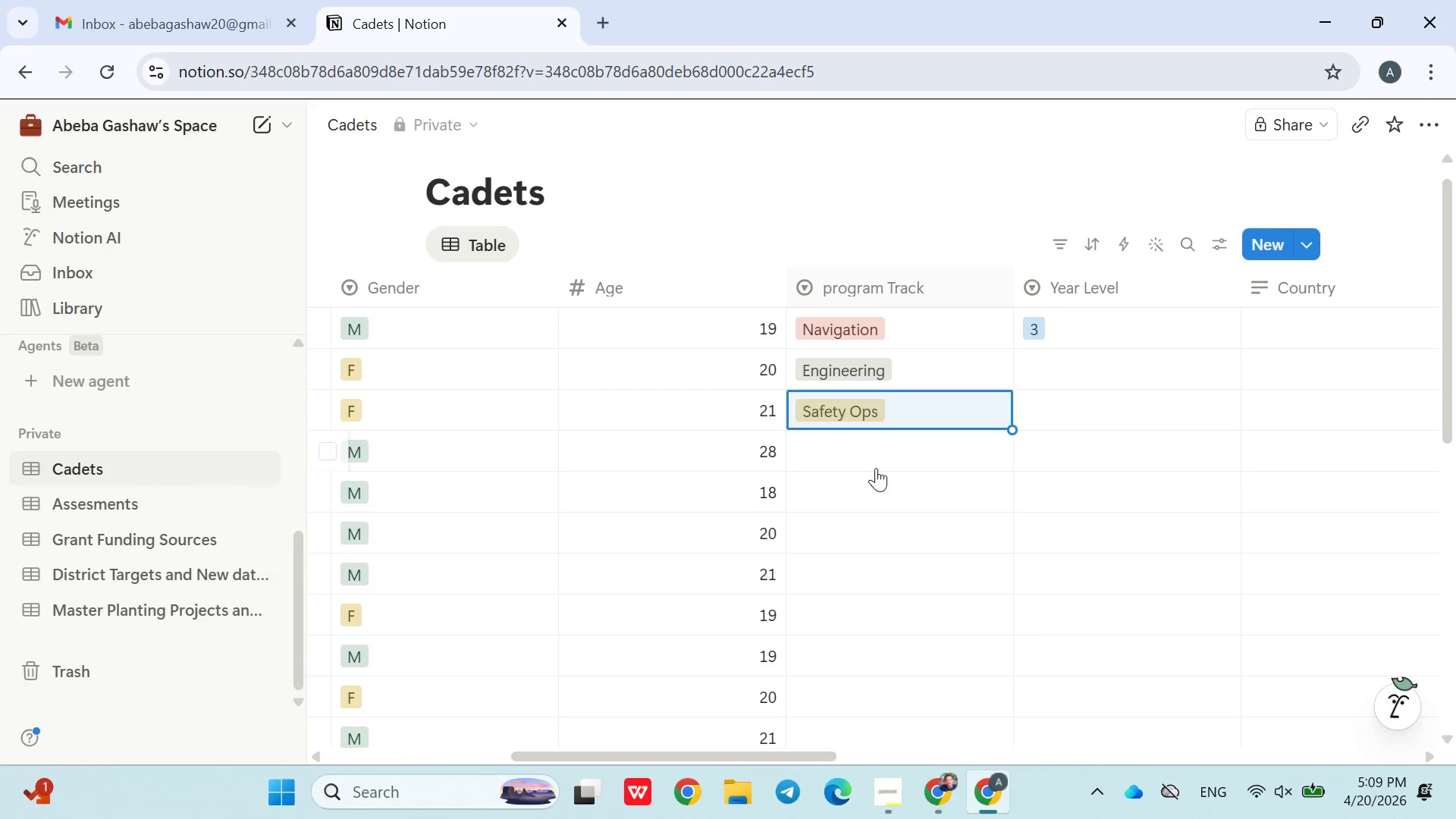 
left_click([876, 462])
 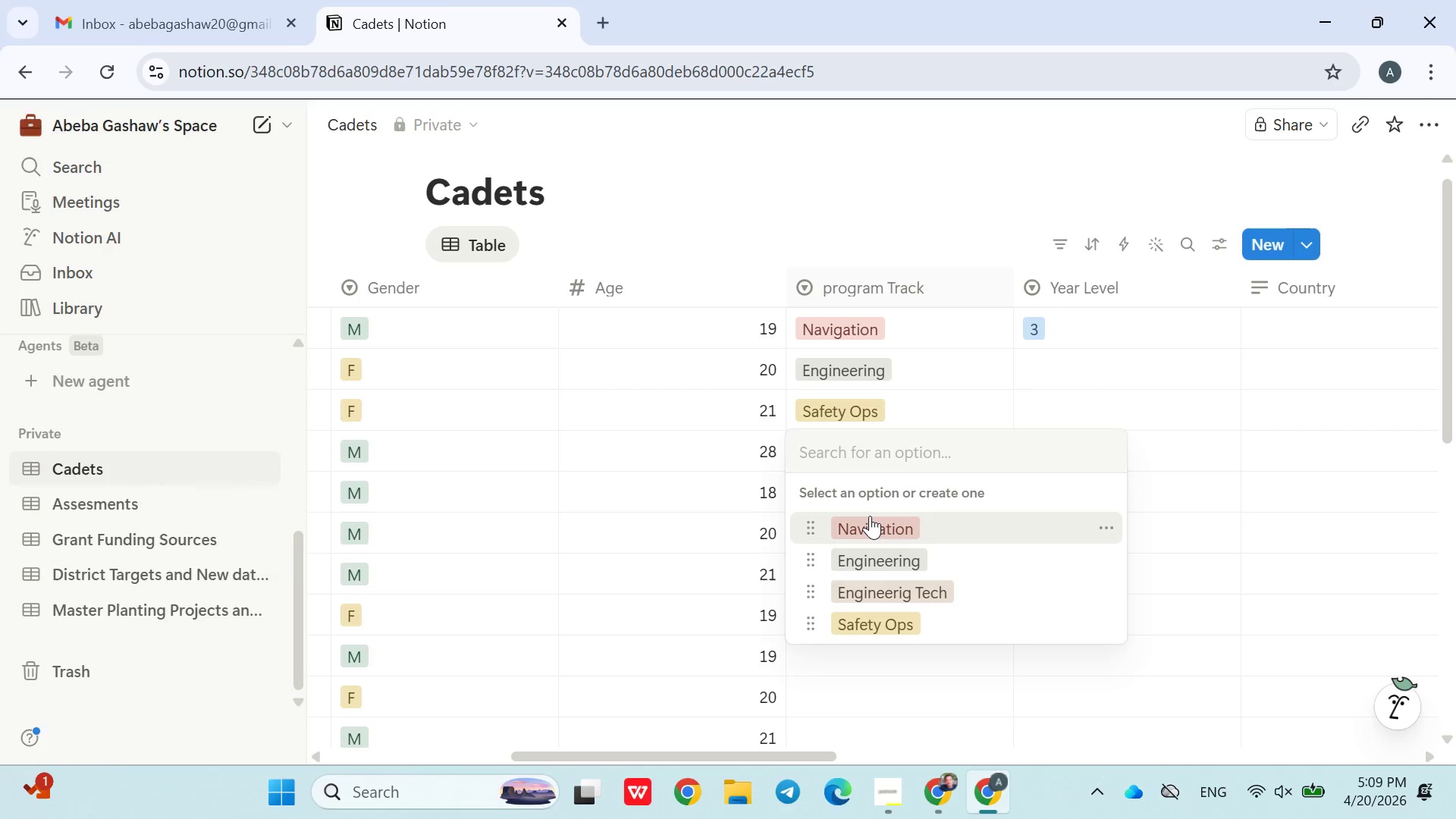 
left_click([870, 516])
 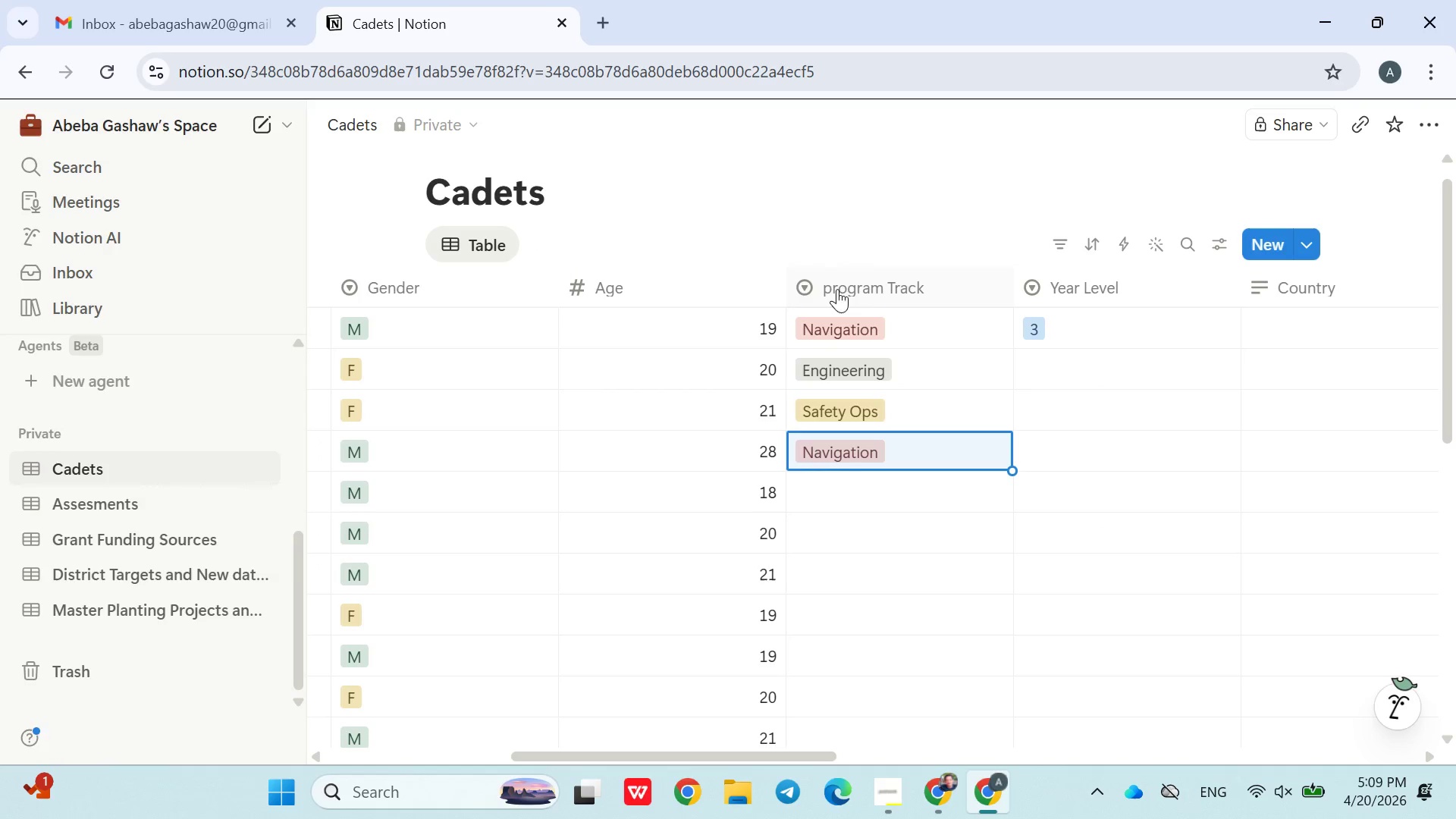 
left_click([850, 297])
 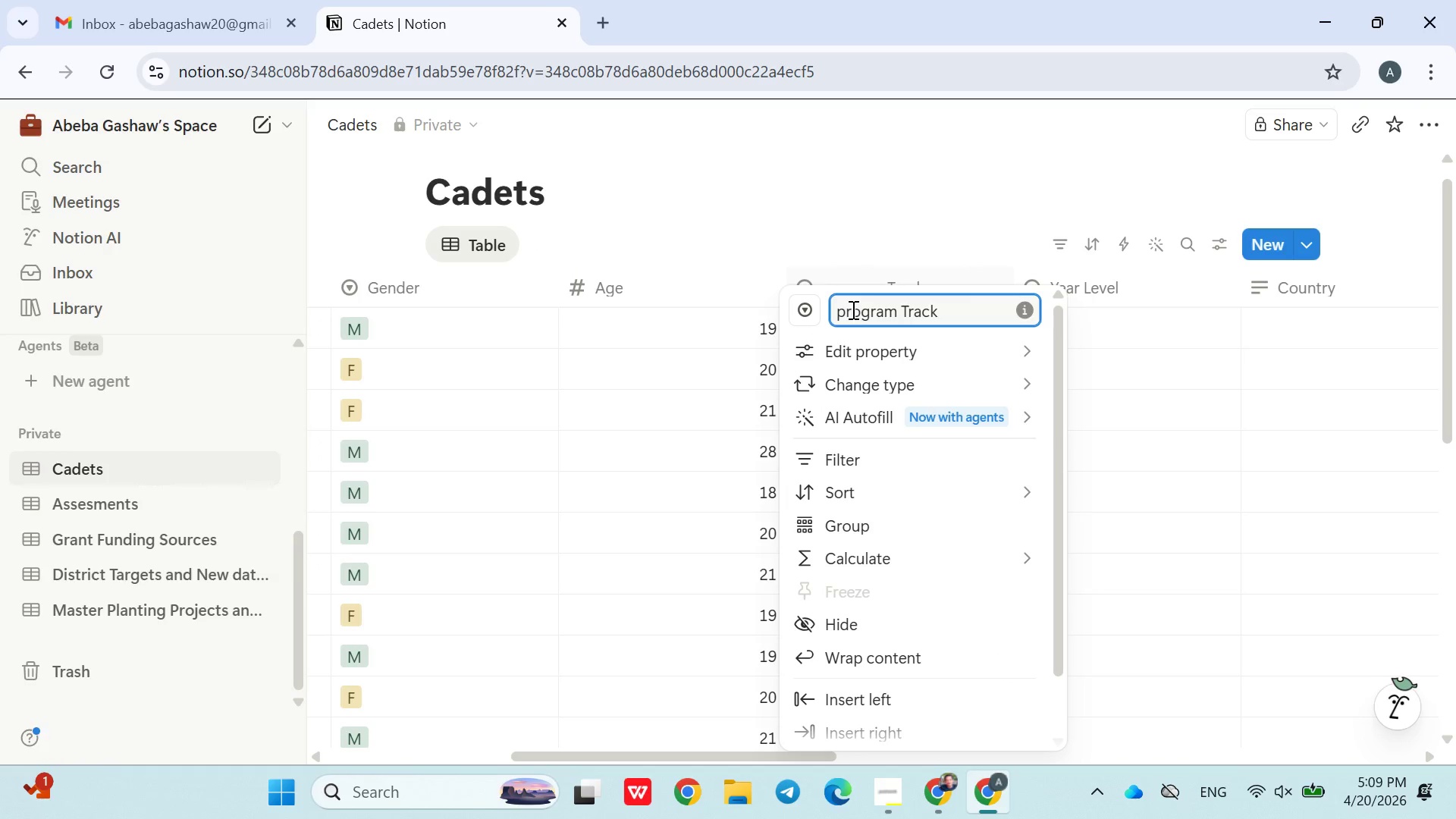 
left_click([847, 312])
 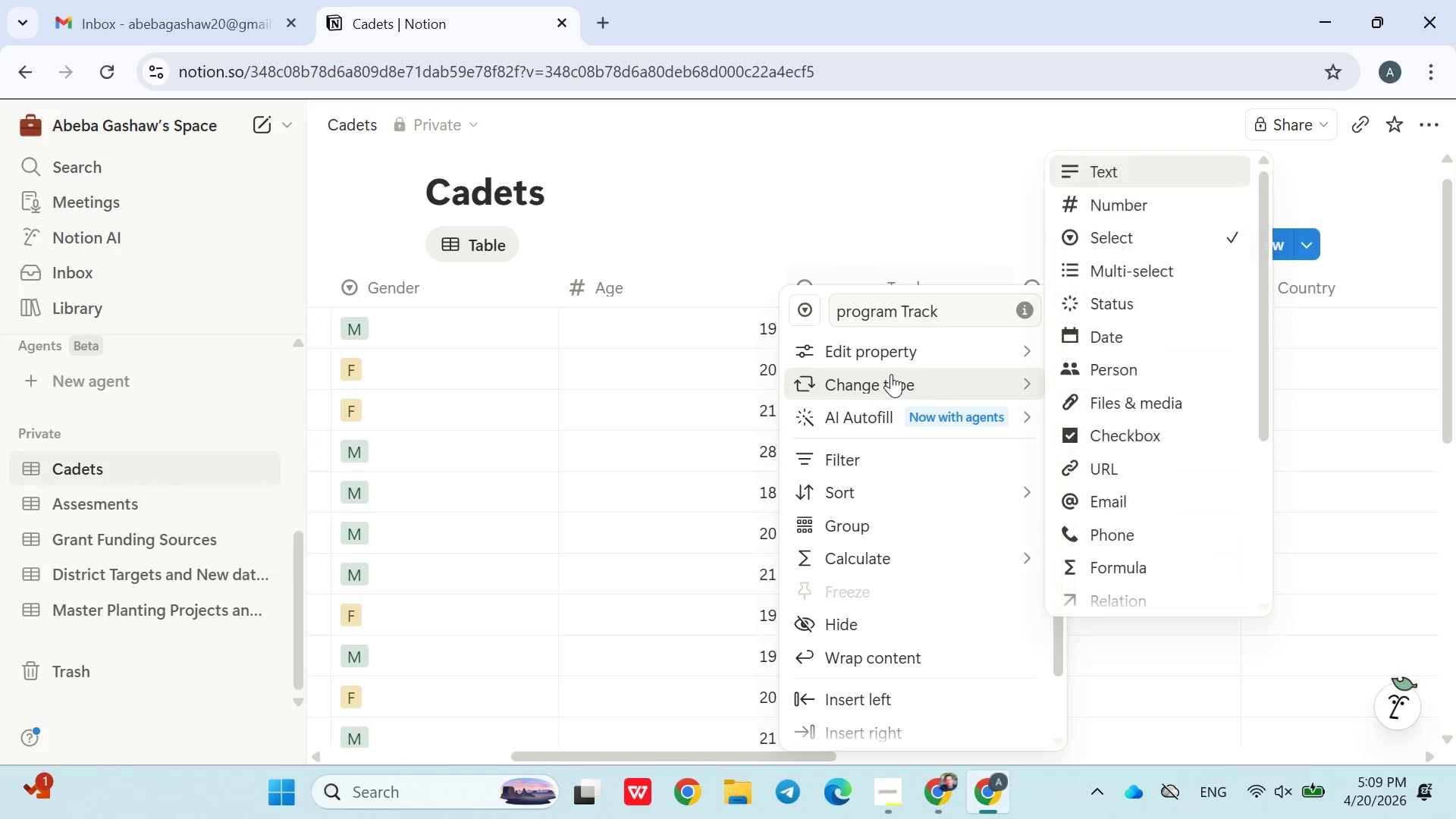 
key(Backspace)
 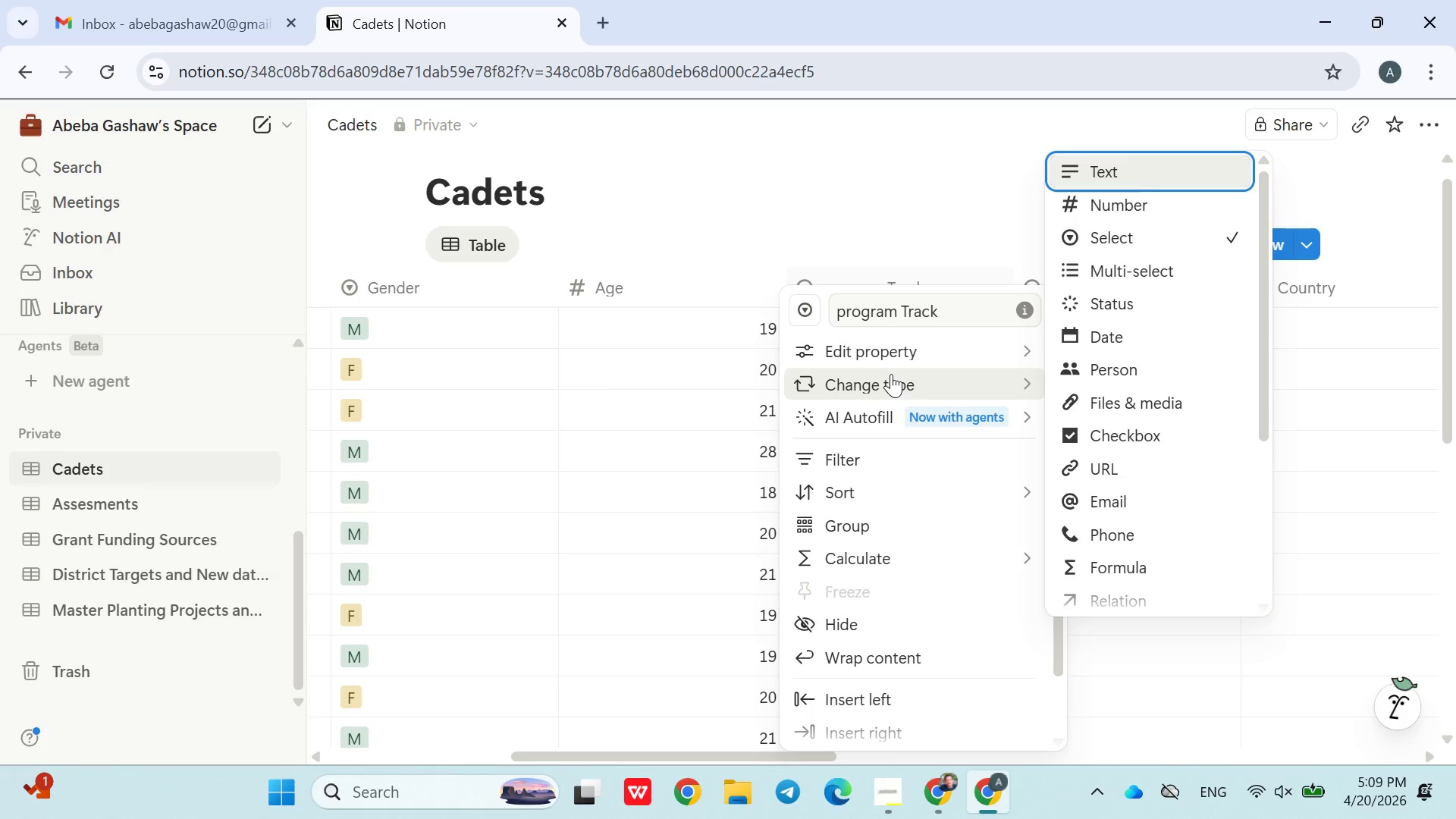 
key(Shift+ShiftLeft)
 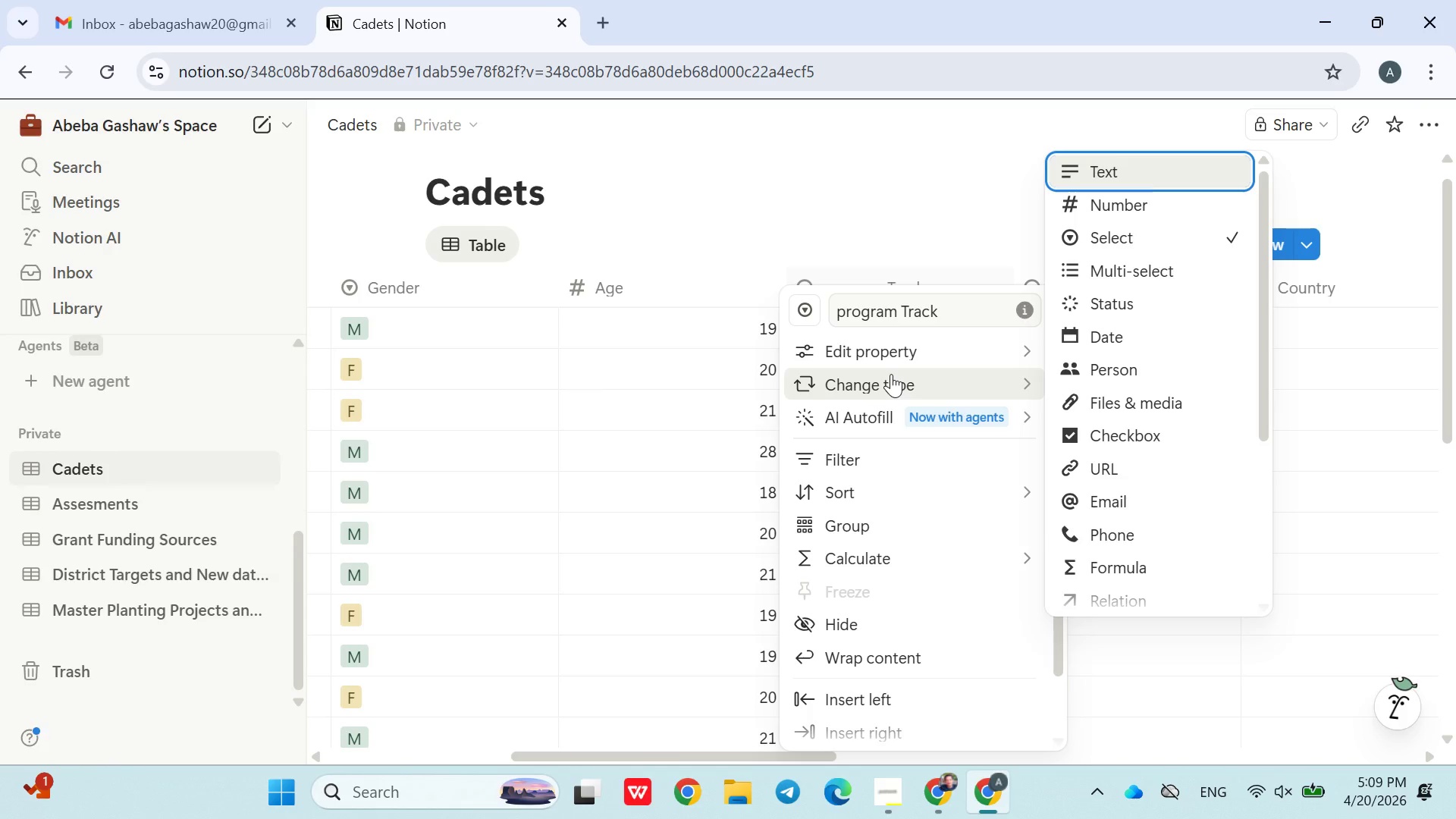 
key(Shift+P)
 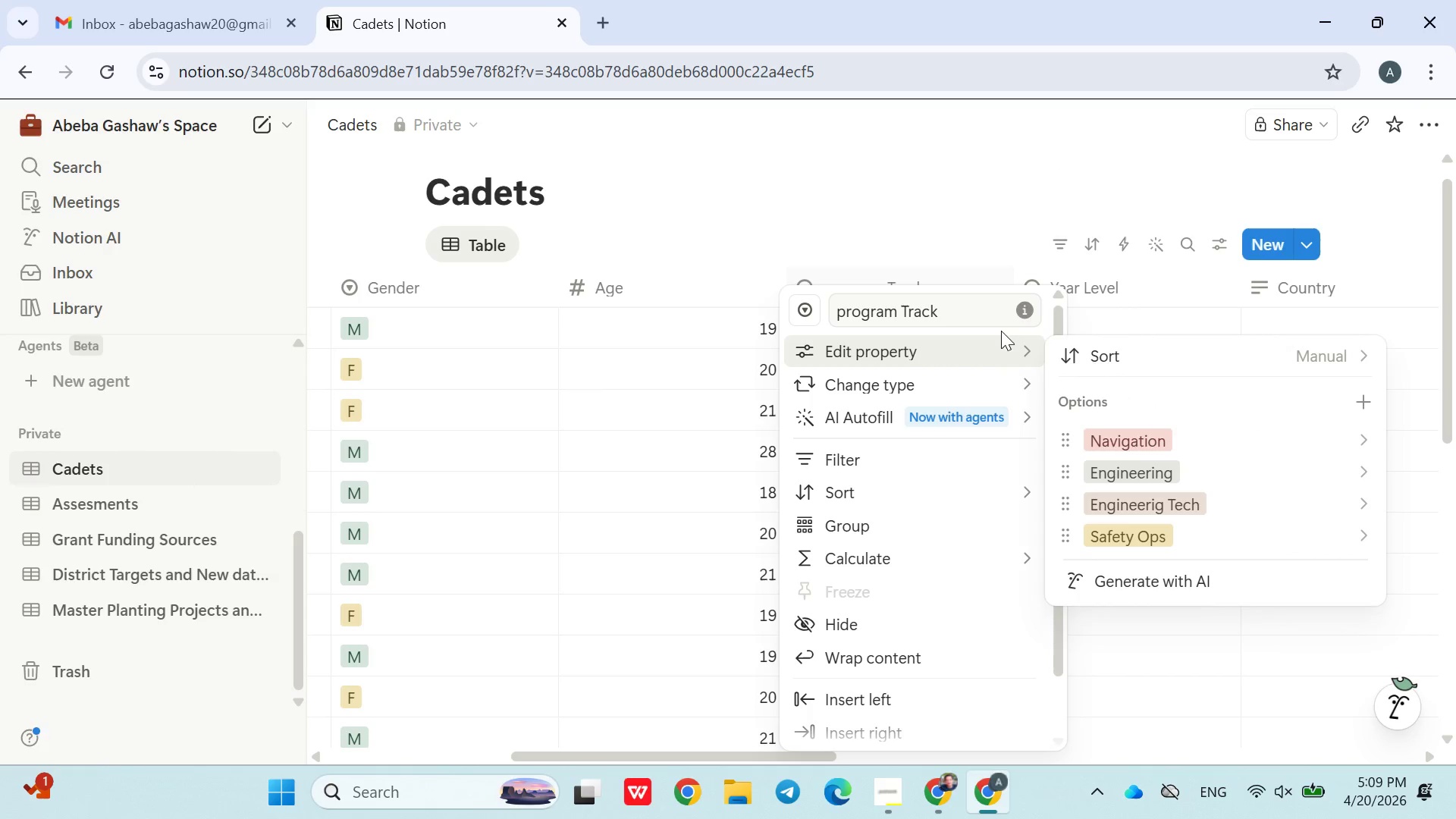 
left_click([887, 325])
 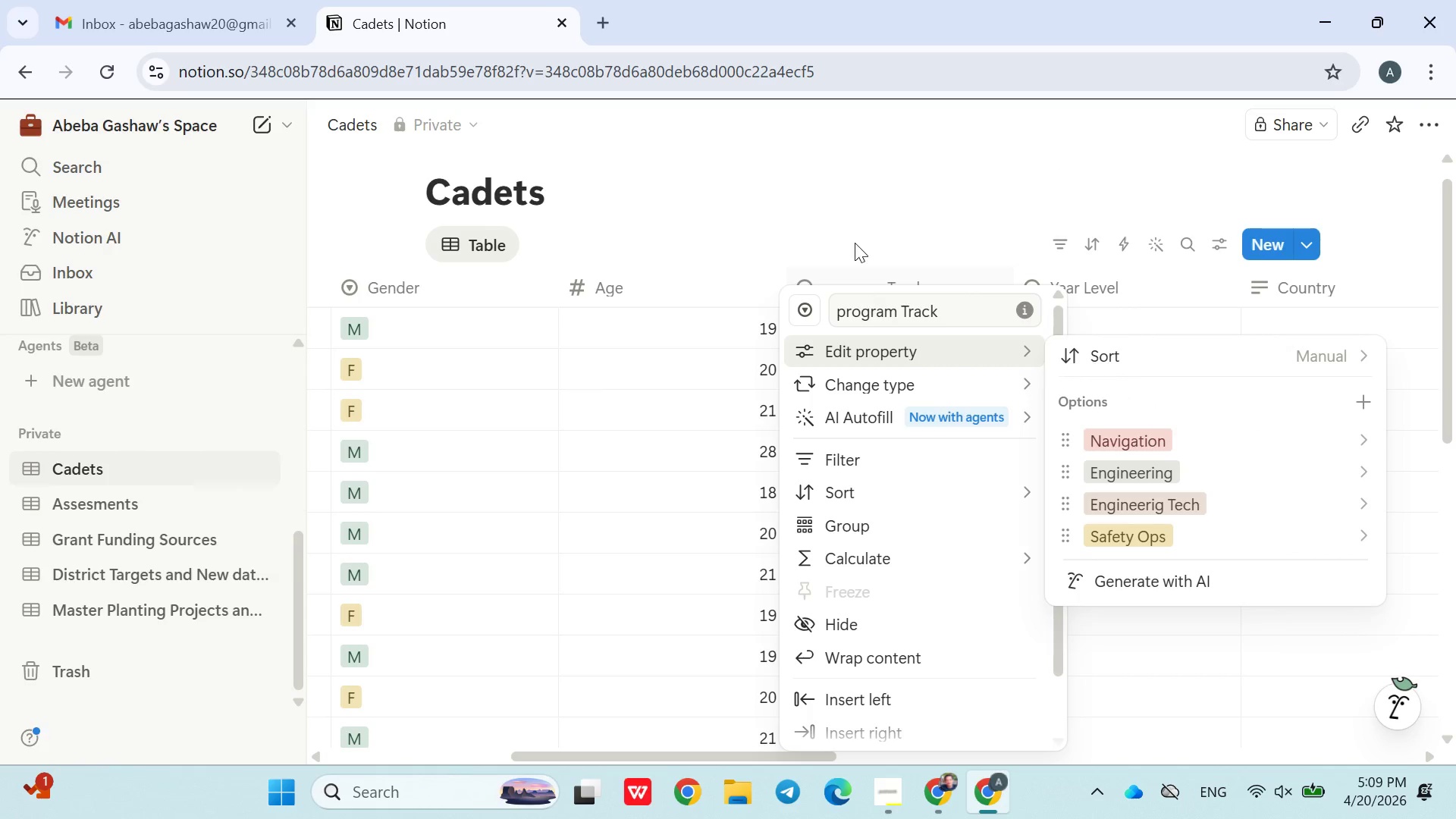 
left_click([852, 241])
 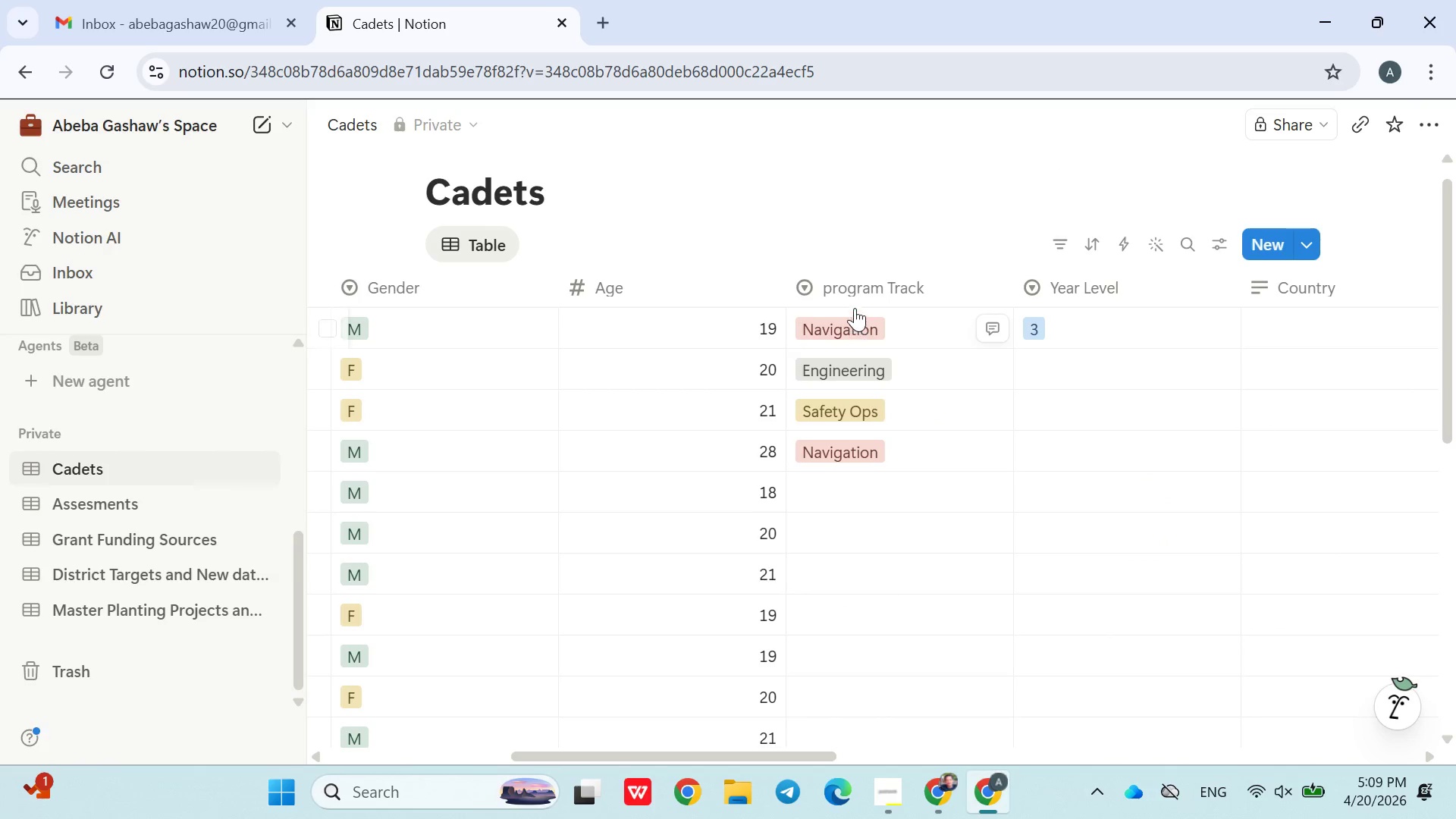 
left_click([857, 286])
 